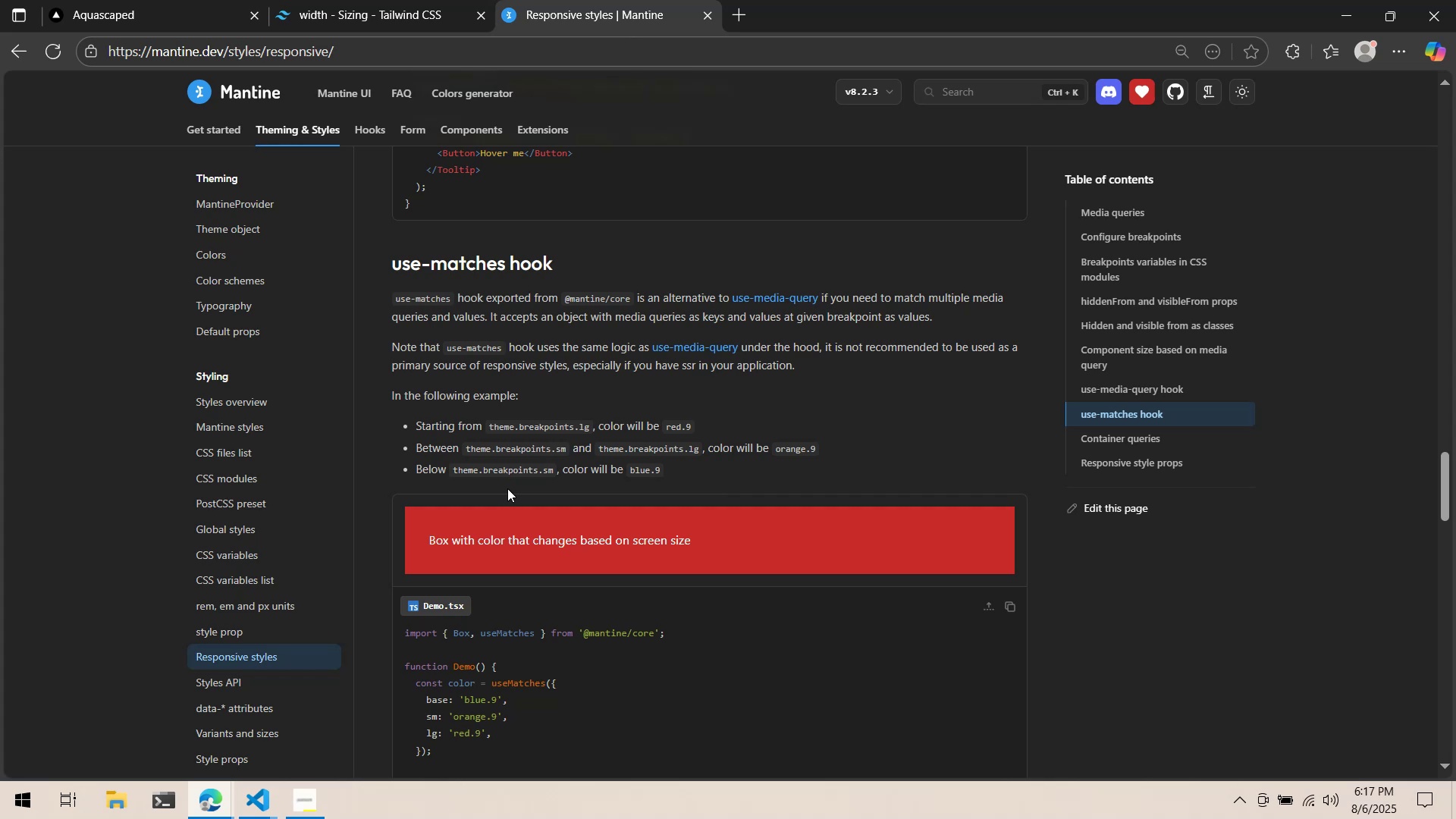 
scroll: coordinate [507, 488], scroll_direction: down, amount: 4.0
 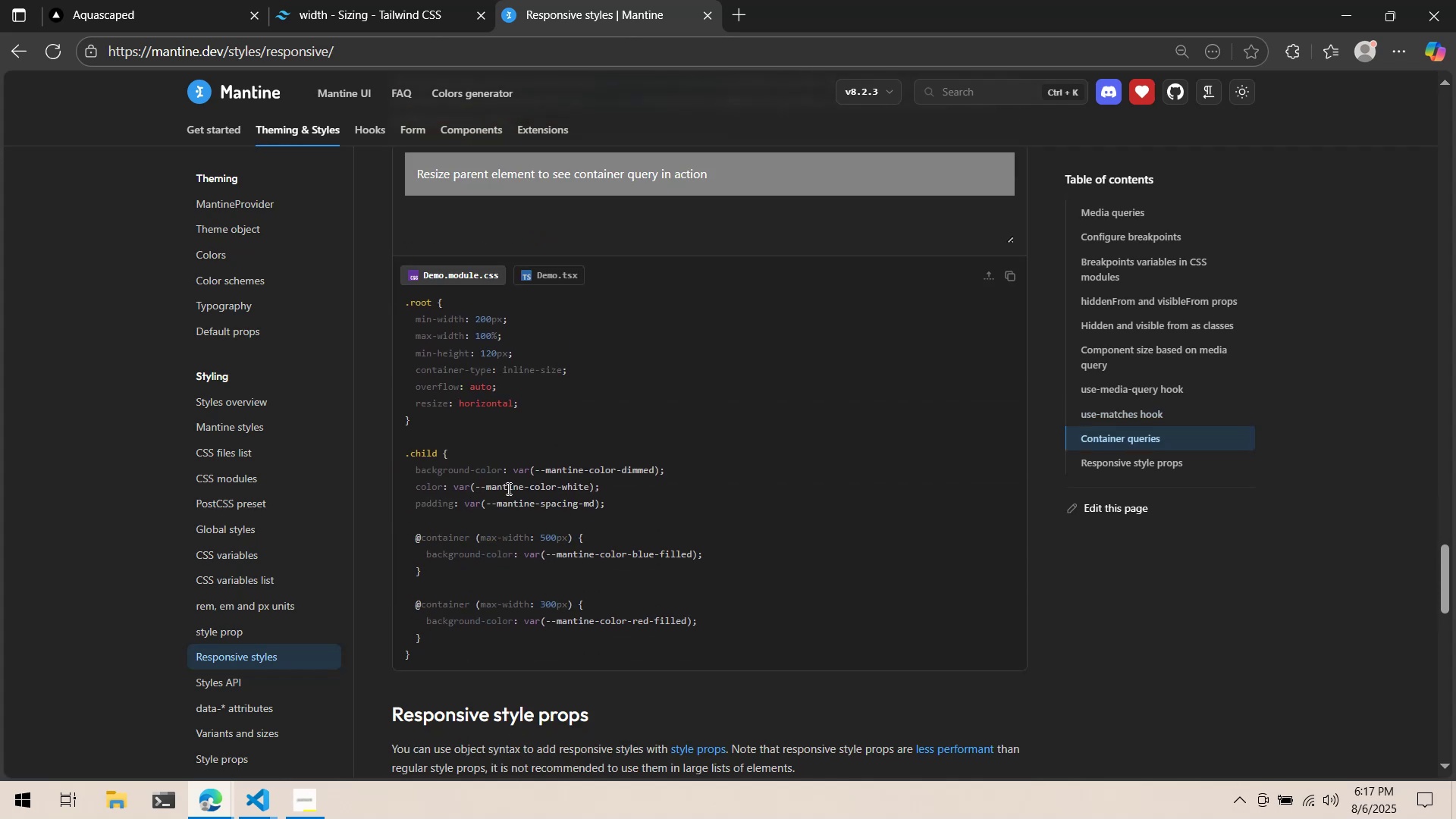 
scroll: coordinate [656, 501], scroll_direction: up, amount: 1.0
 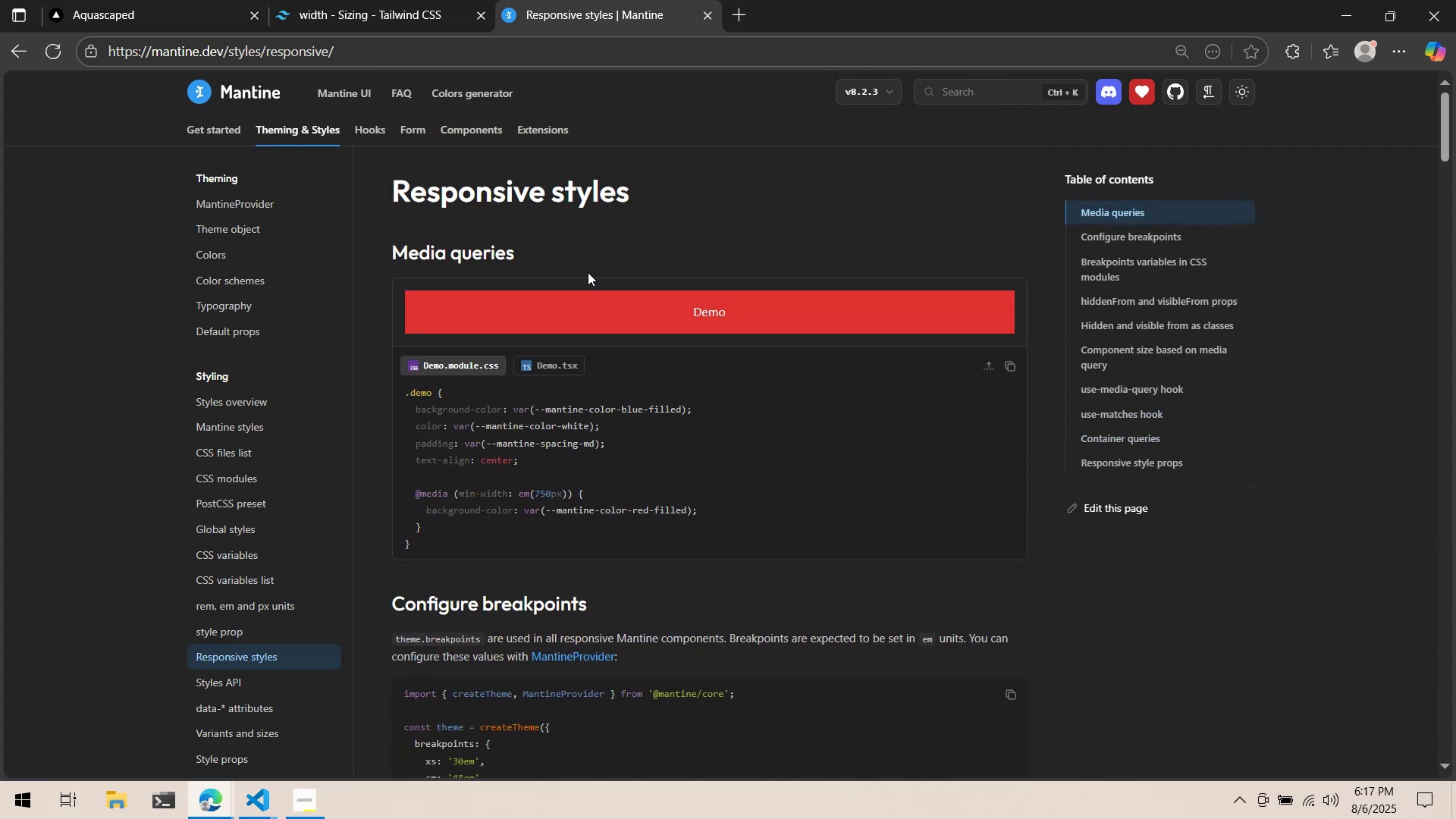 
left_click([543, 361])
 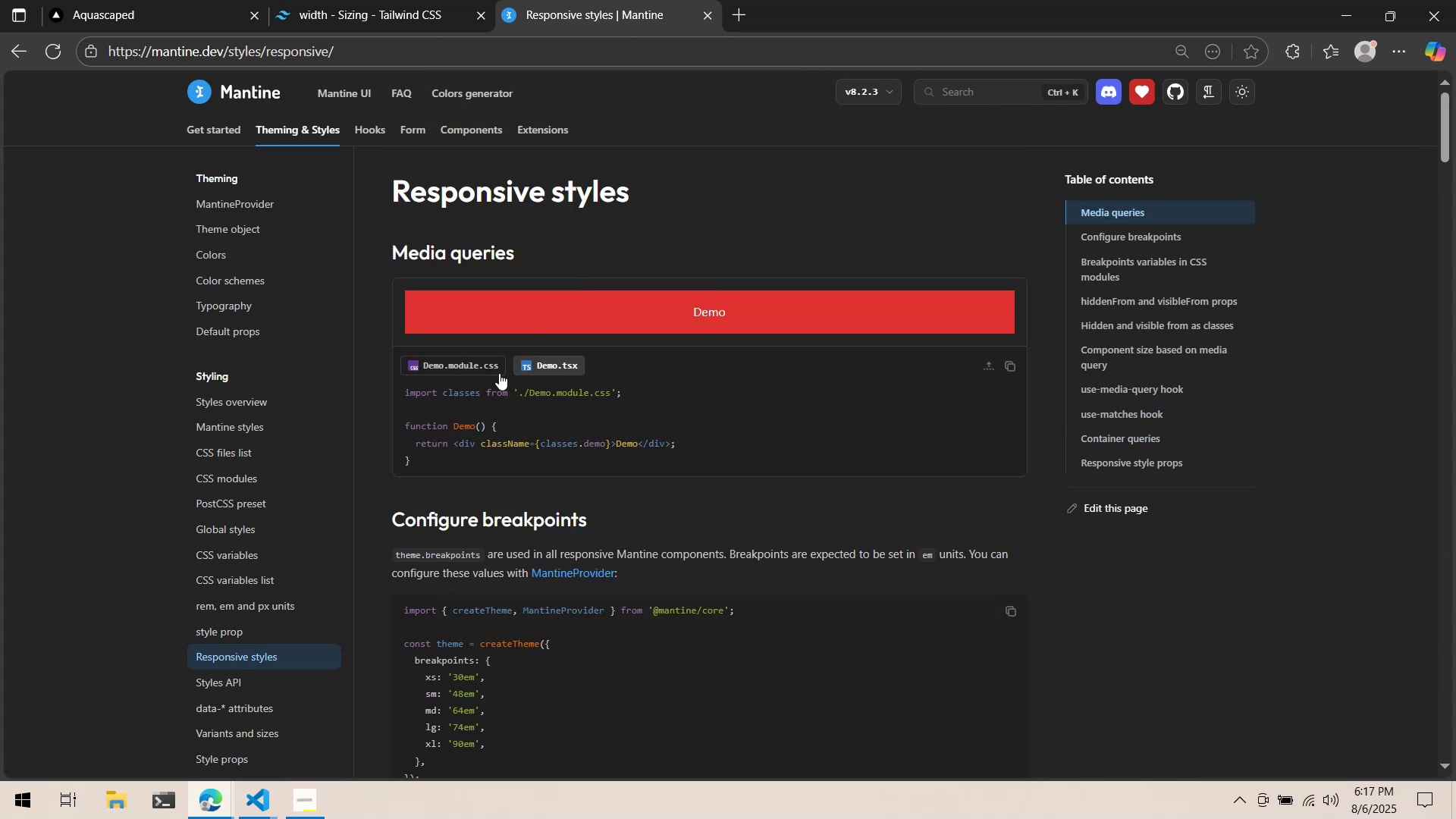 
scroll: coordinate [531, 364], scroll_direction: down, amount: 1.0
 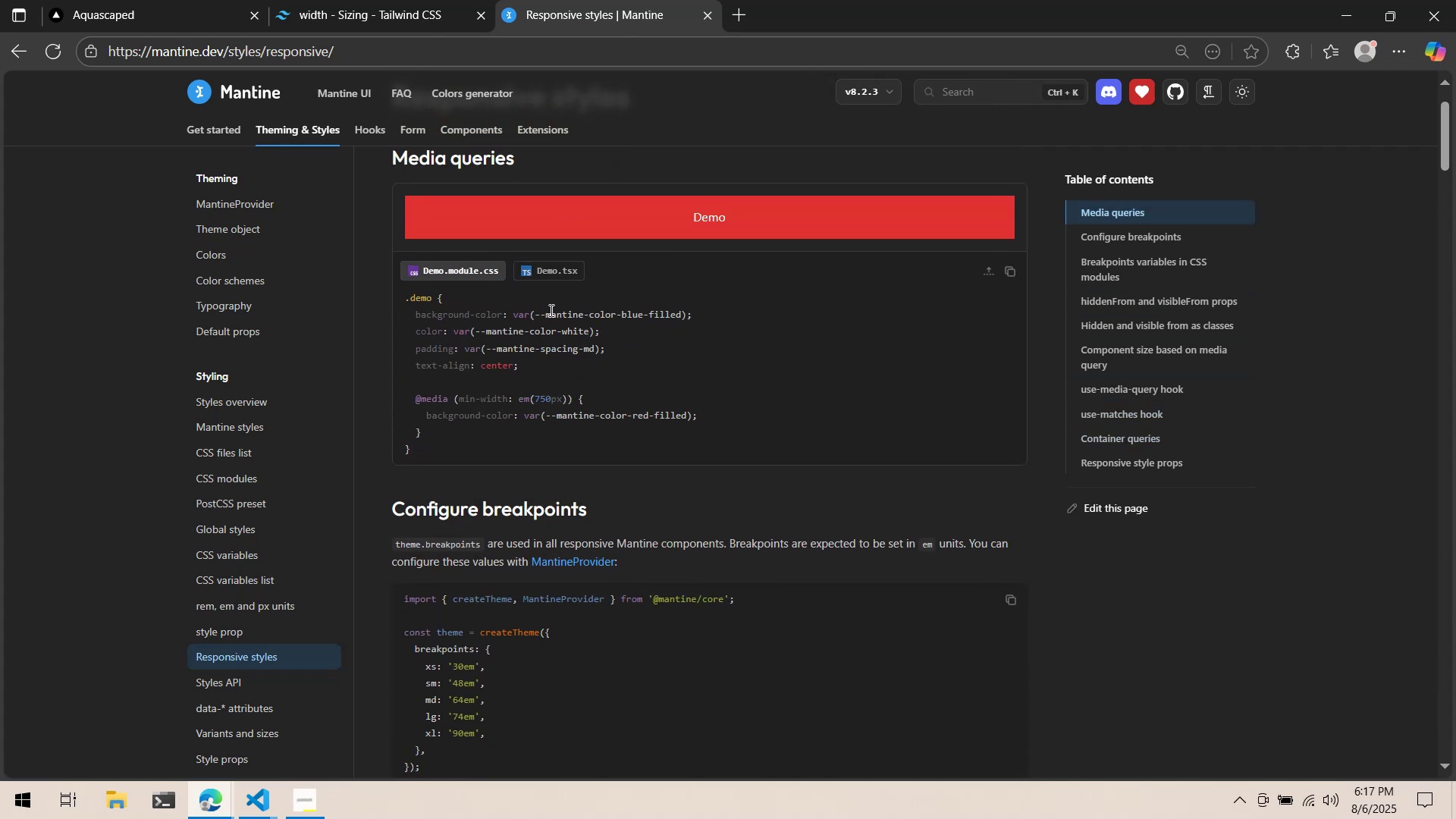 
left_click([562, 256])
 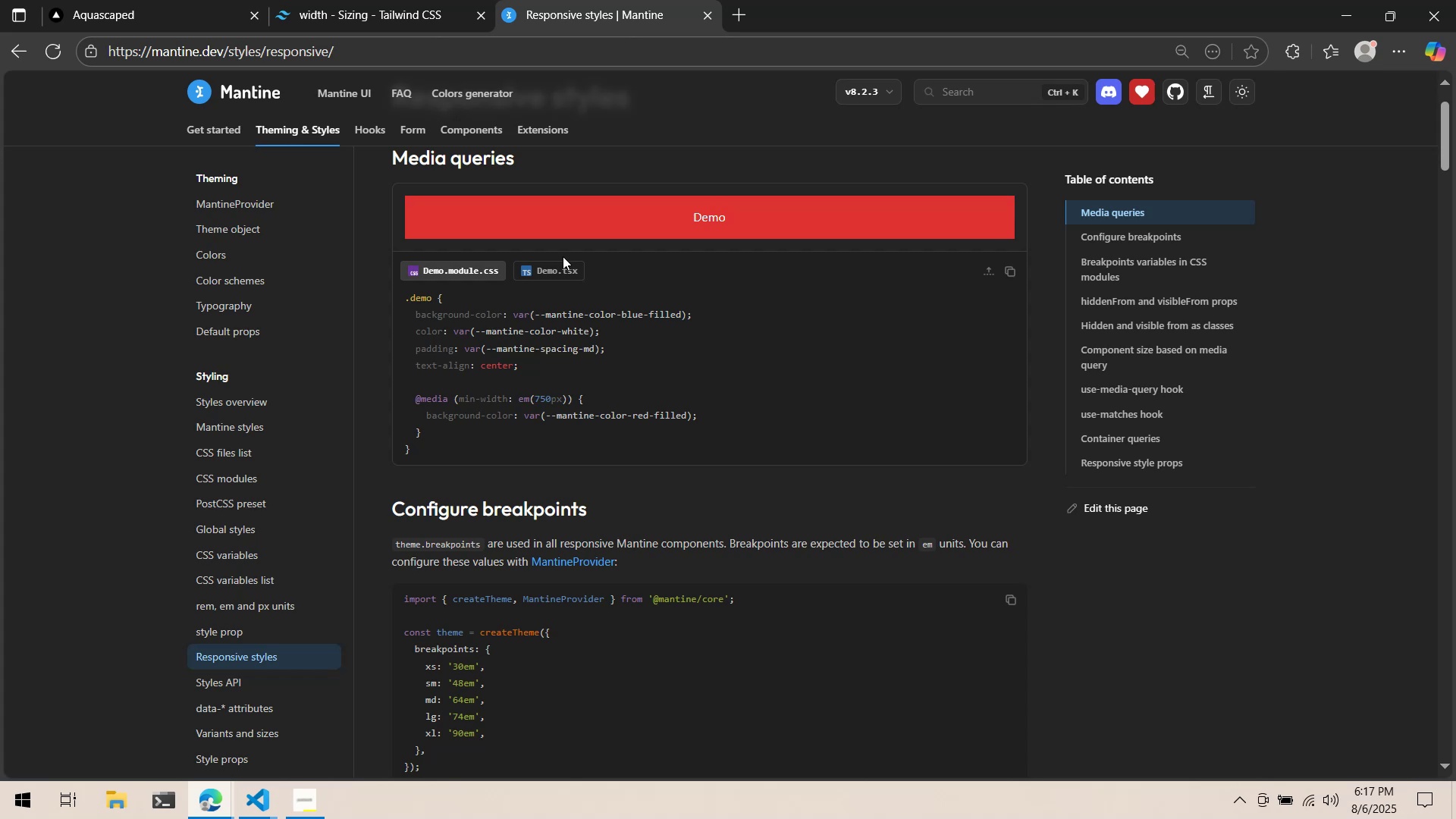 
left_click([555, 254])
 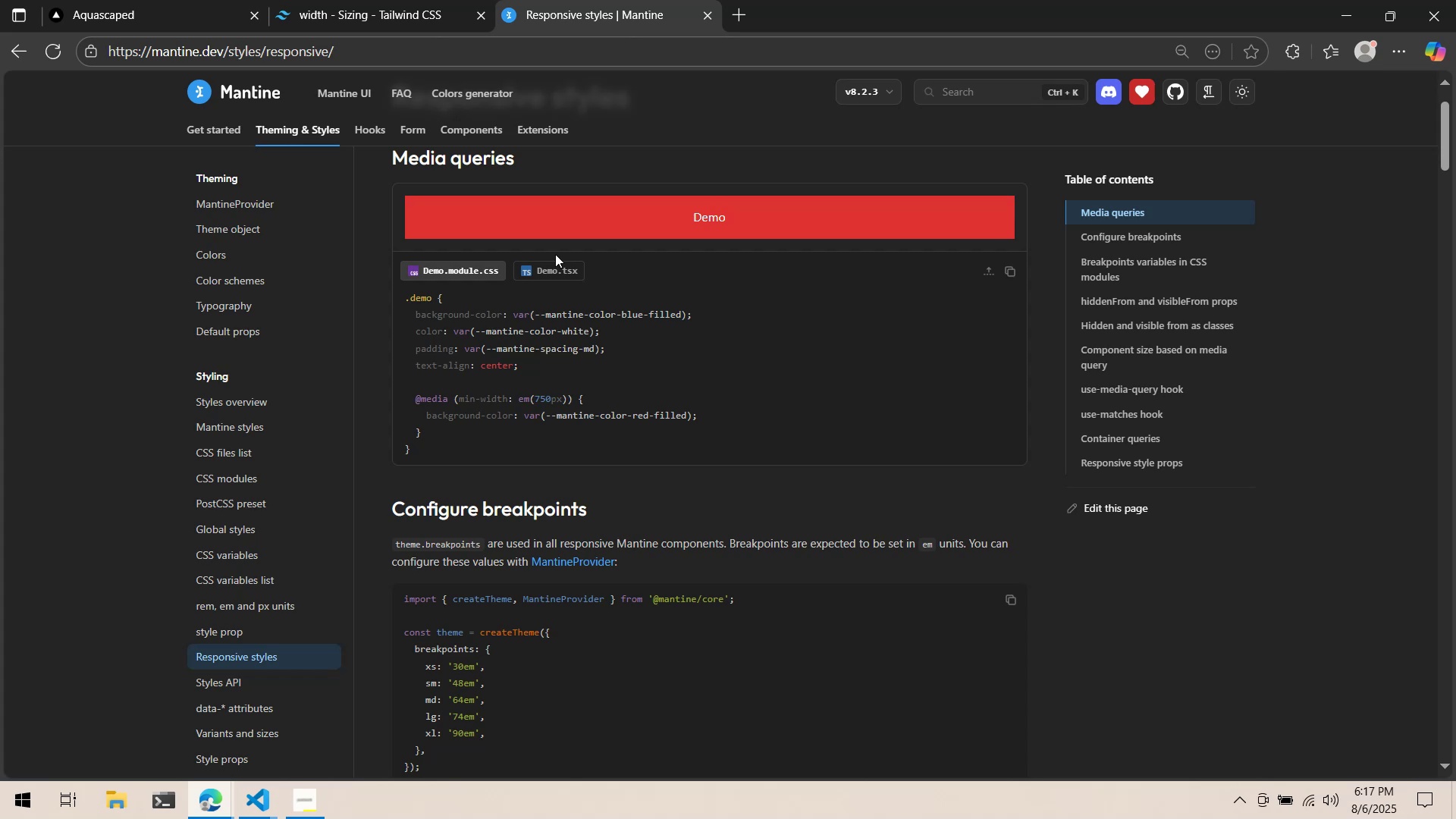 
scroll: coordinate [558, 254], scroll_direction: down, amount: 5.0
 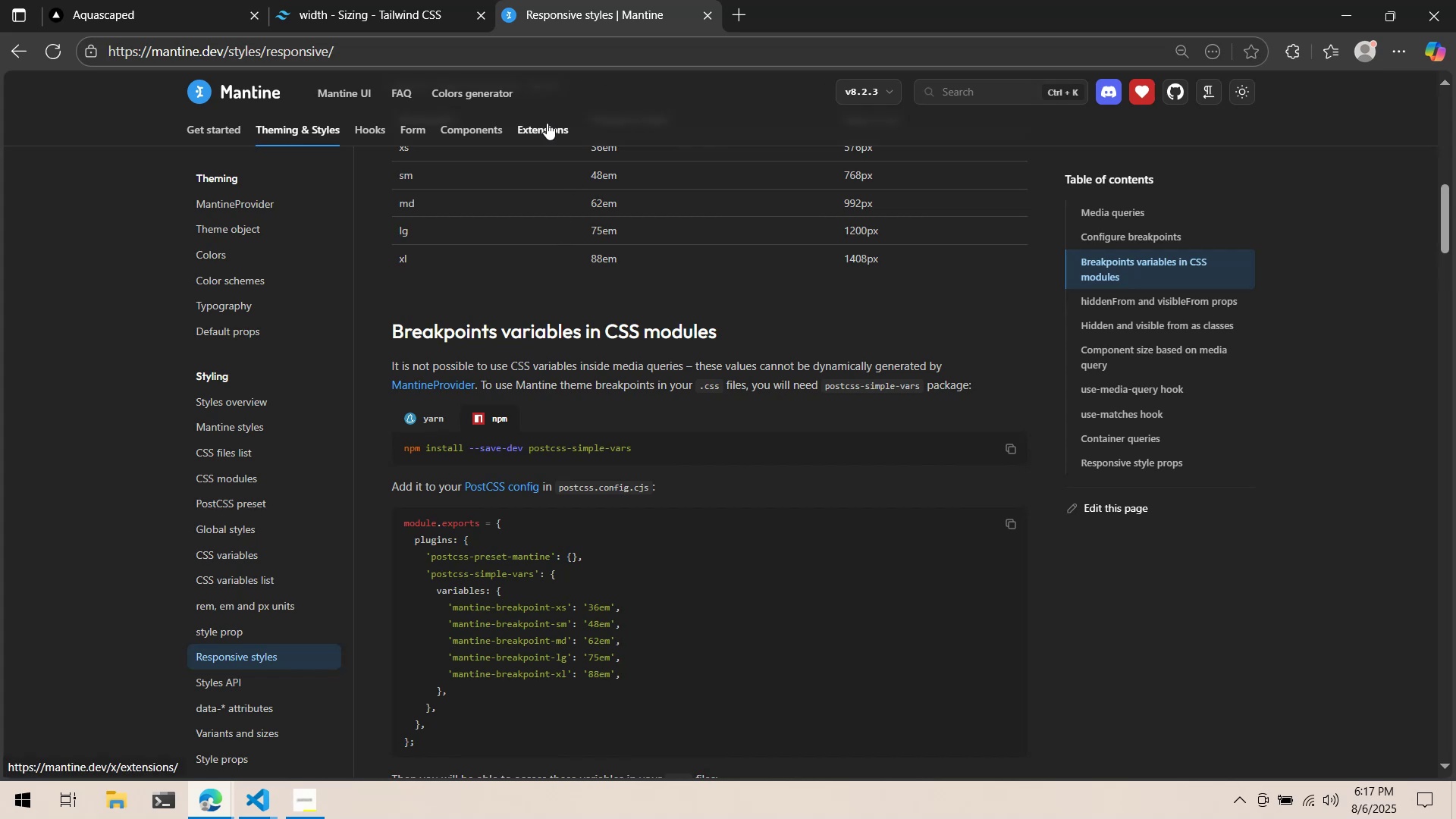 
key(Alt+AltLeft)
 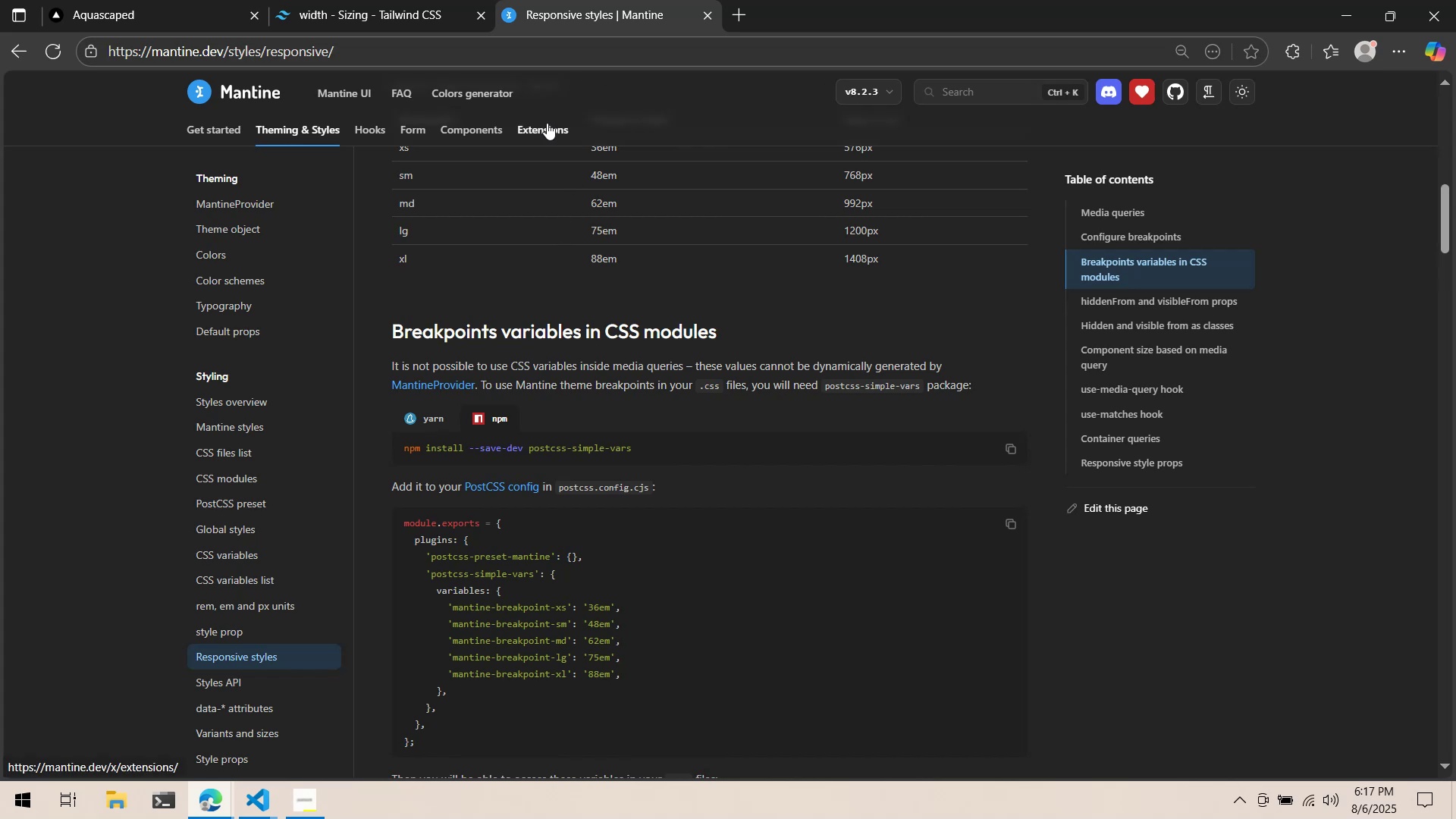 
key(Alt+Tab)
 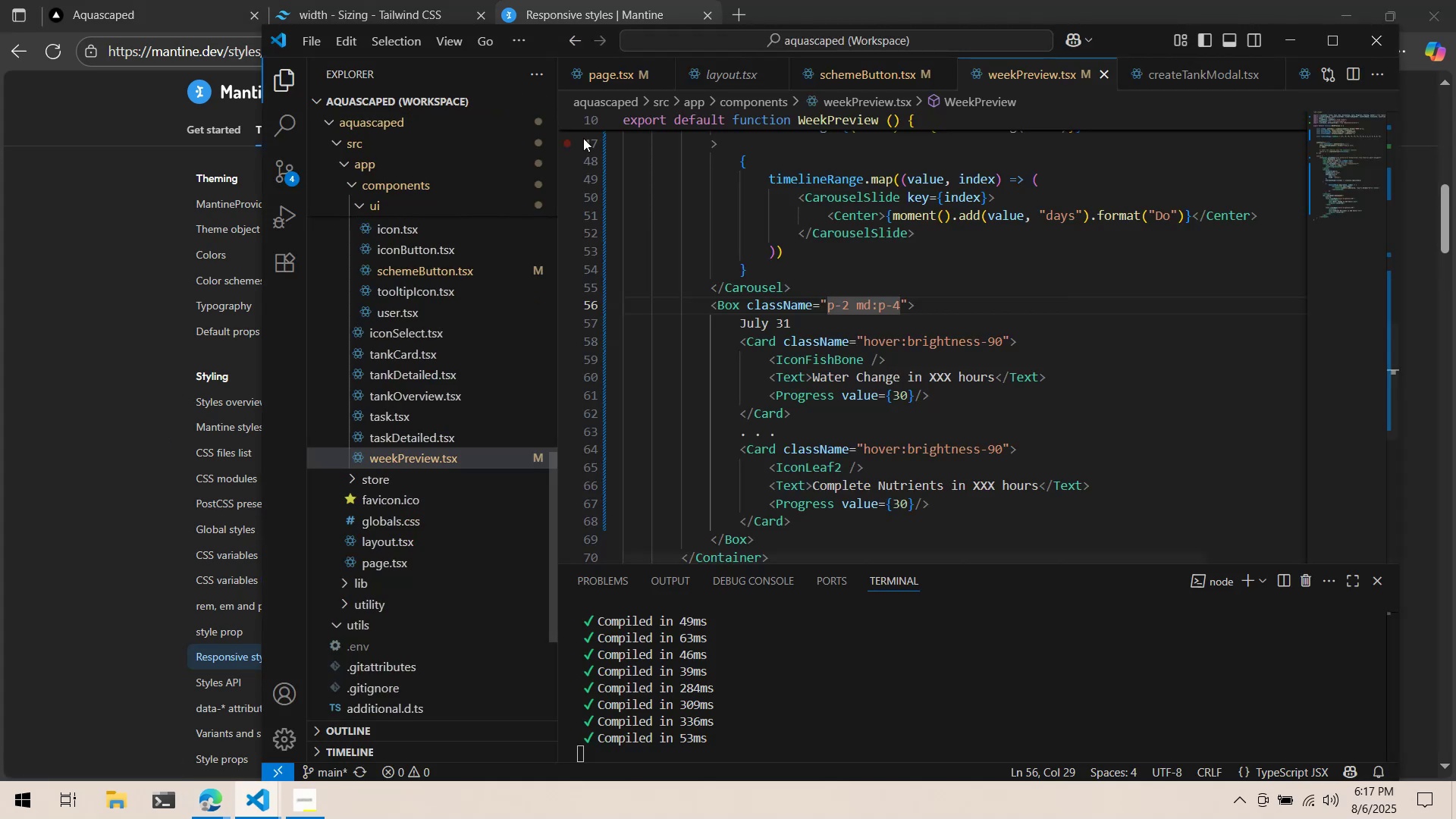 
key(Alt+AltLeft)
 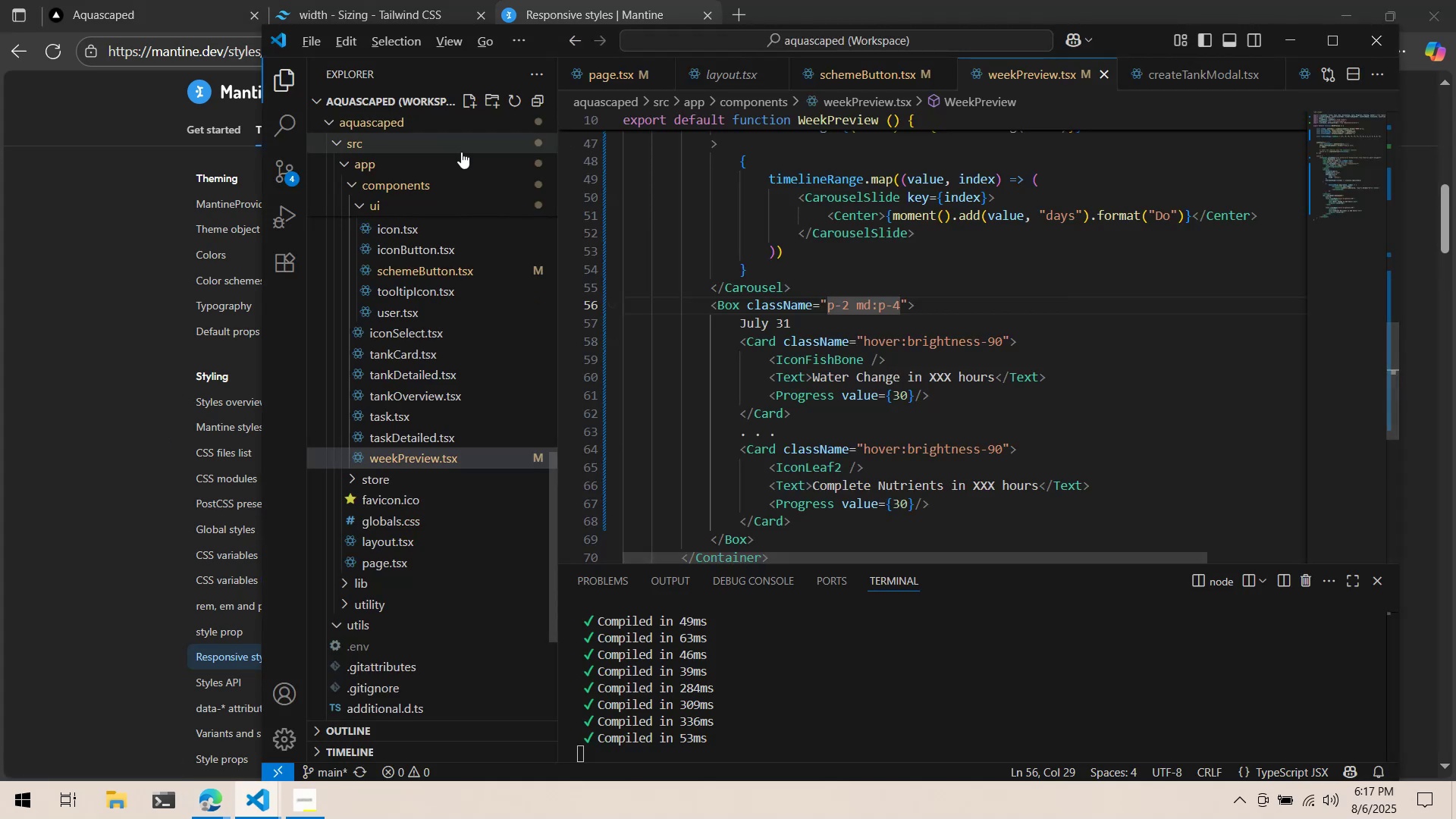 
key(Alt+Tab)
 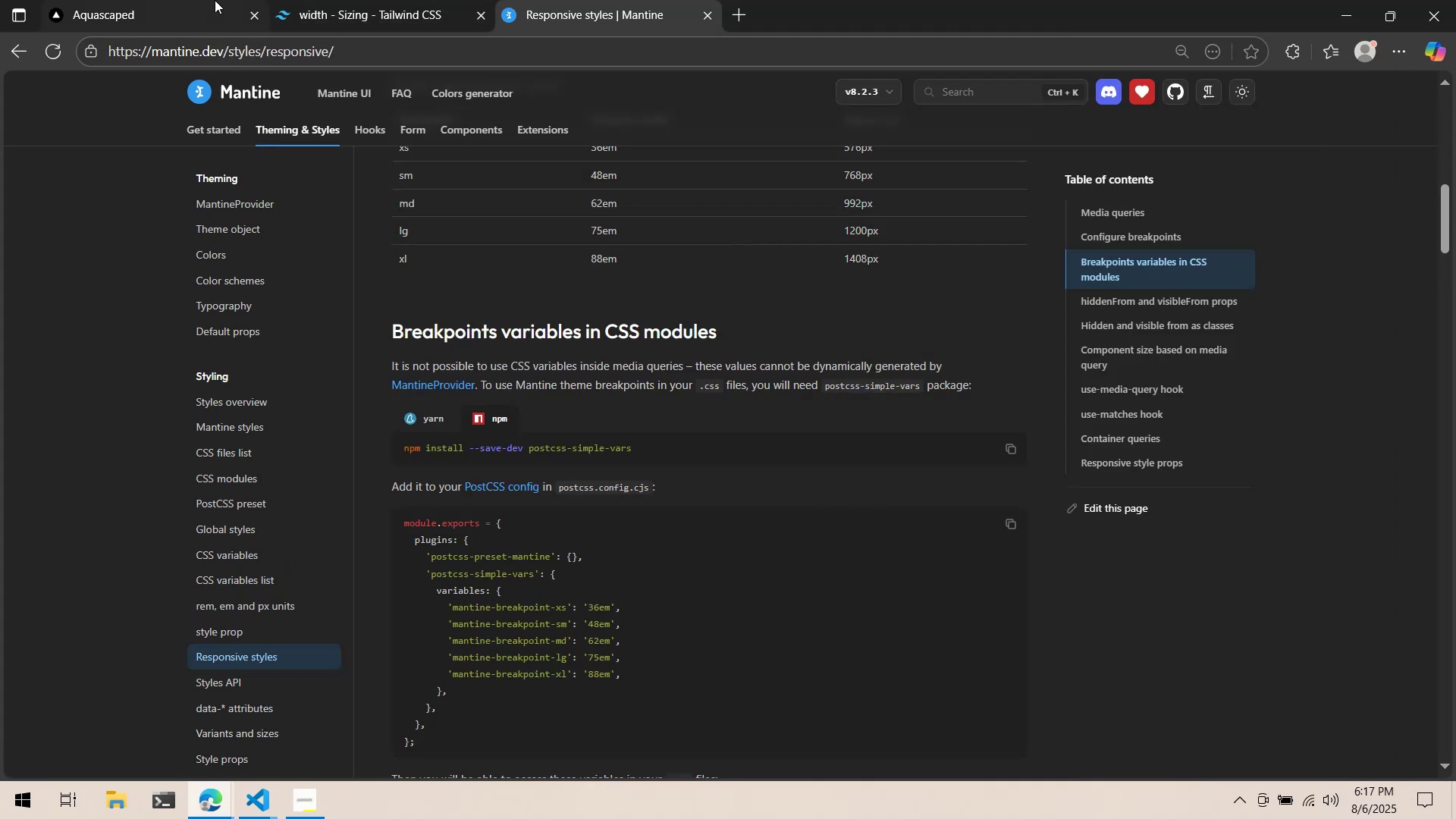 
left_click([215, 0])
 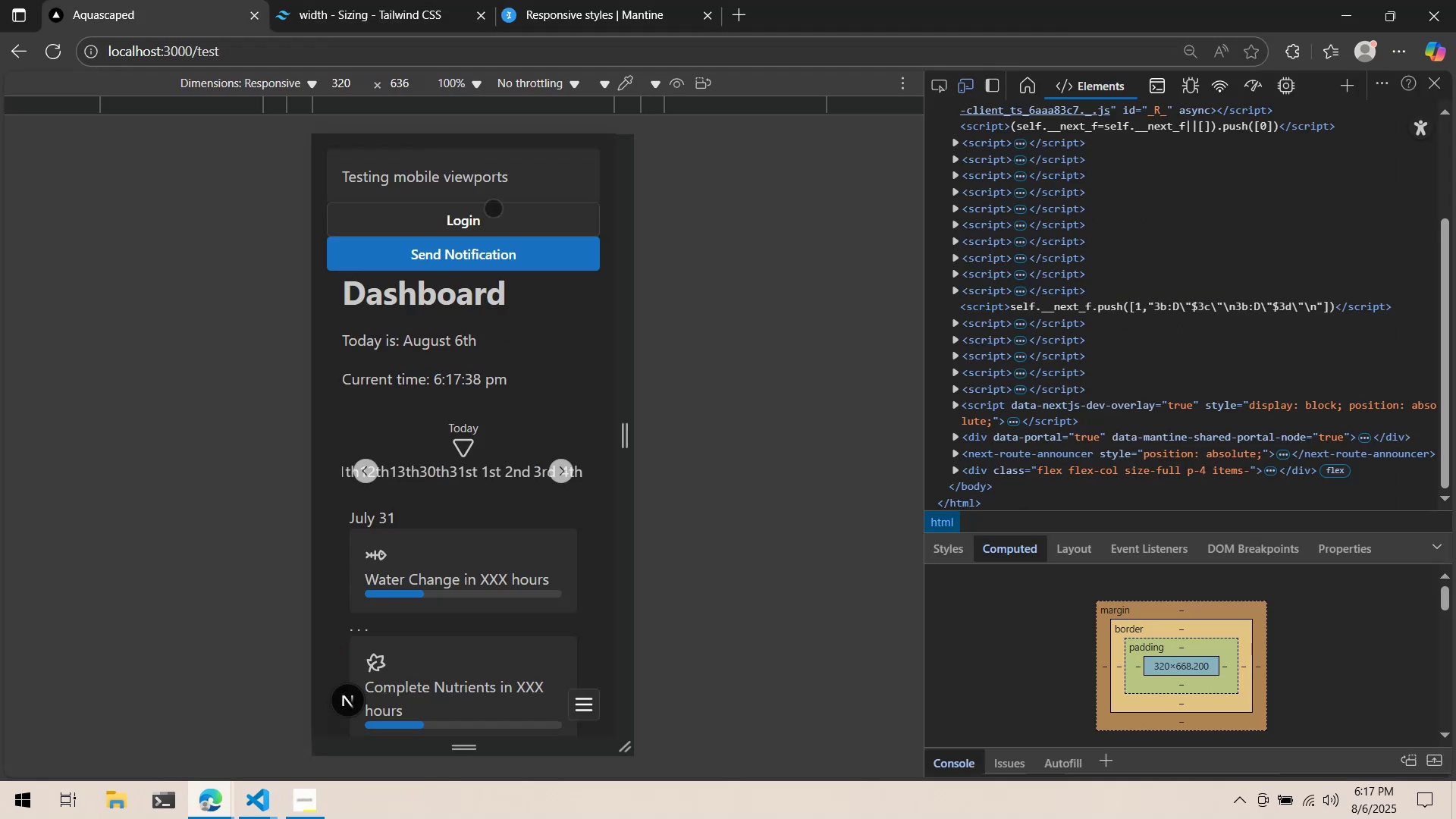 
scroll: coordinate [471, 289], scroll_direction: down, amount: 4.0
 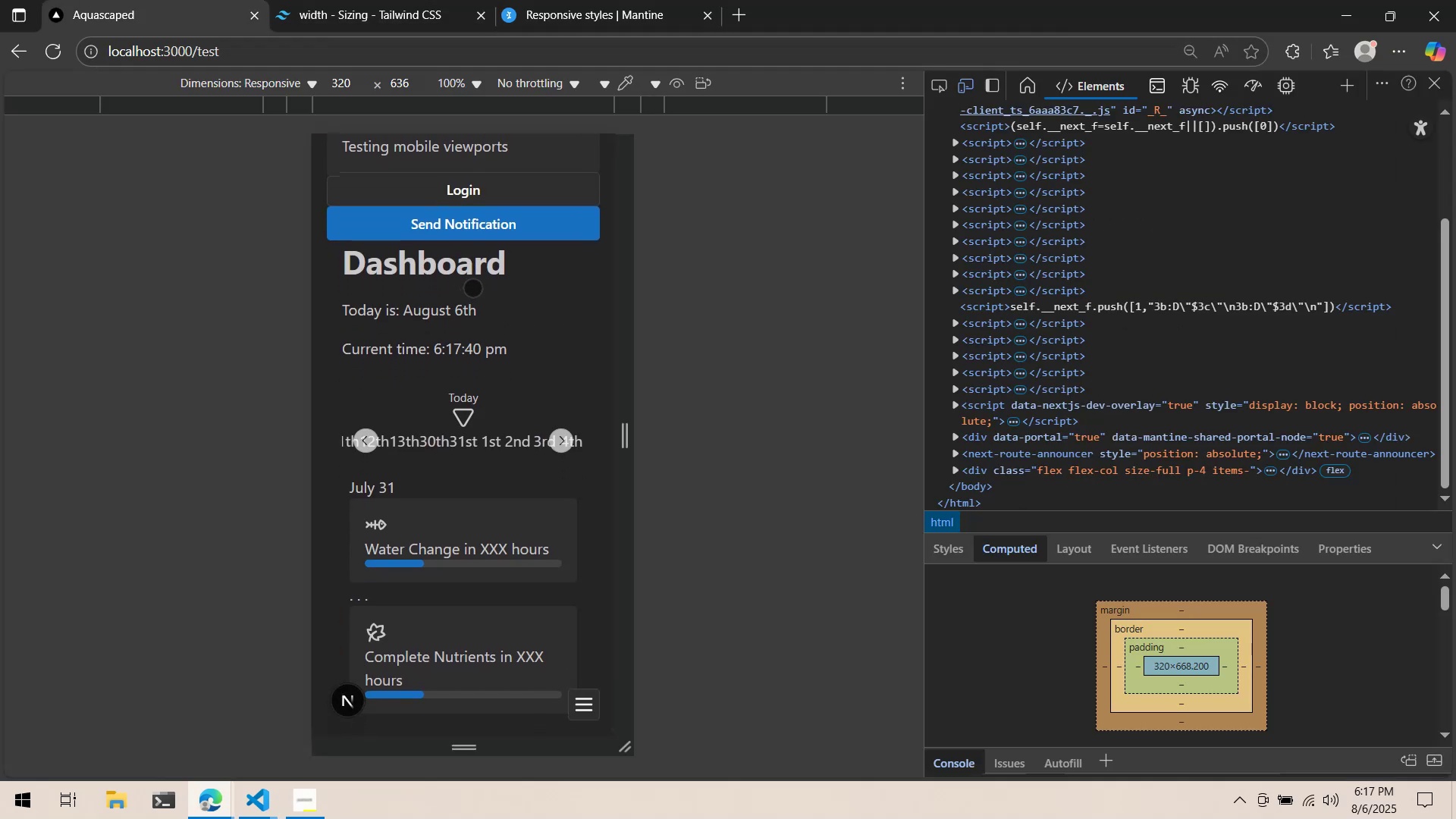 
scroll: coordinate [472, 287], scroll_direction: up, amount: 2.0
 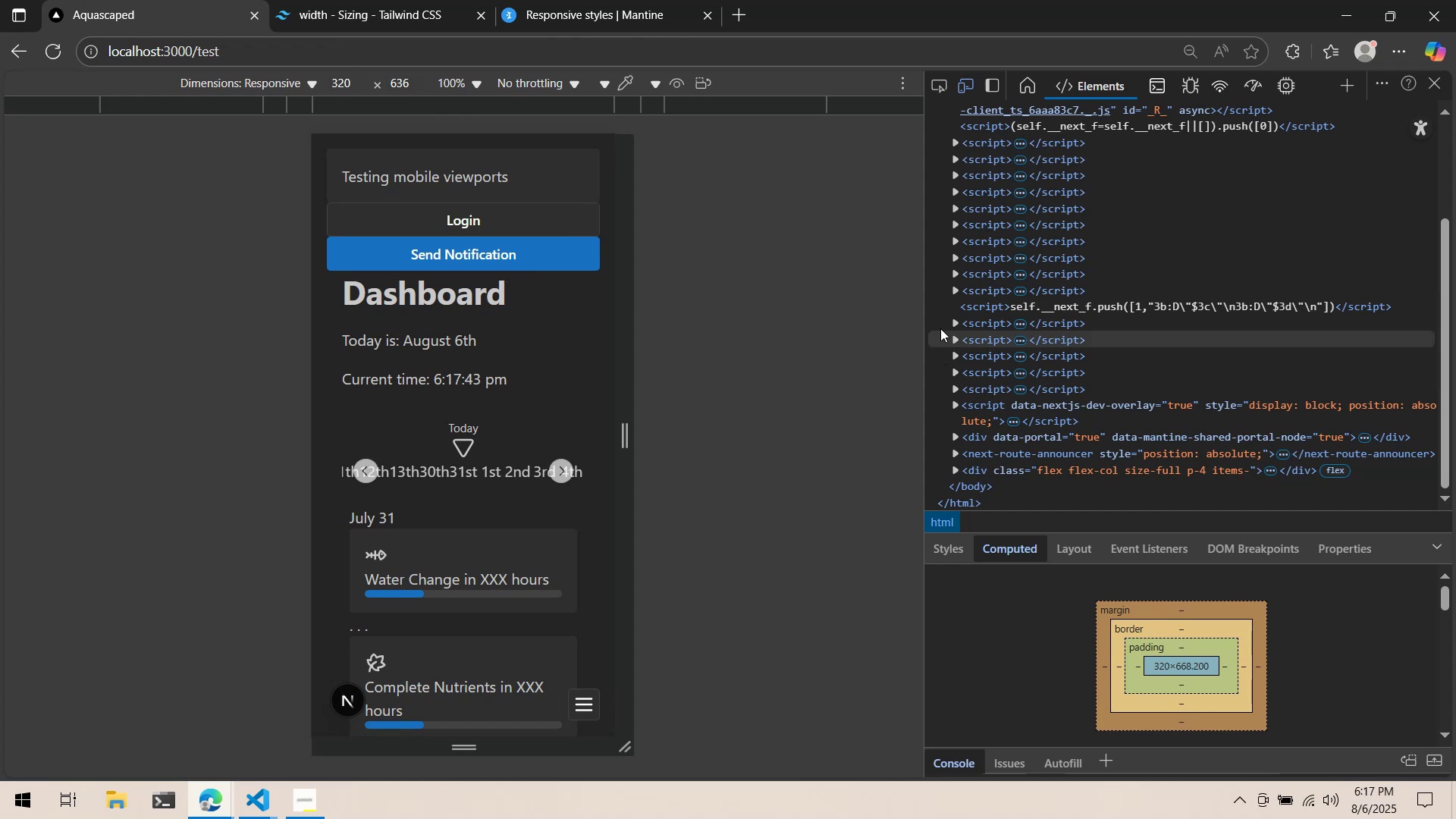 
left_click([952, 89])
 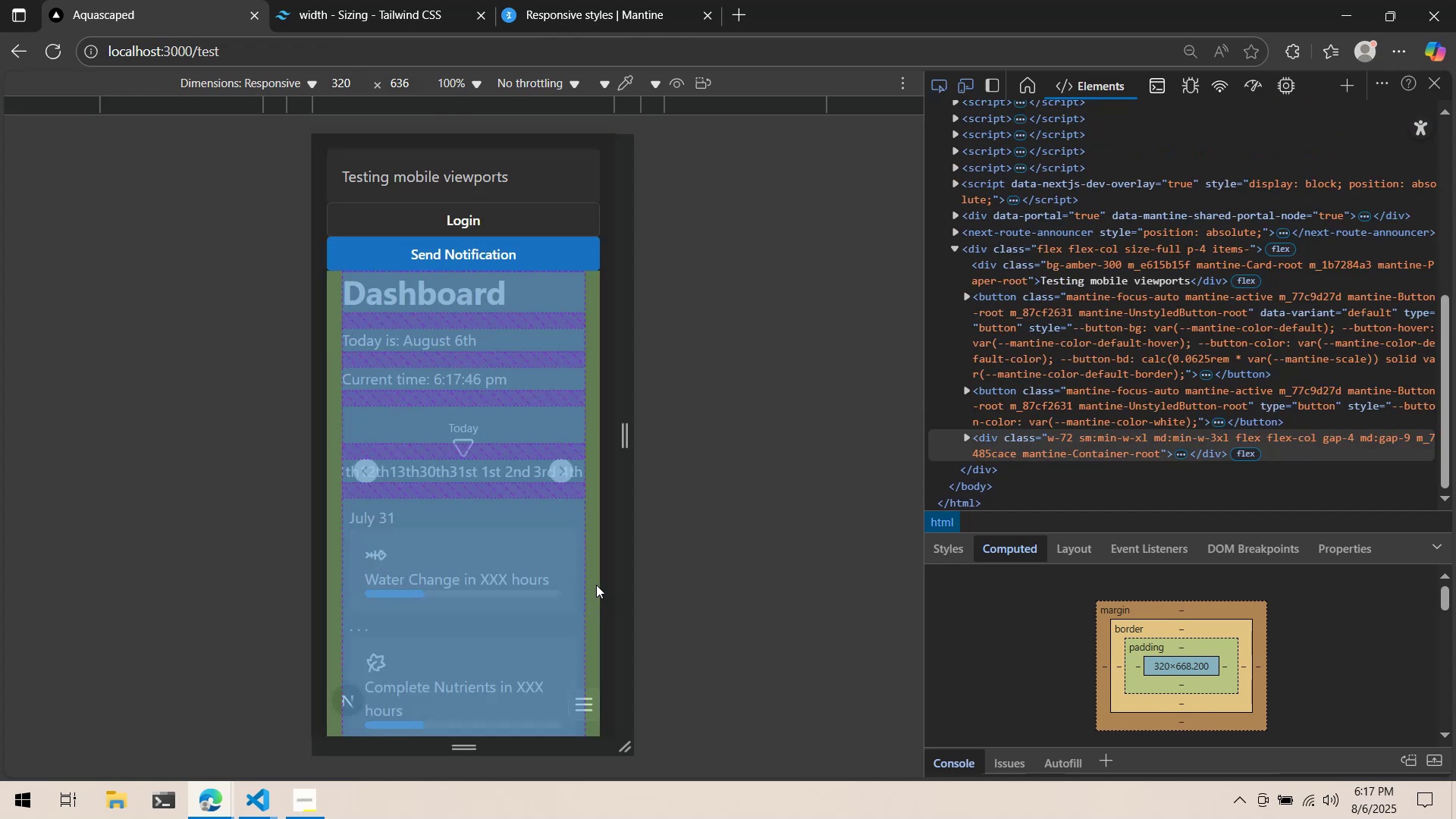 
left_click([595, 584])
 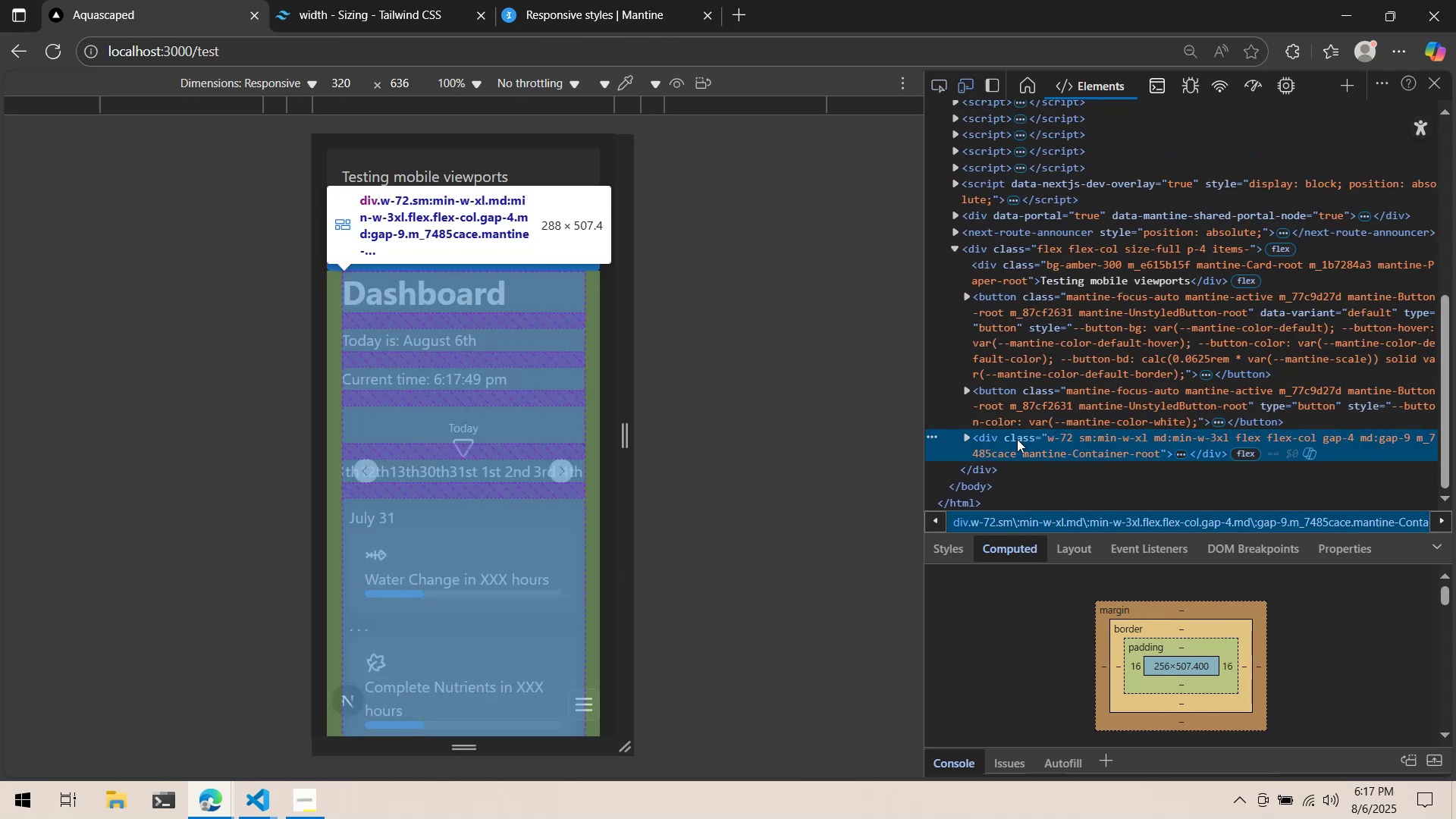 
key(Alt+AltLeft)
 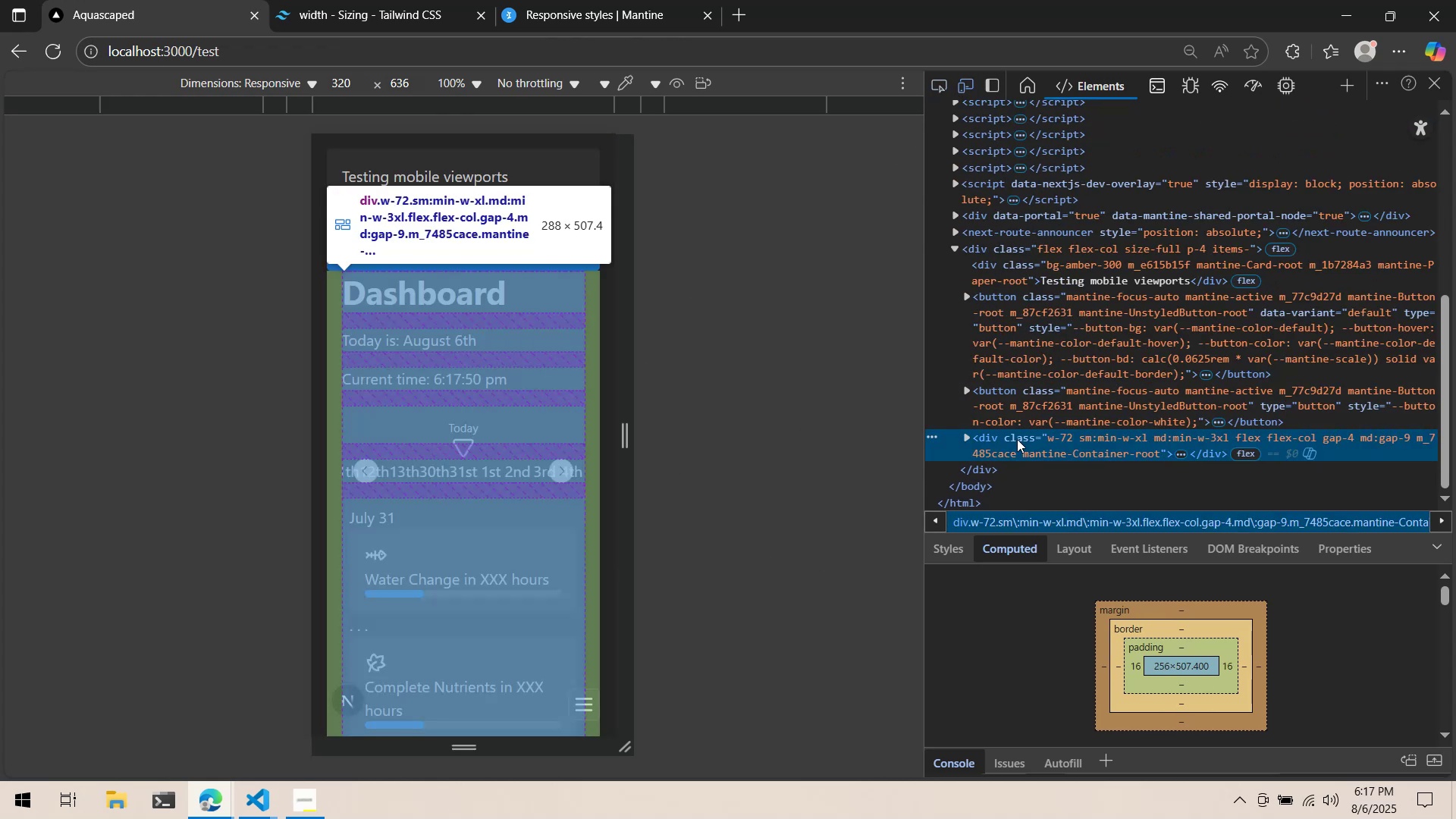 
key(Alt+Tab)
 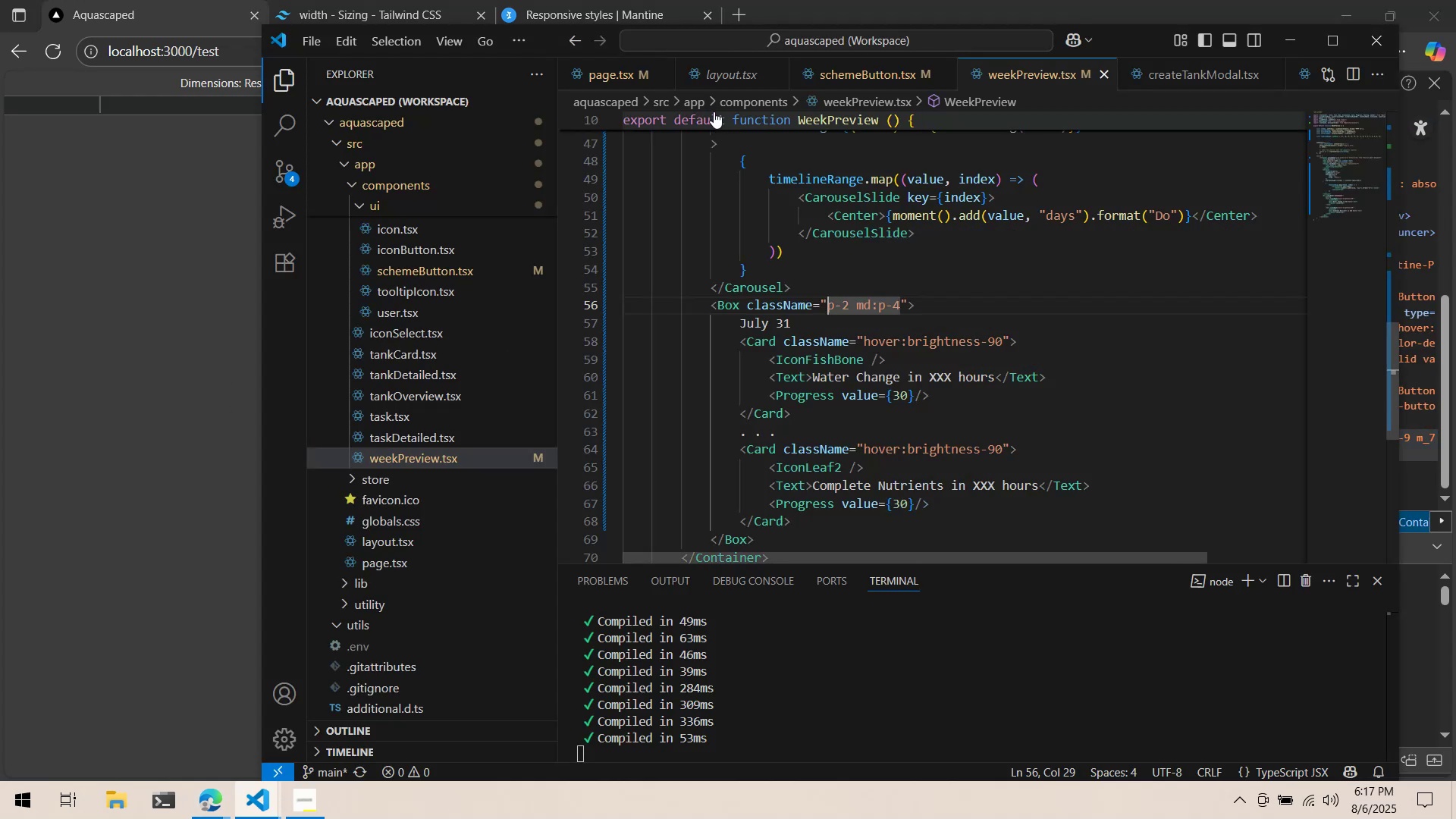 
left_click([608, 80])
 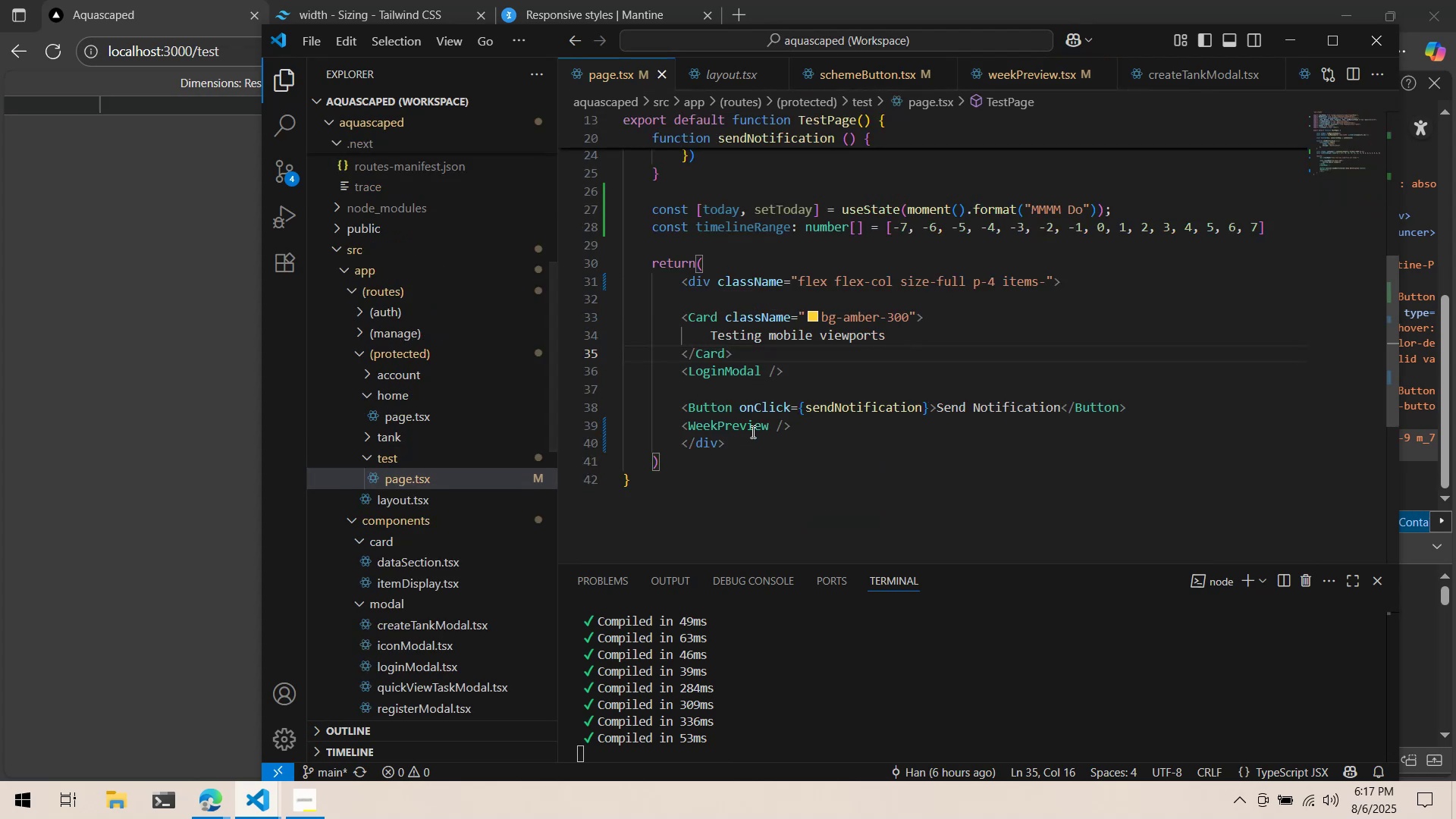 
key(Alt+AltLeft)
 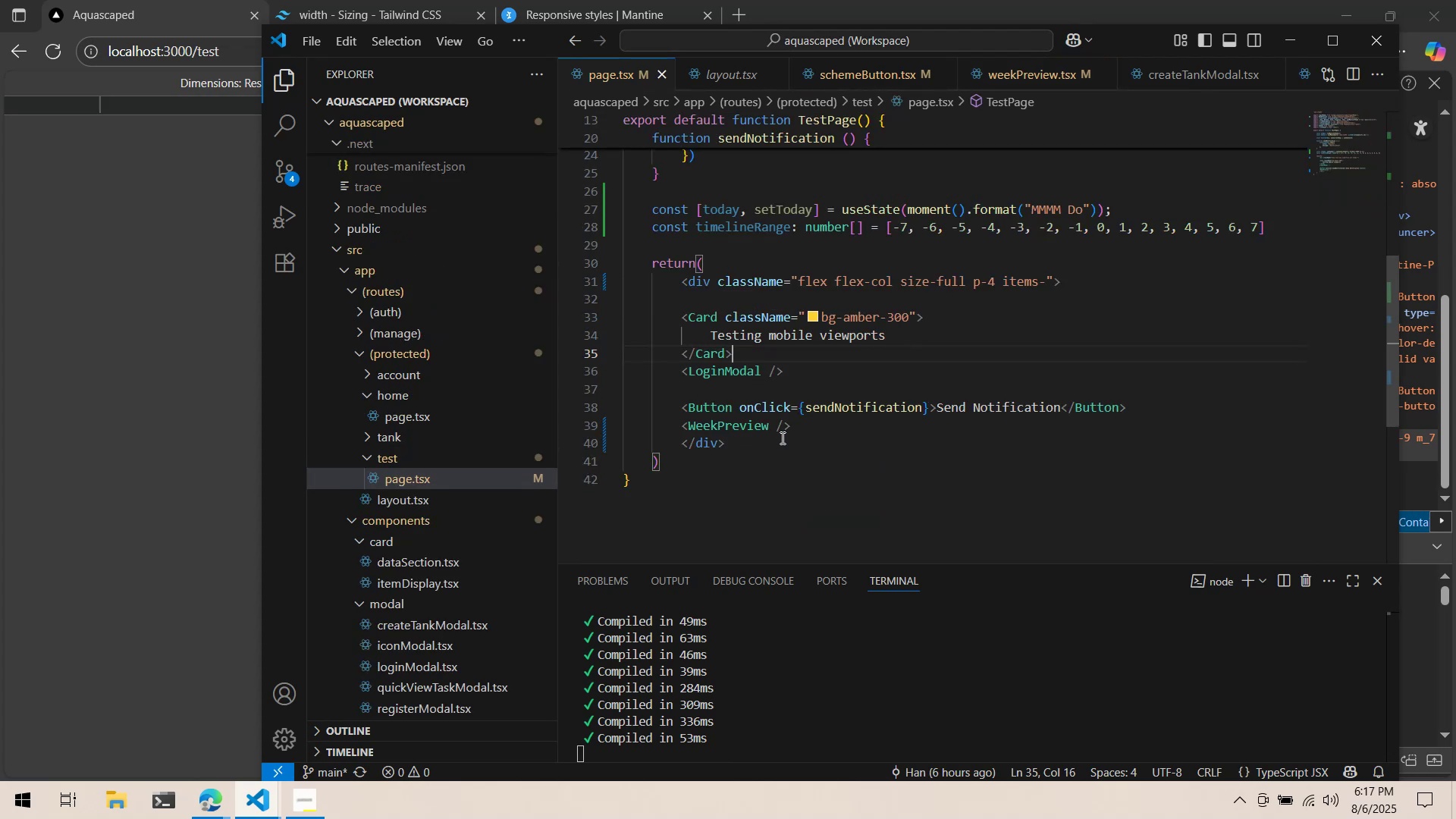 
key(Alt+Tab)
 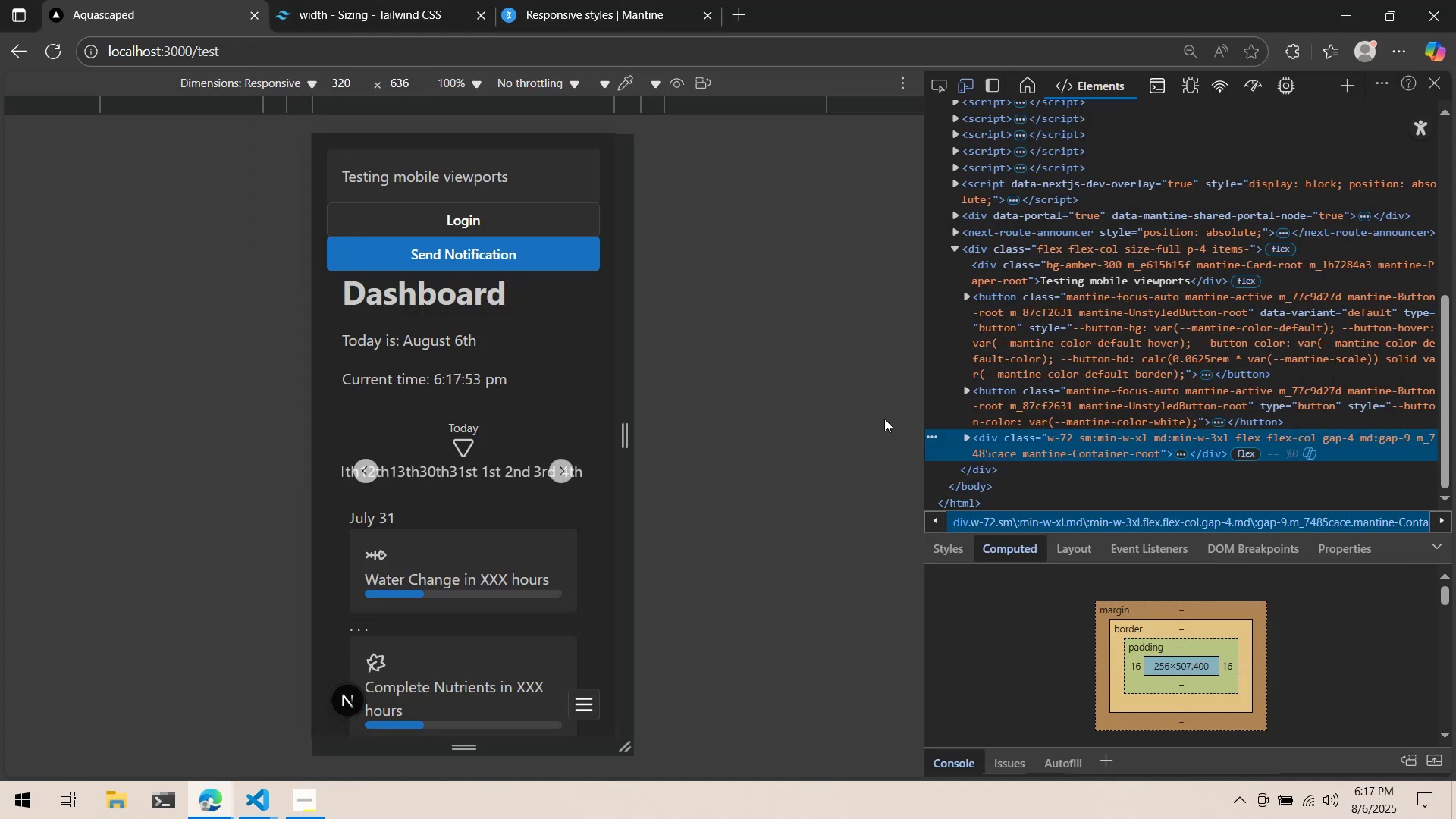 
key(Alt+AltLeft)
 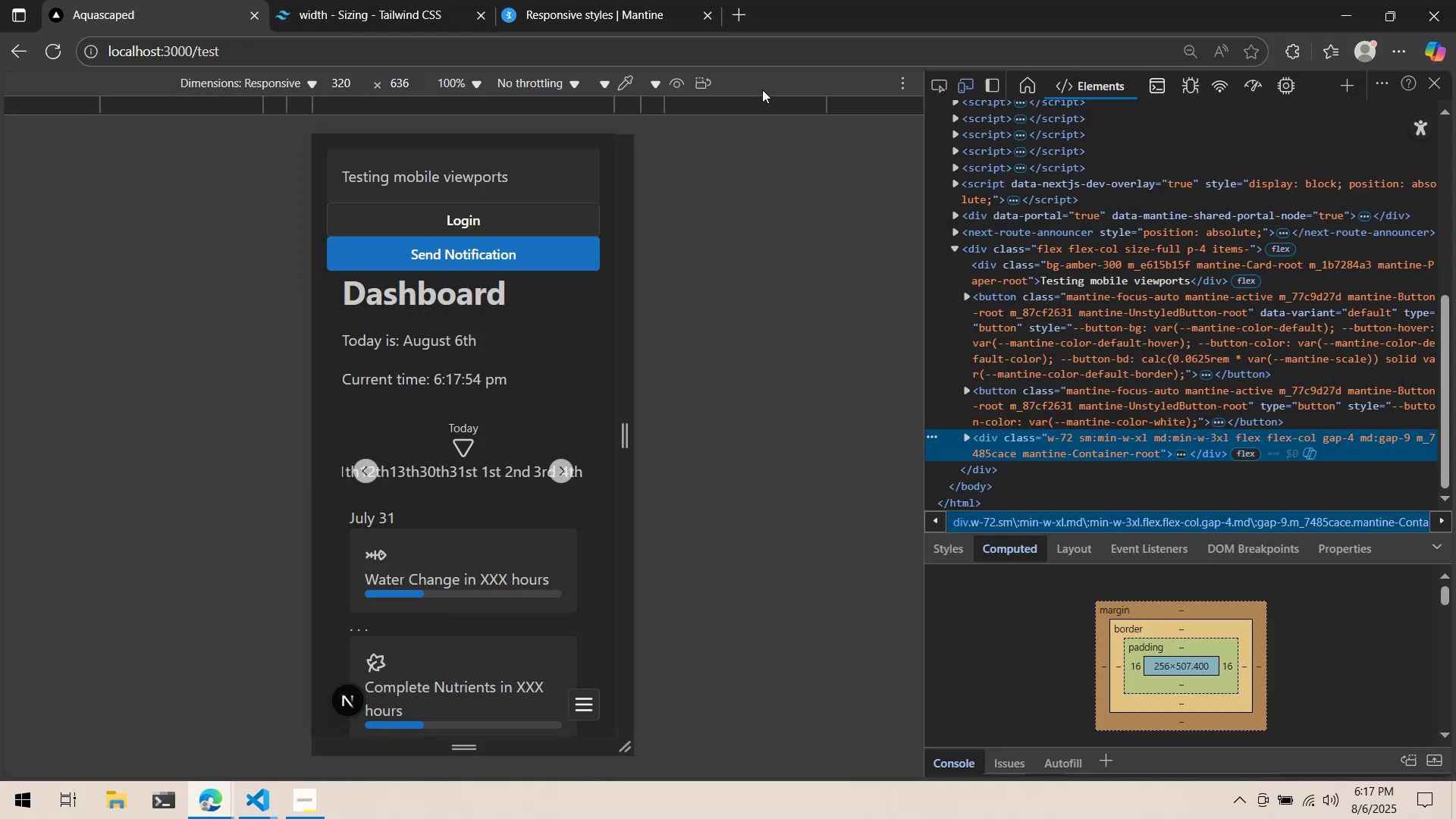 
key(Alt+Tab)
 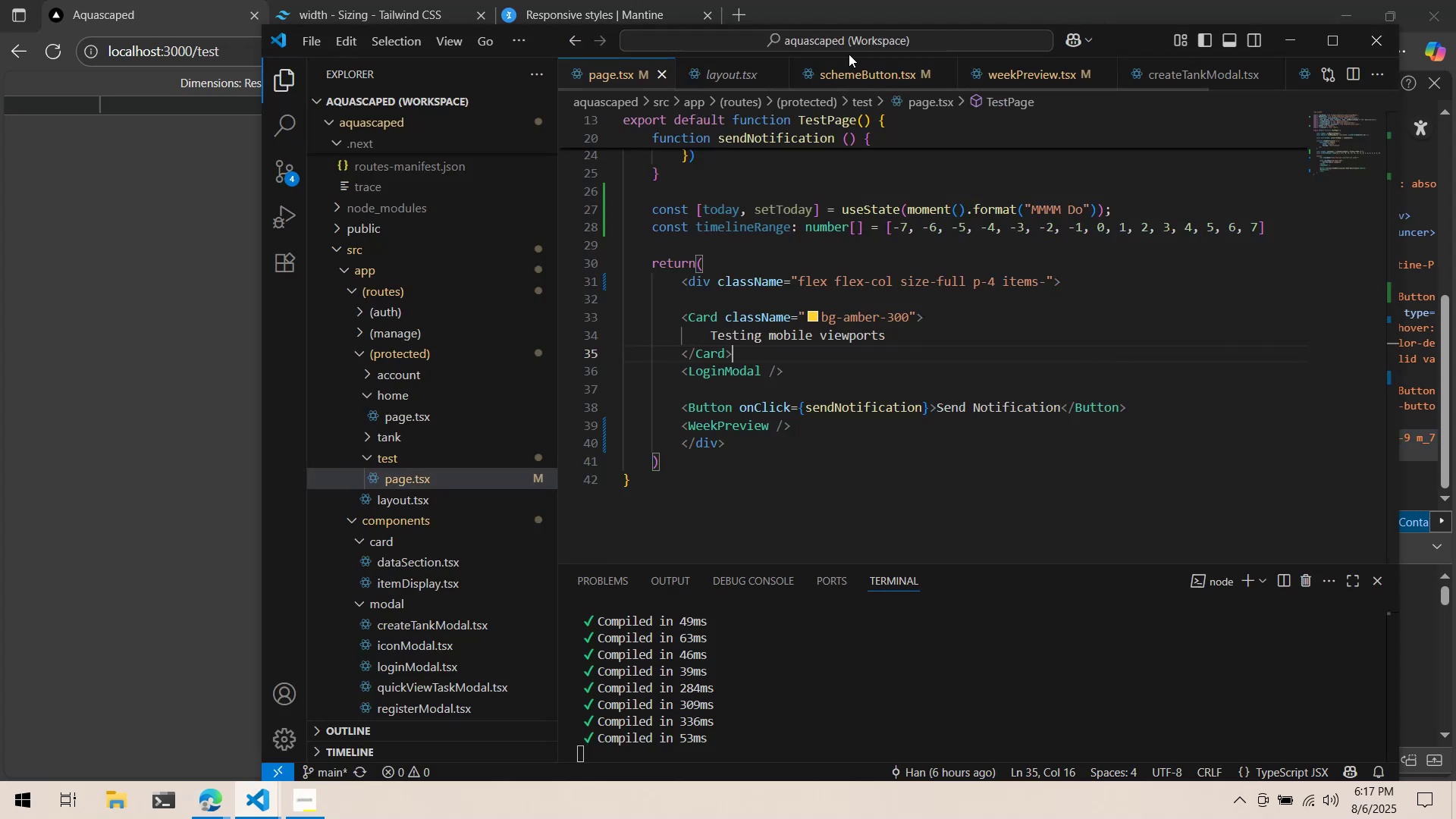 
left_click([851, 57])
 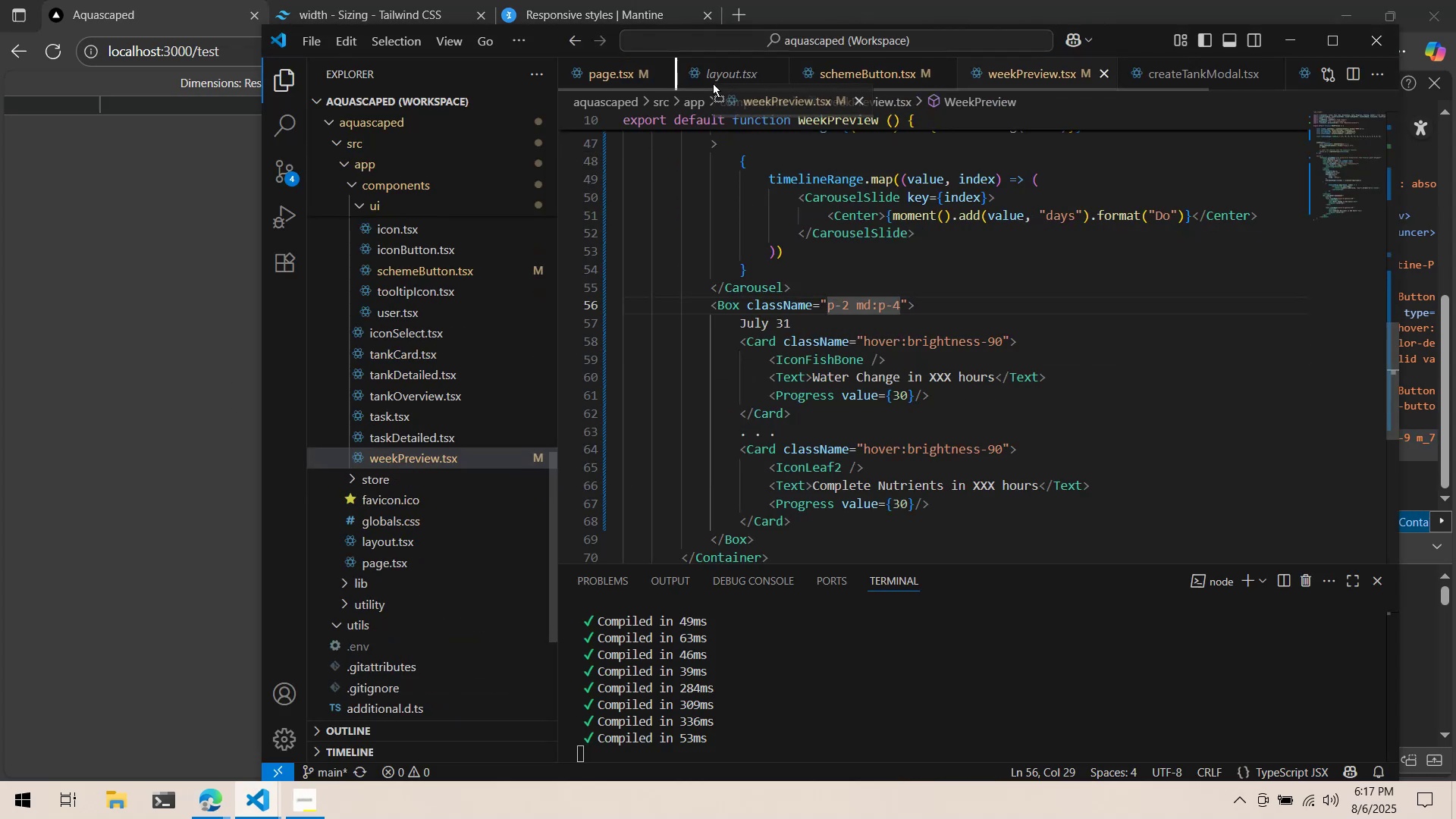 
scroll: coordinate [858, 396], scroll_direction: up, amount: 10.0
 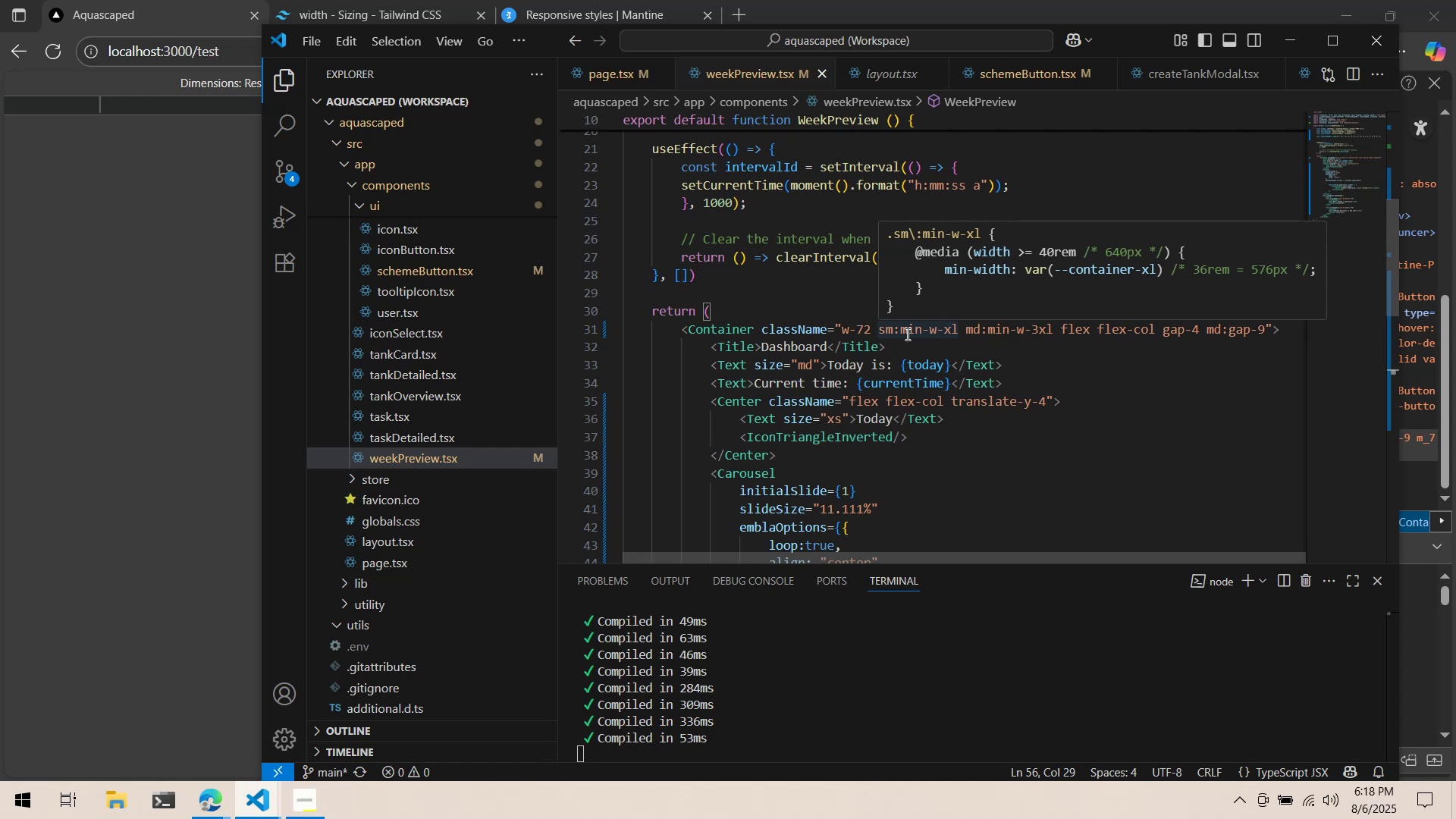 
wait(7.24)
 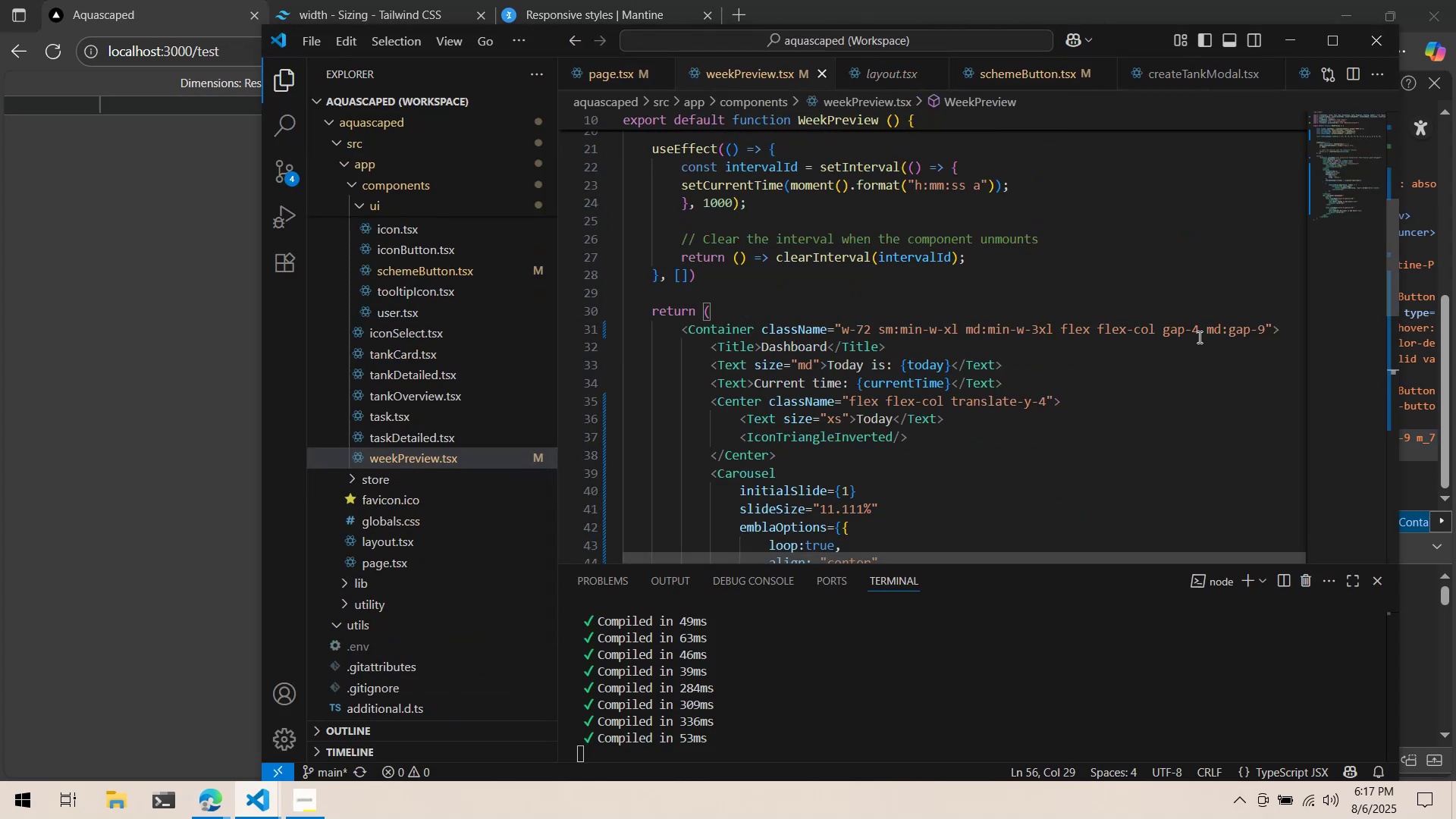 
key(Alt+AltLeft)
 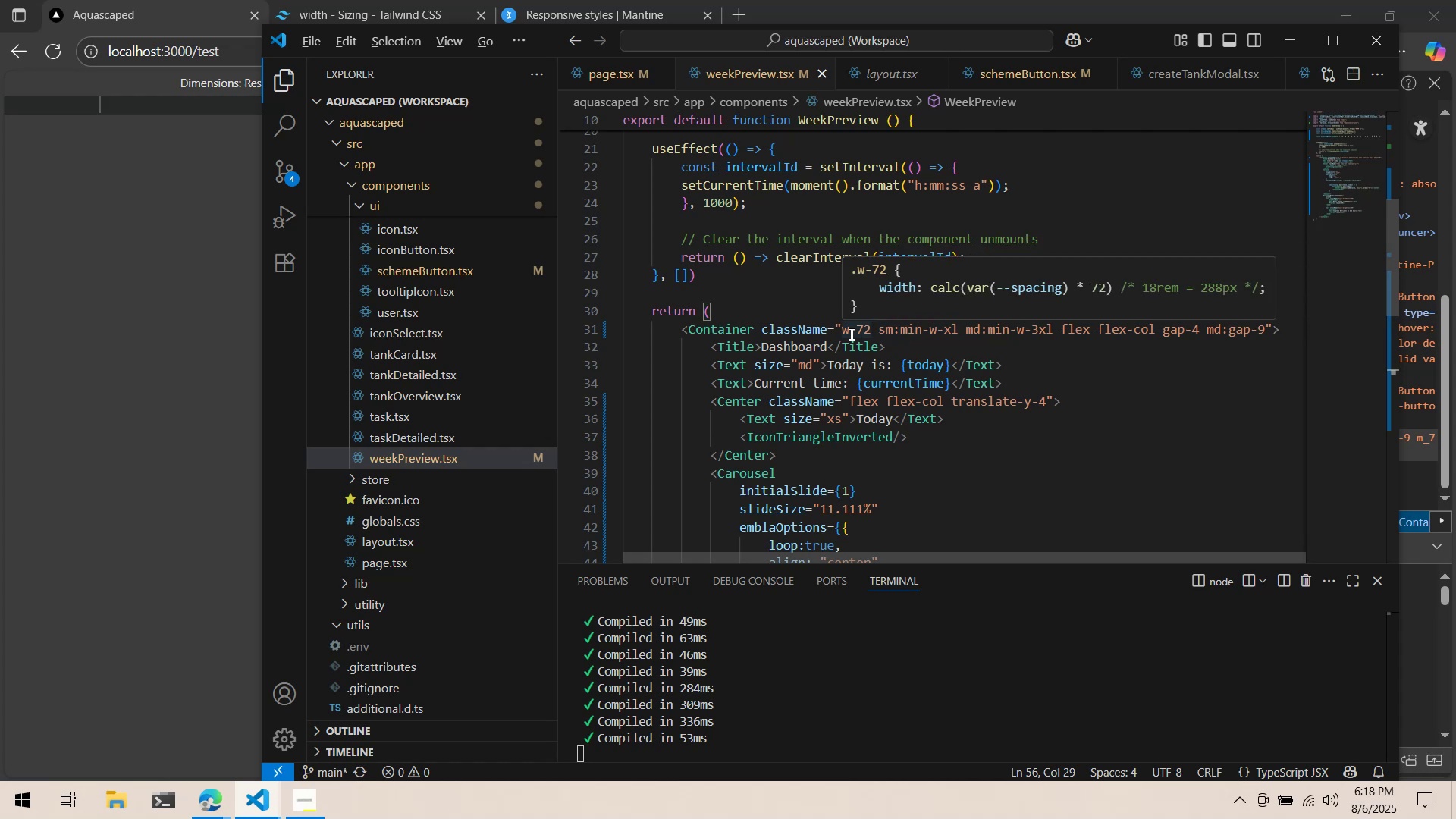 
key(Alt+Tab)
 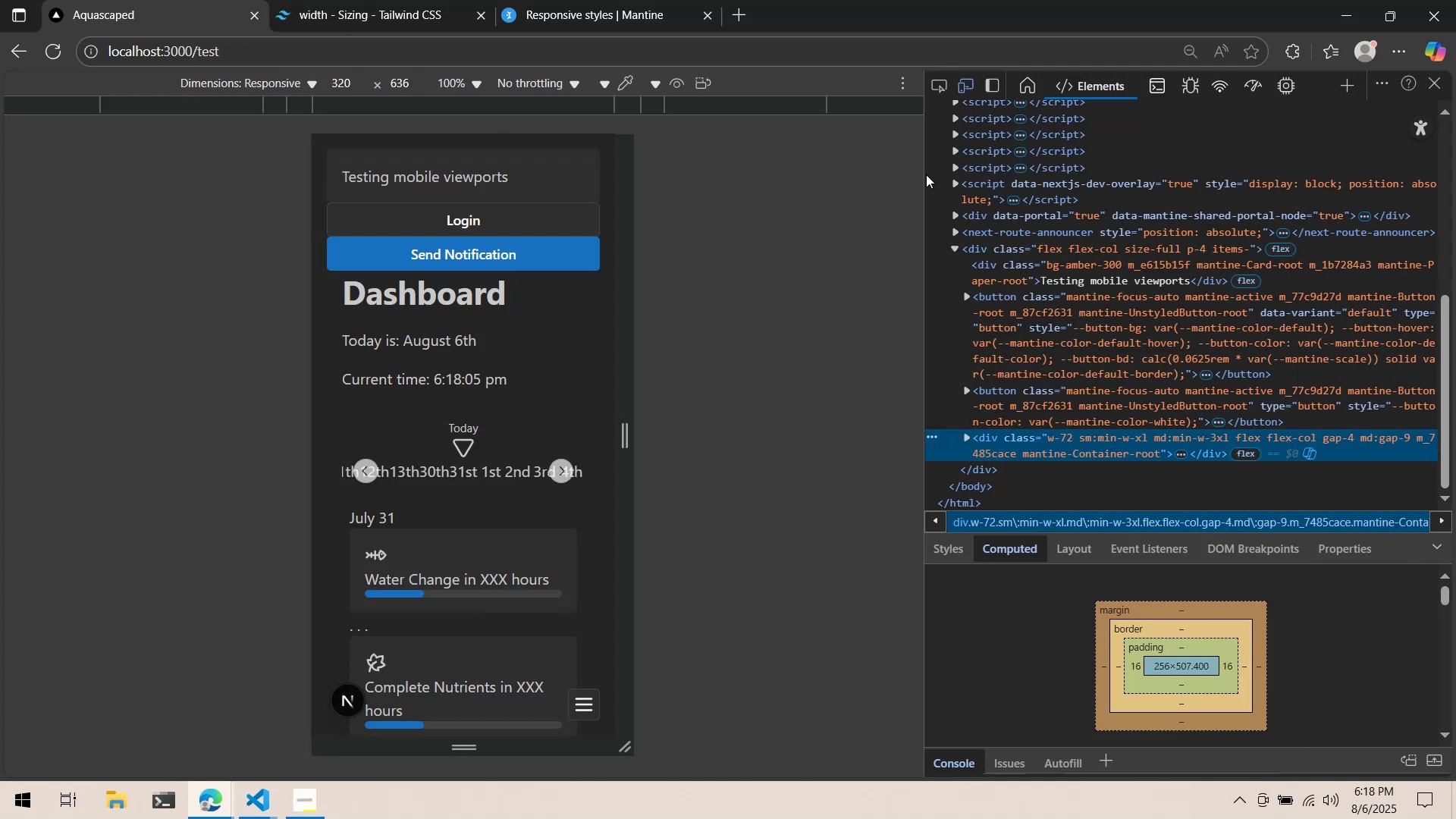 
left_click([936, 82])
 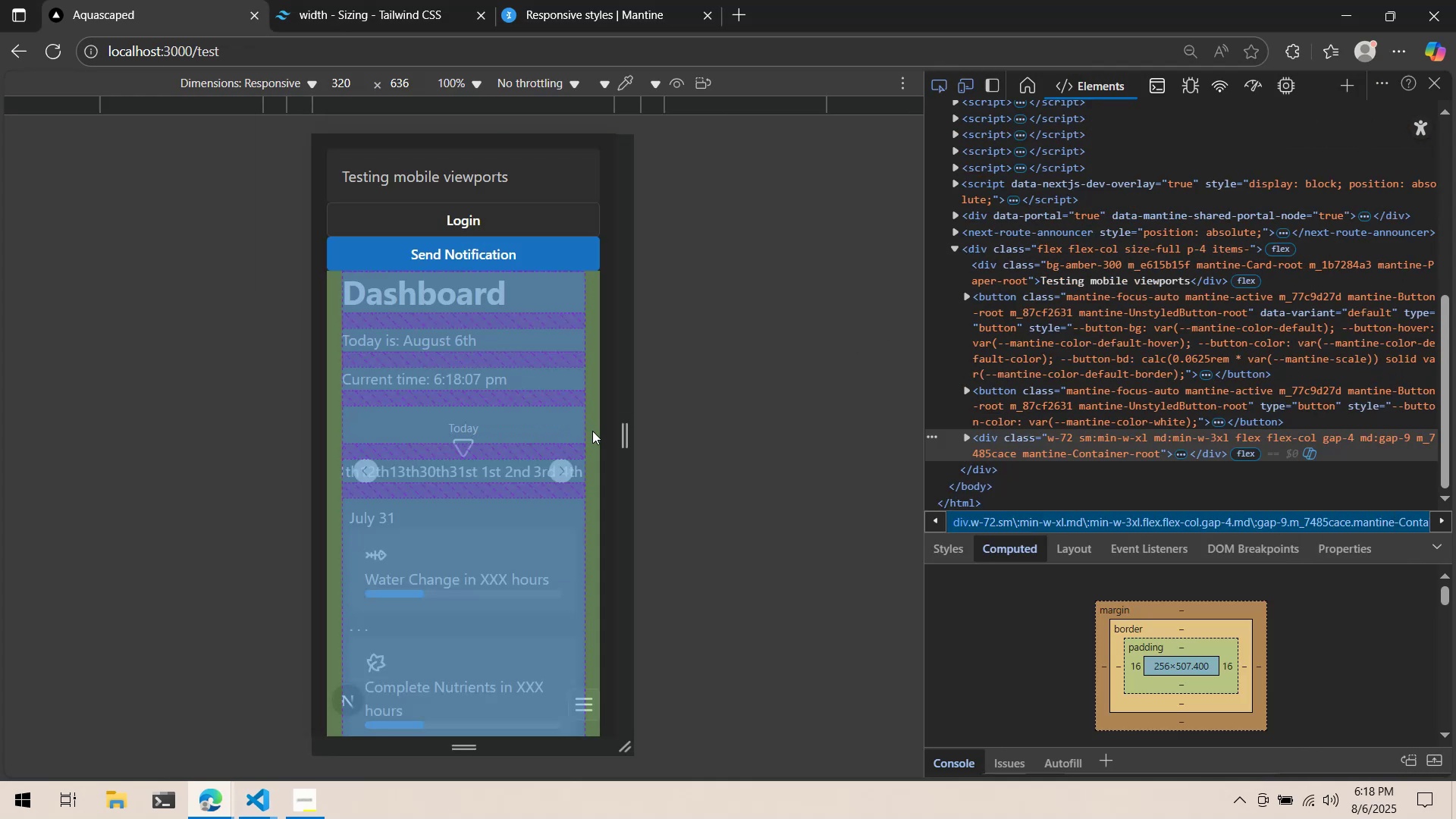 
left_click([598, 431])
 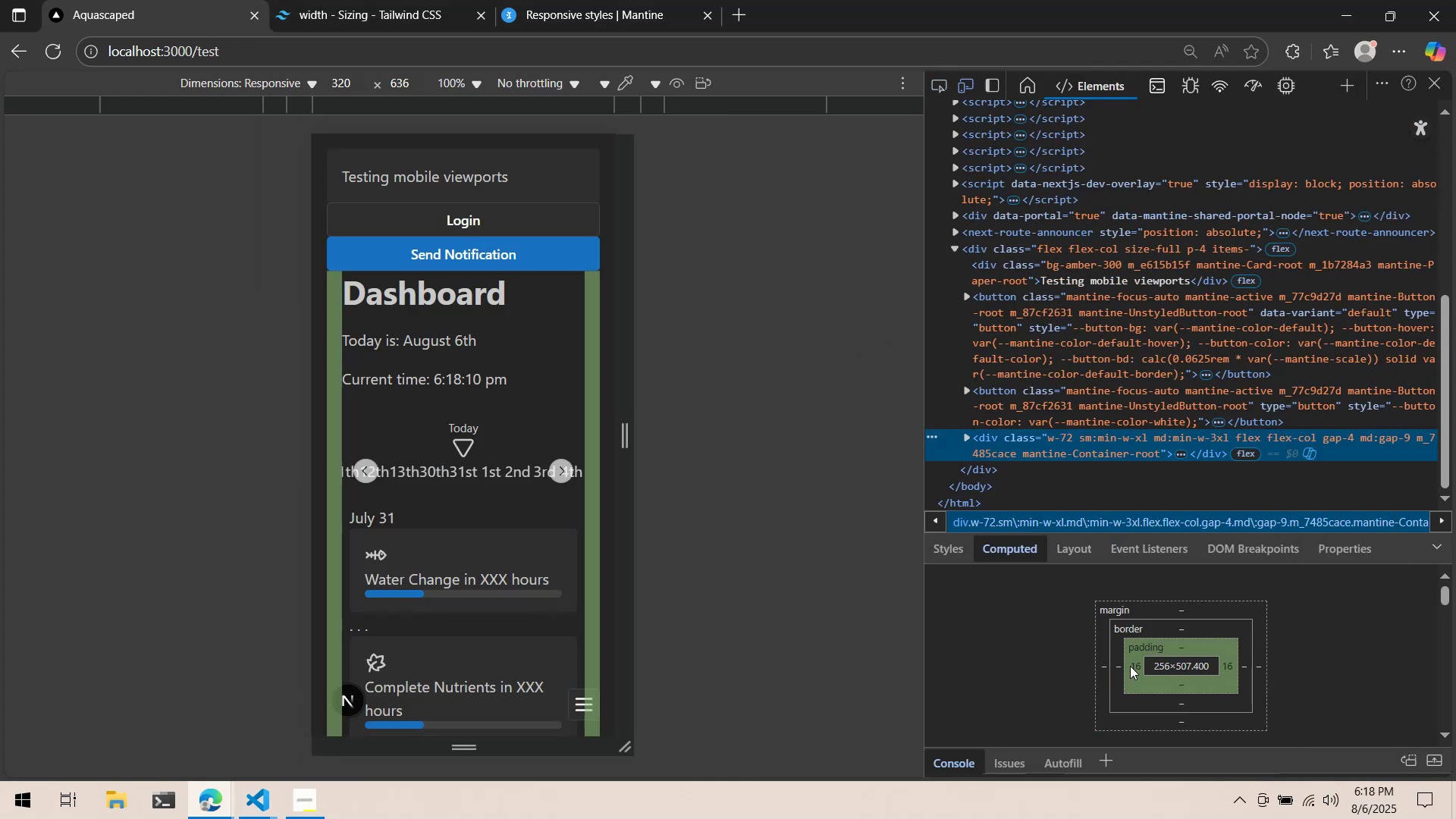 
left_click([1130, 666])
 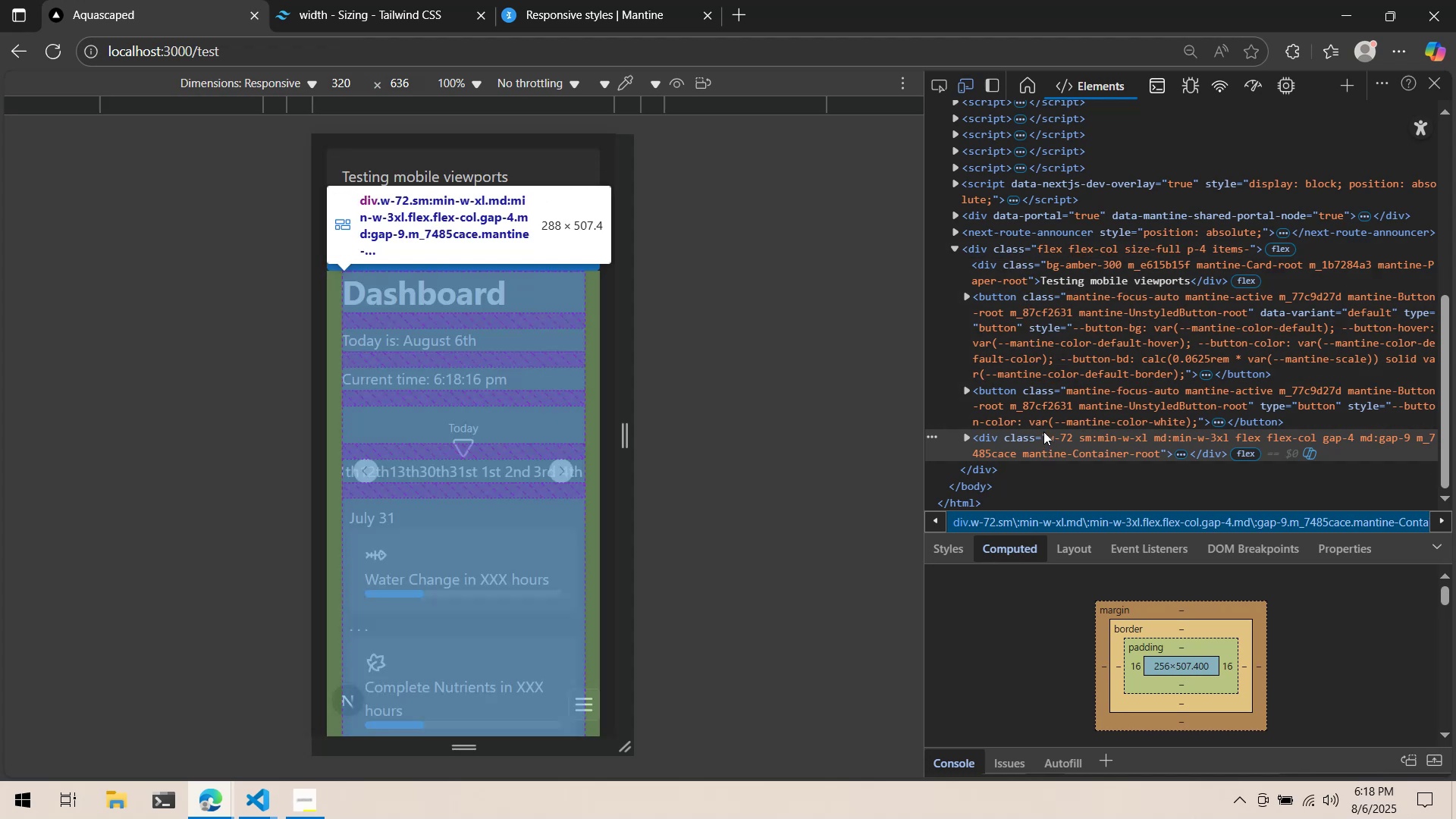 
wait(6.68)
 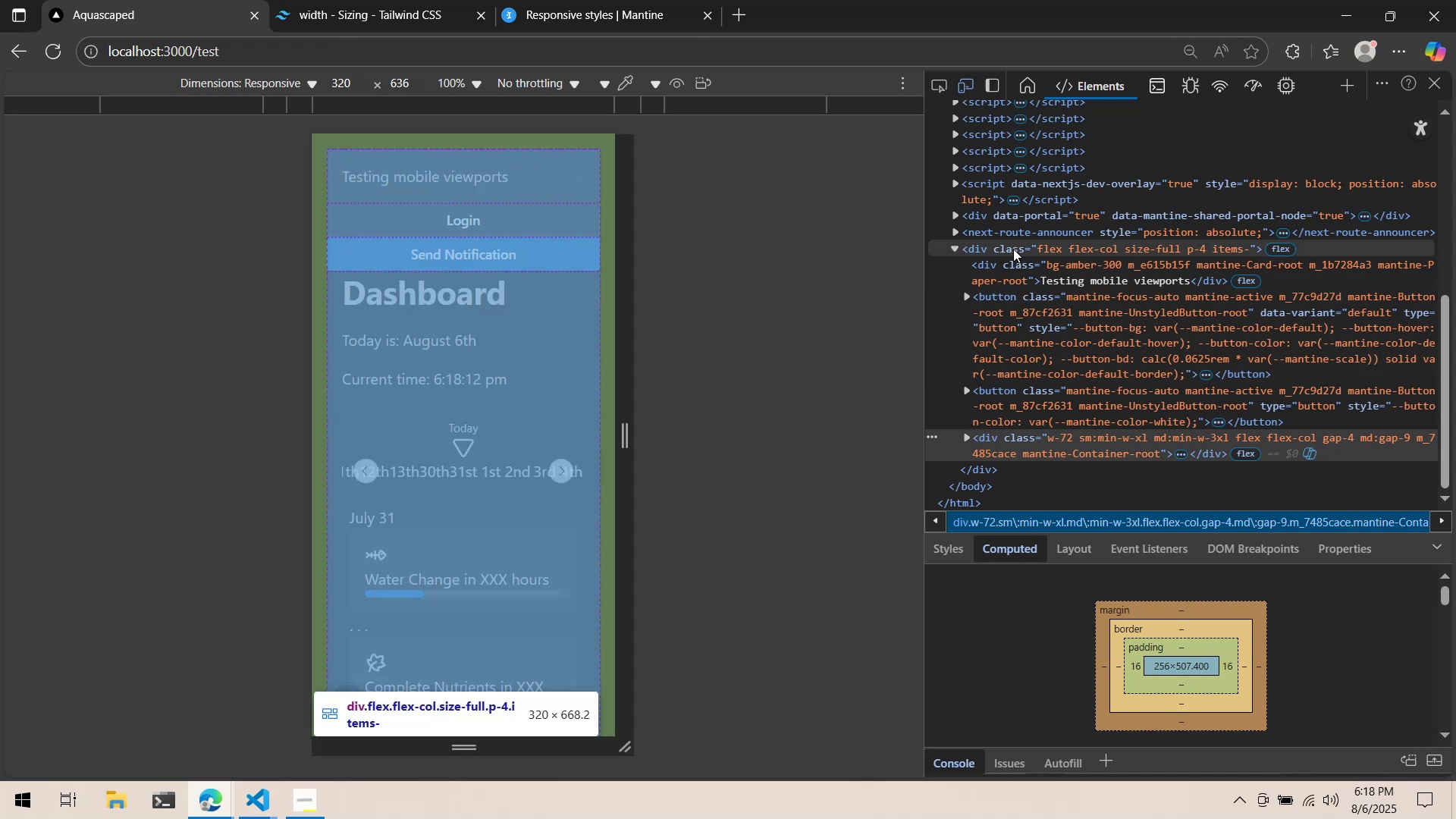 
left_click([1038, 437])
 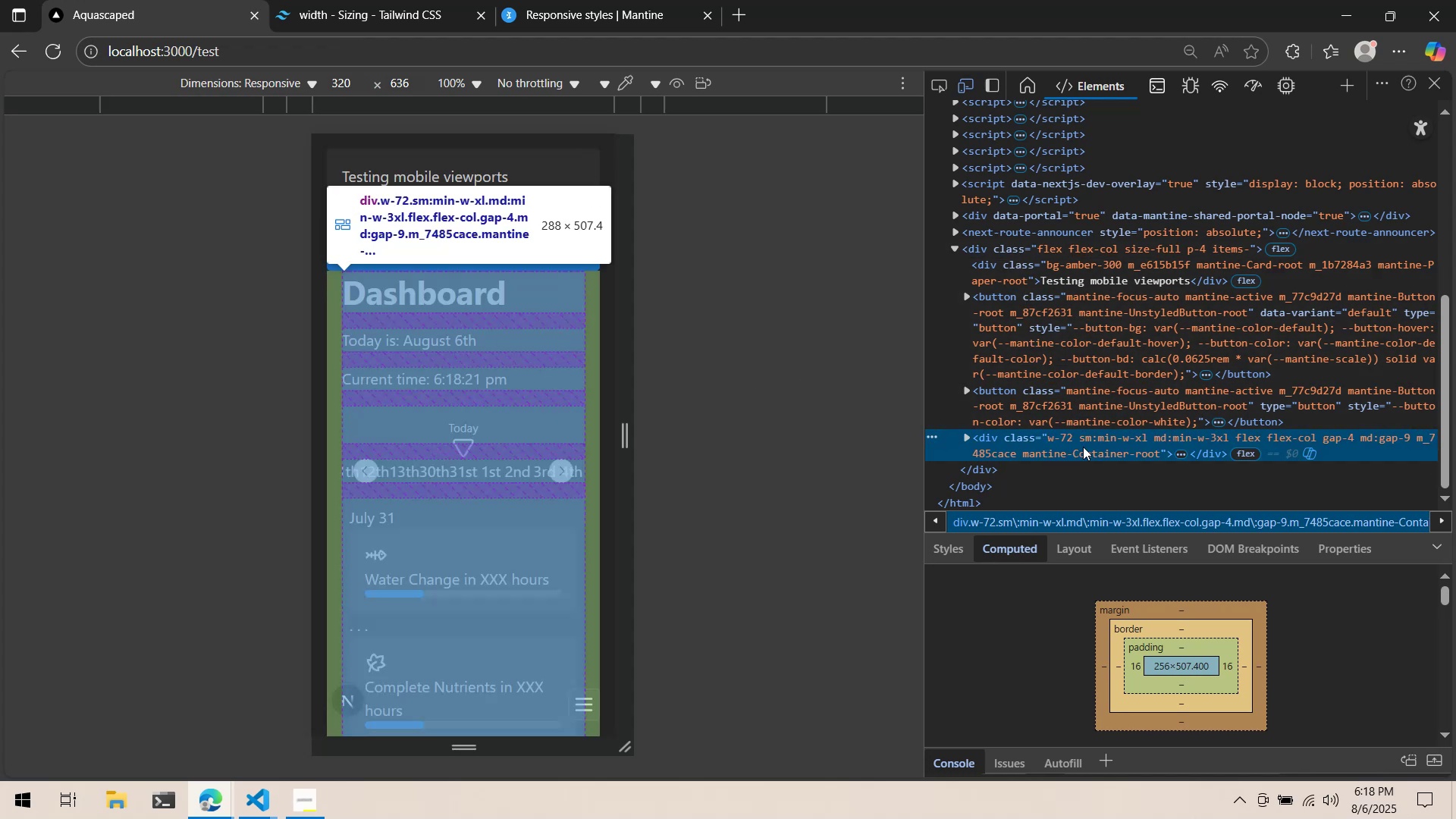 
key(Alt+AltLeft)
 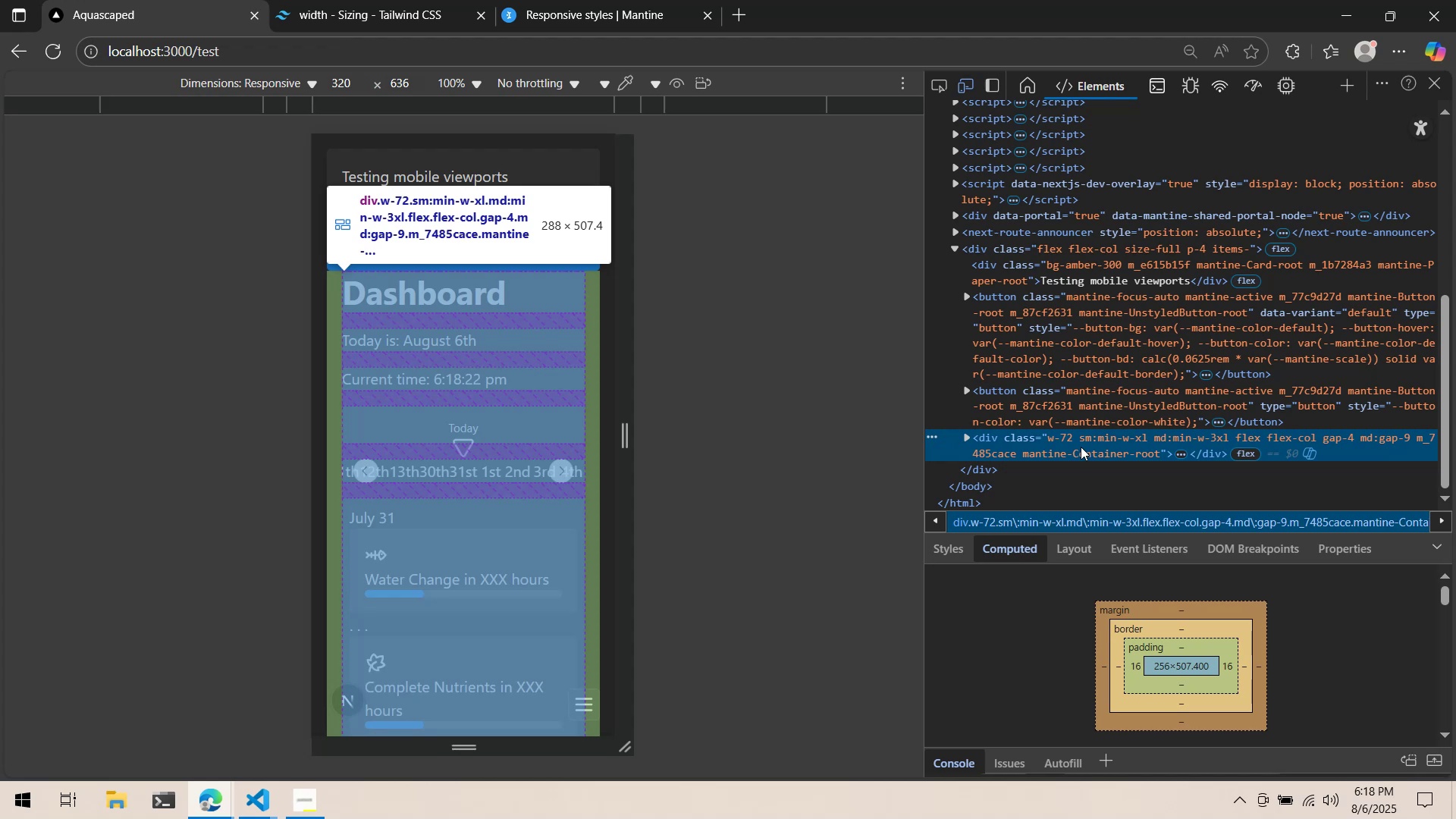 
key(Alt+Tab)
 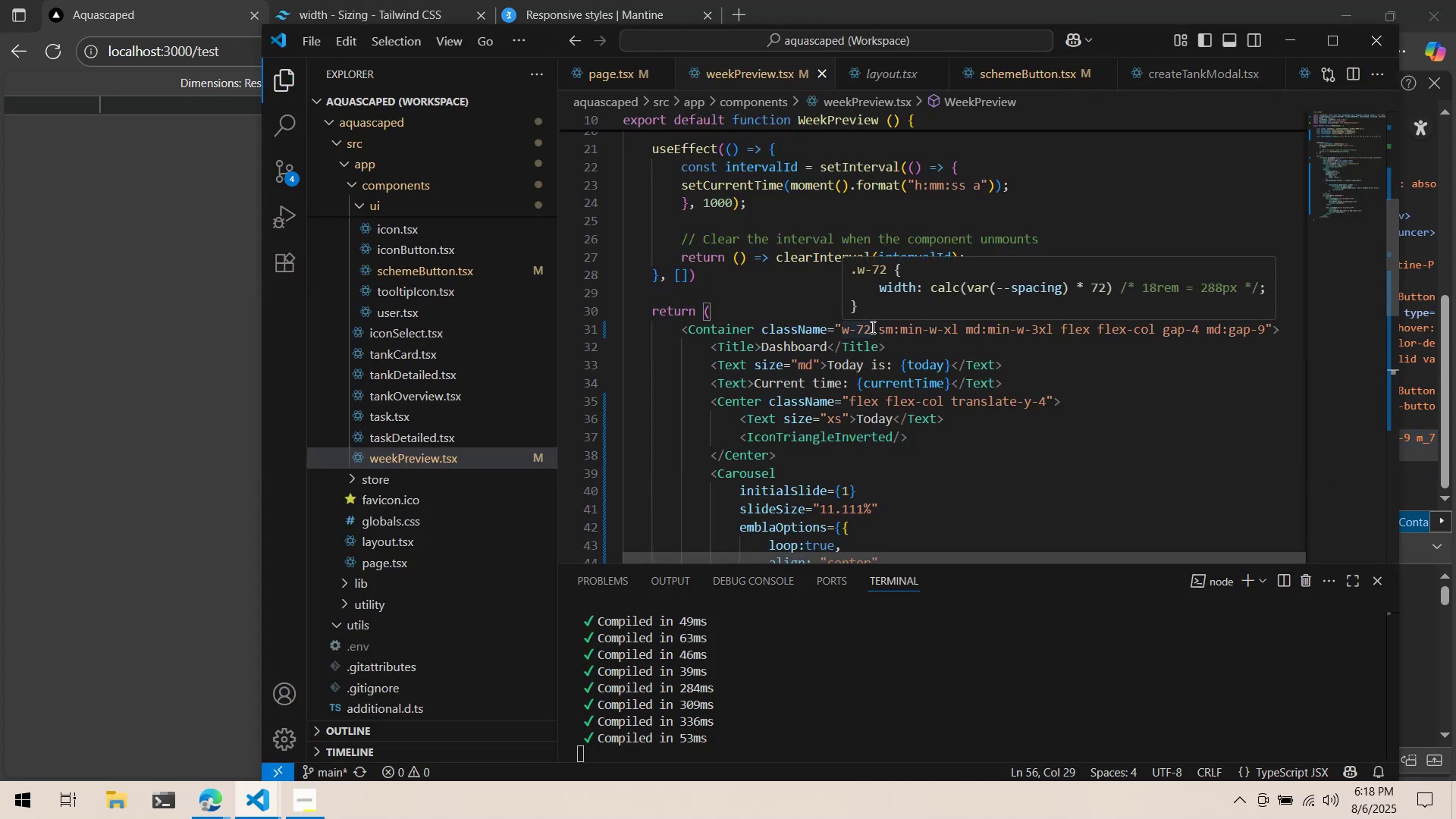 
left_click([876, 328])
 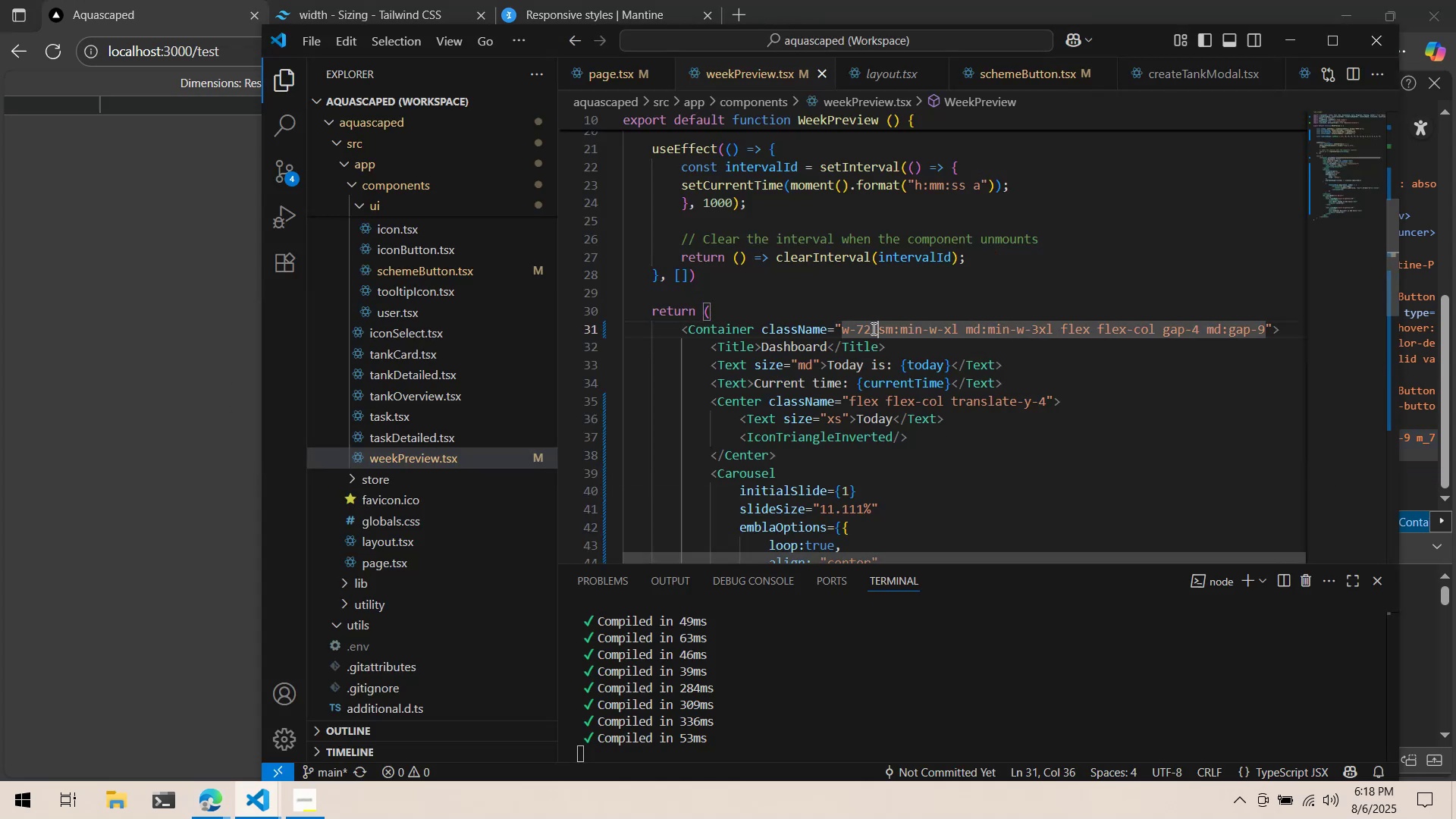 
left_click([868, 328])
 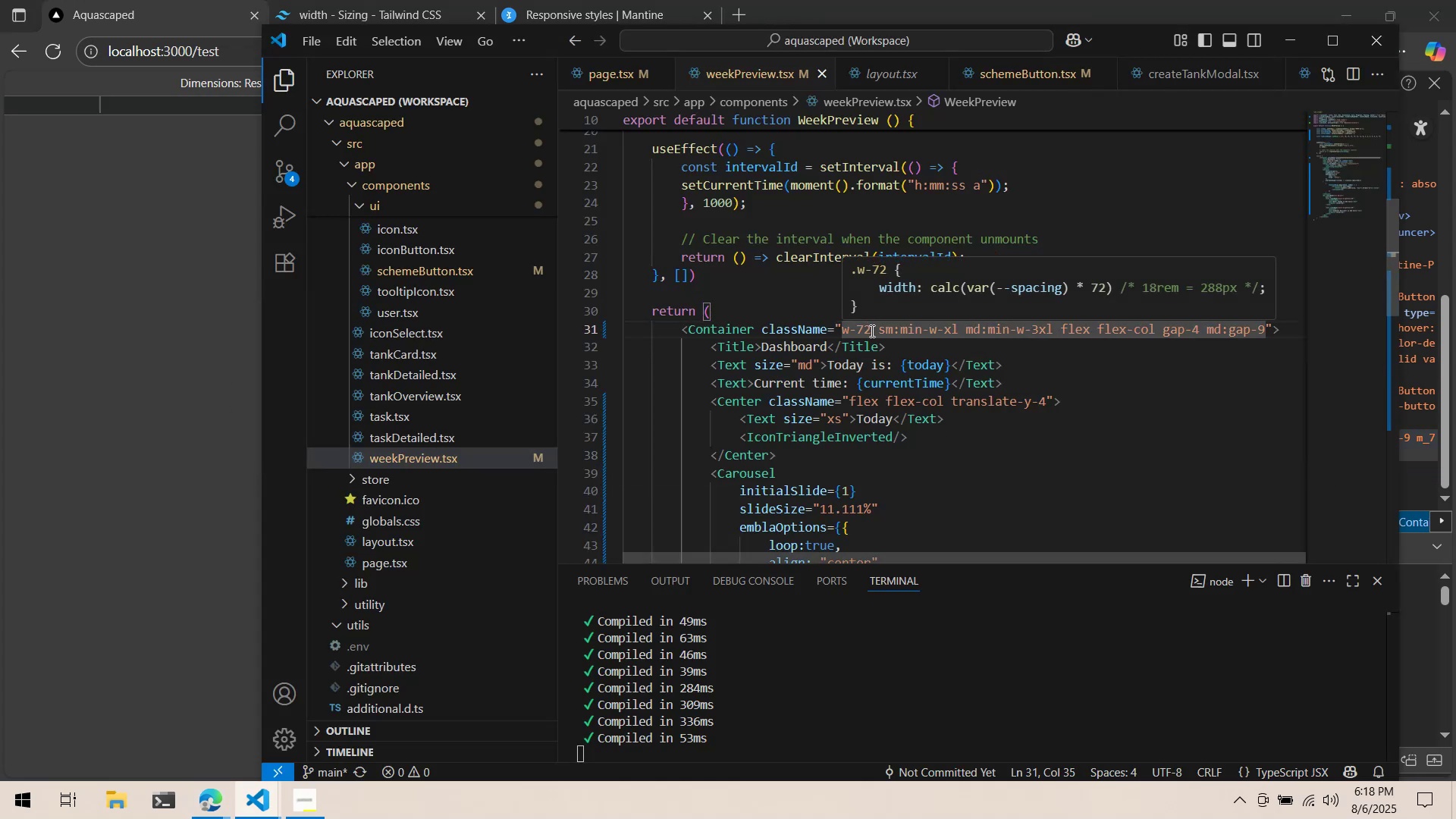 
key(Backspace)
key(Backspace)
type(96)
 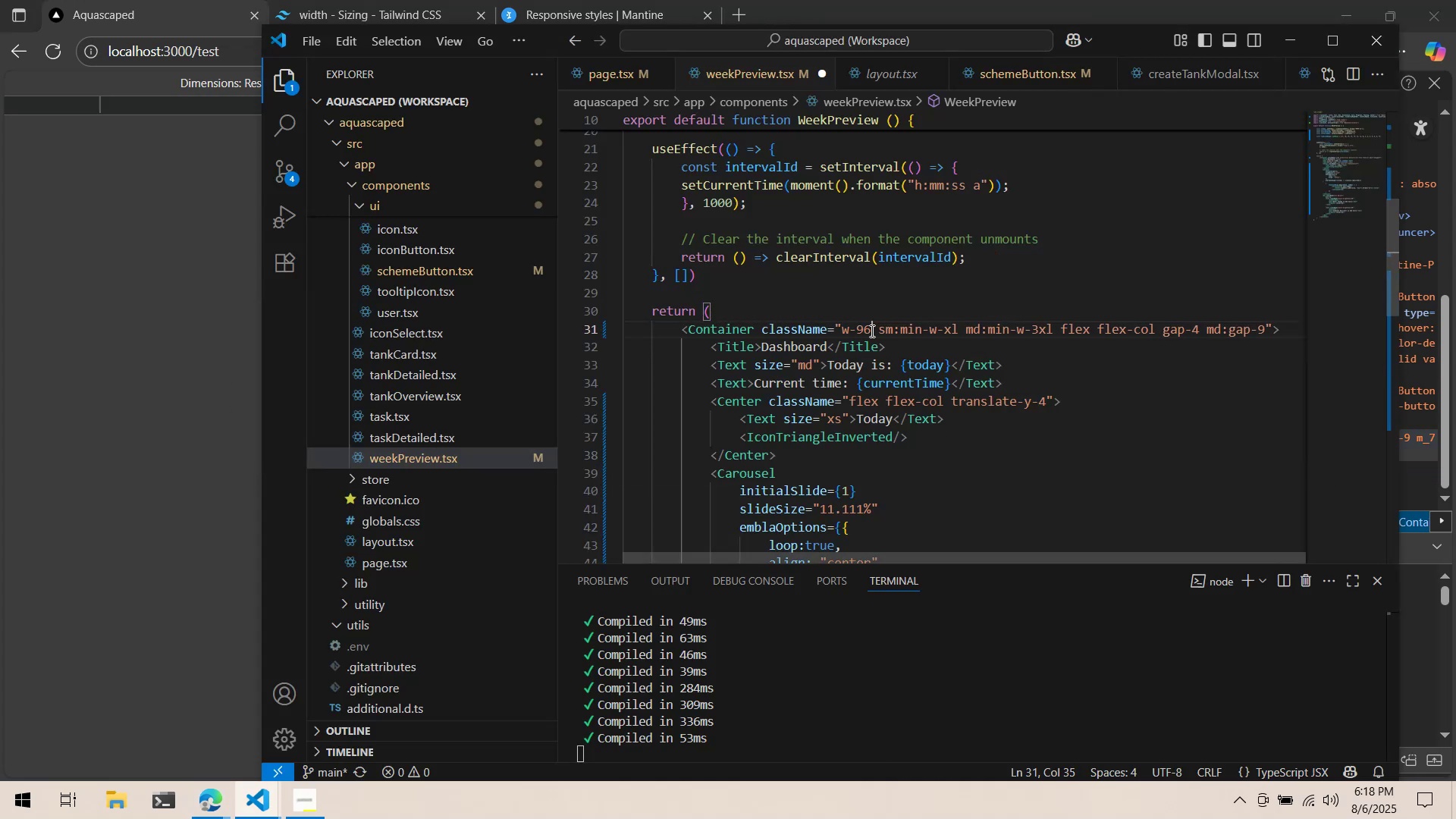 
key(Control+ControlLeft)
 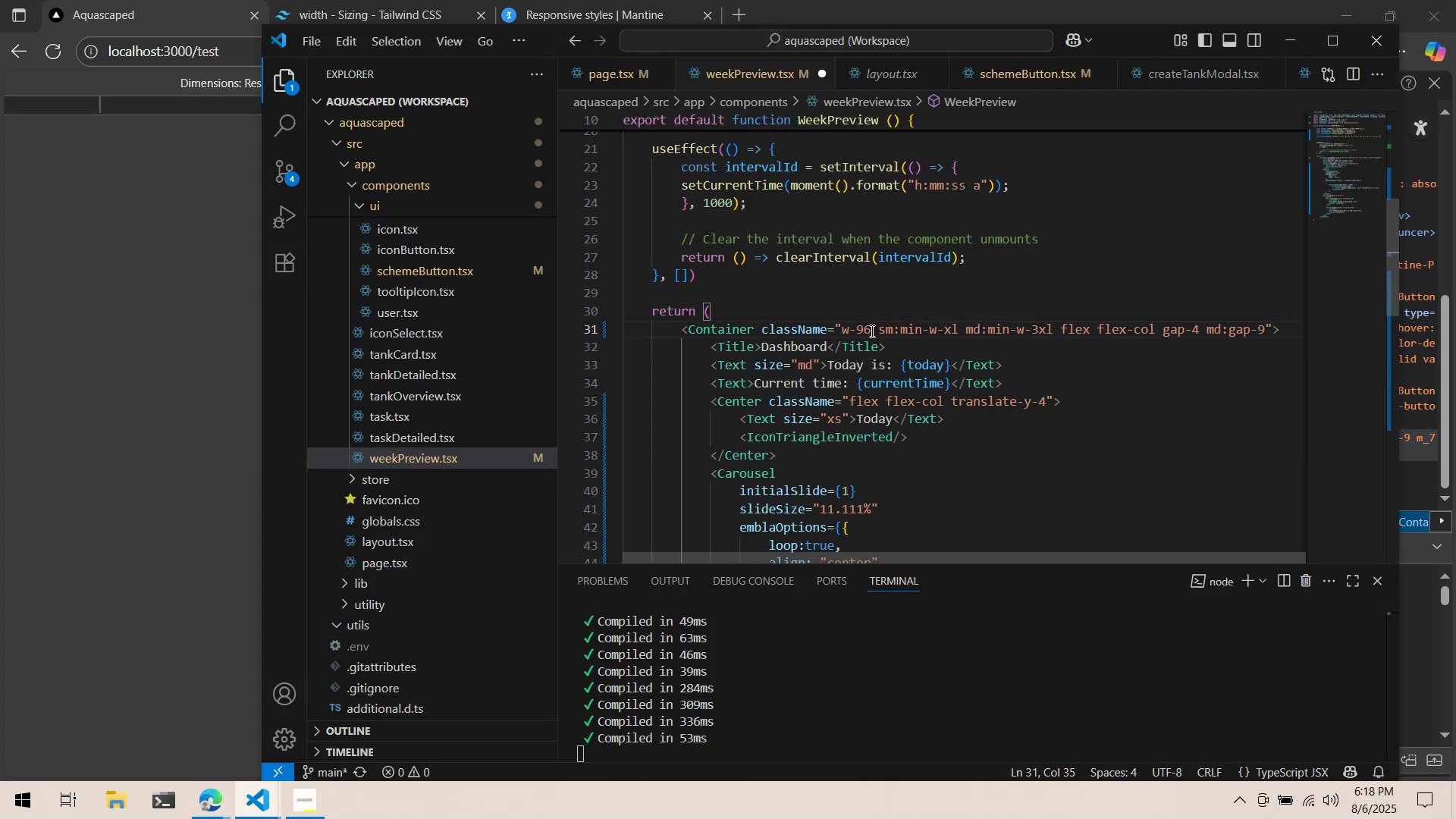 
key(Control+S)
 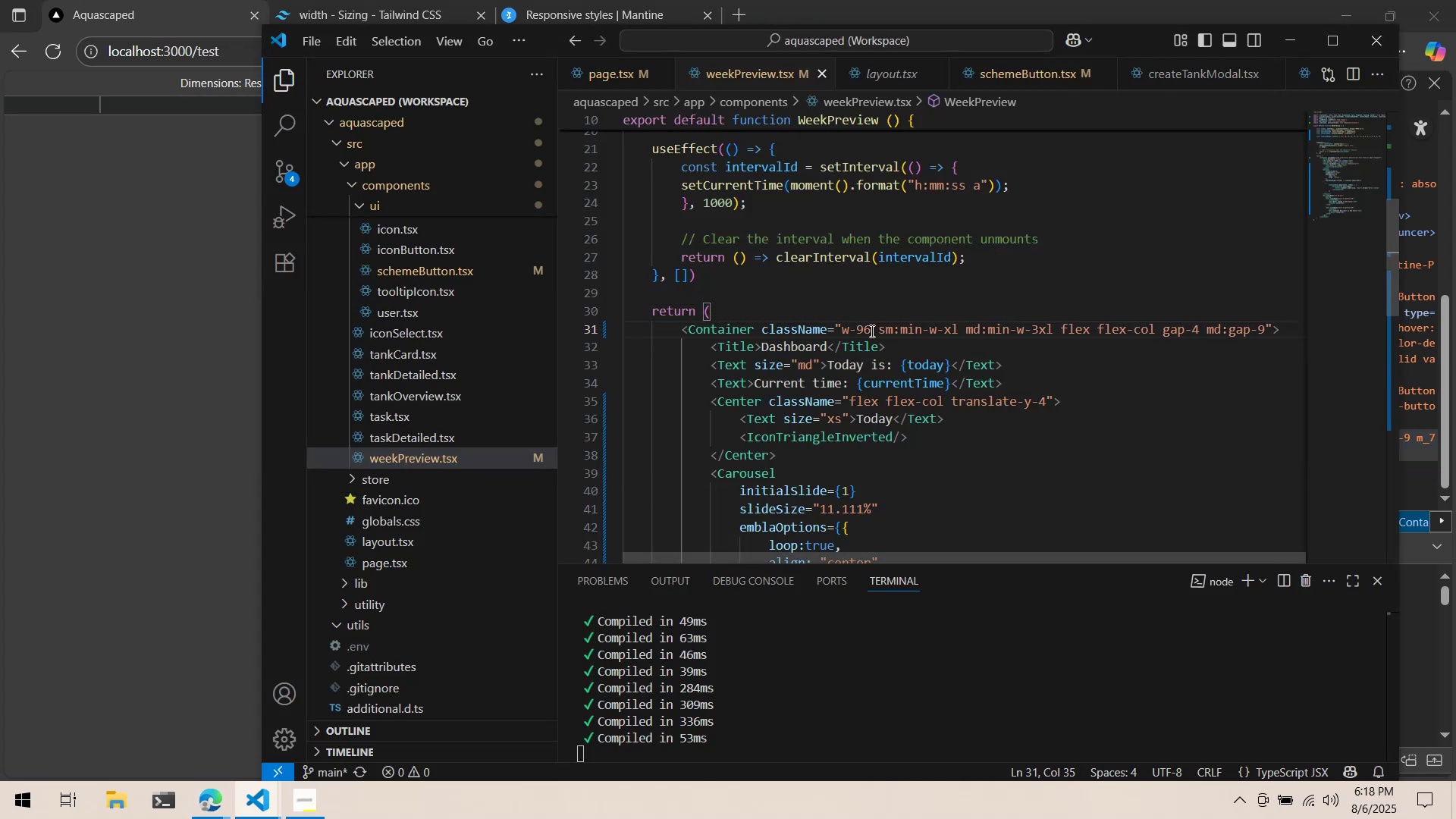 
key(Alt+AltLeft)
 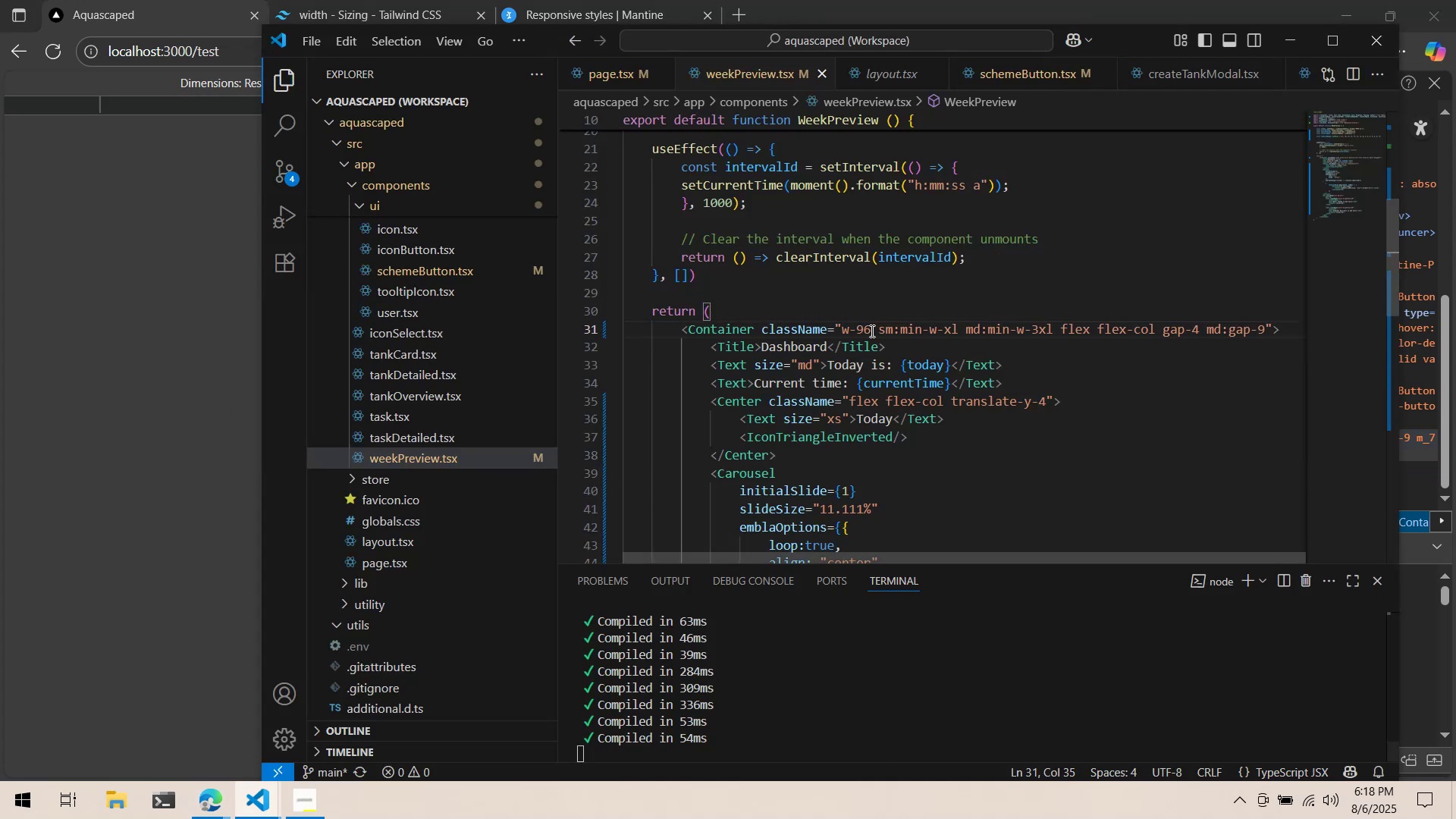 
key(Alt+Tab)
 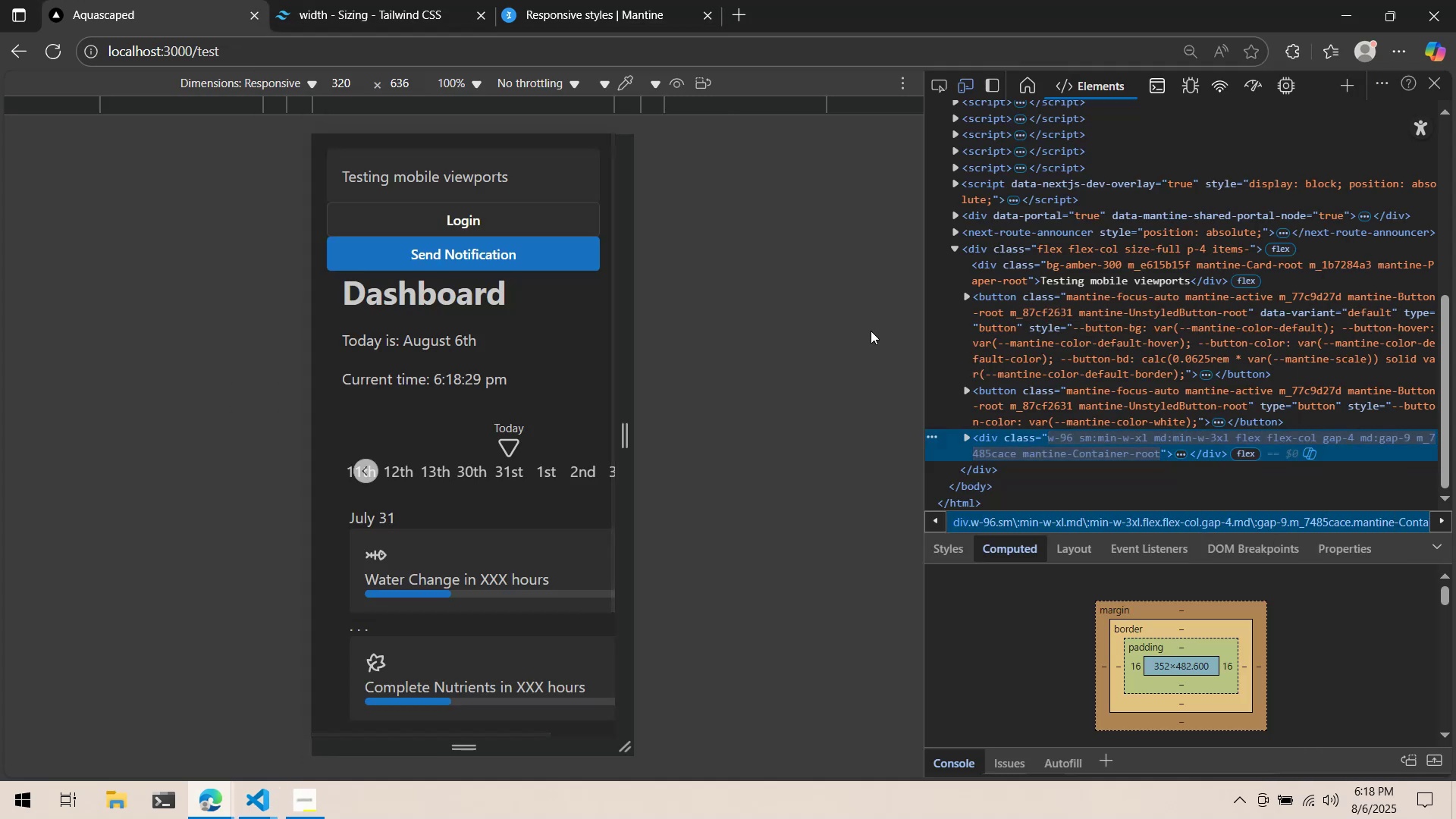 
key(Alt+AltLeft)
 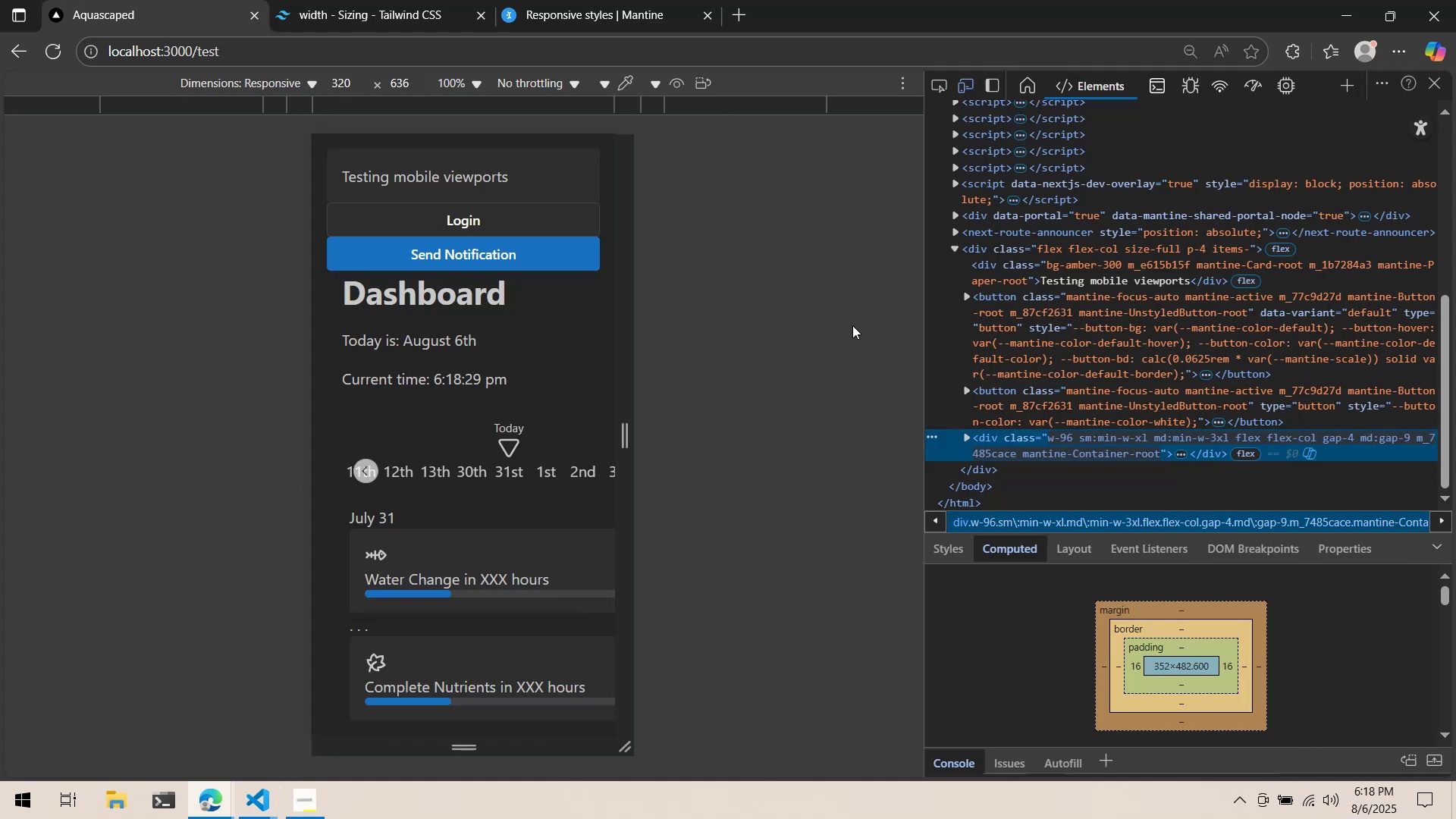 
key(Alt+Tab)
 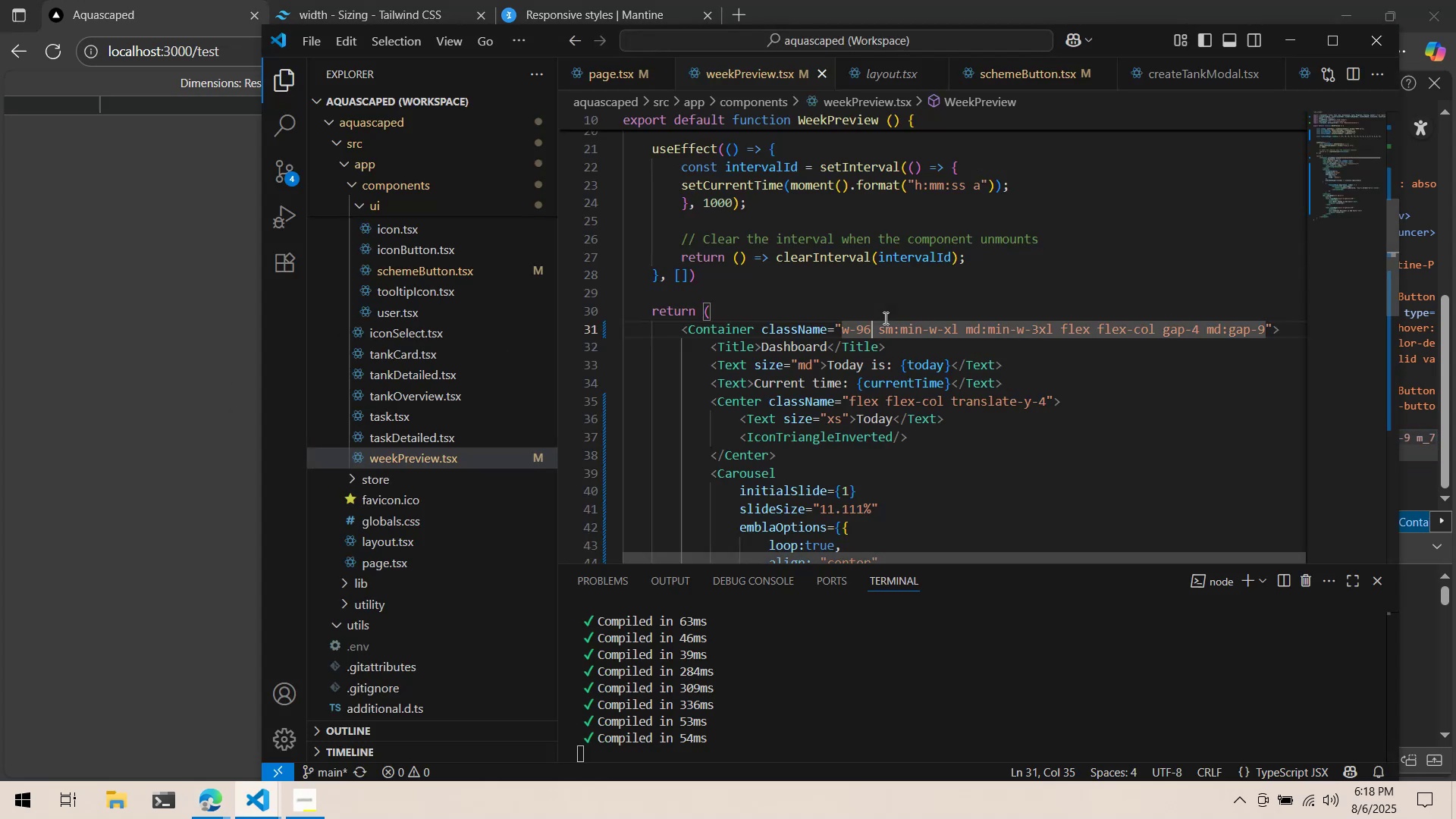 
key(Backspace)
 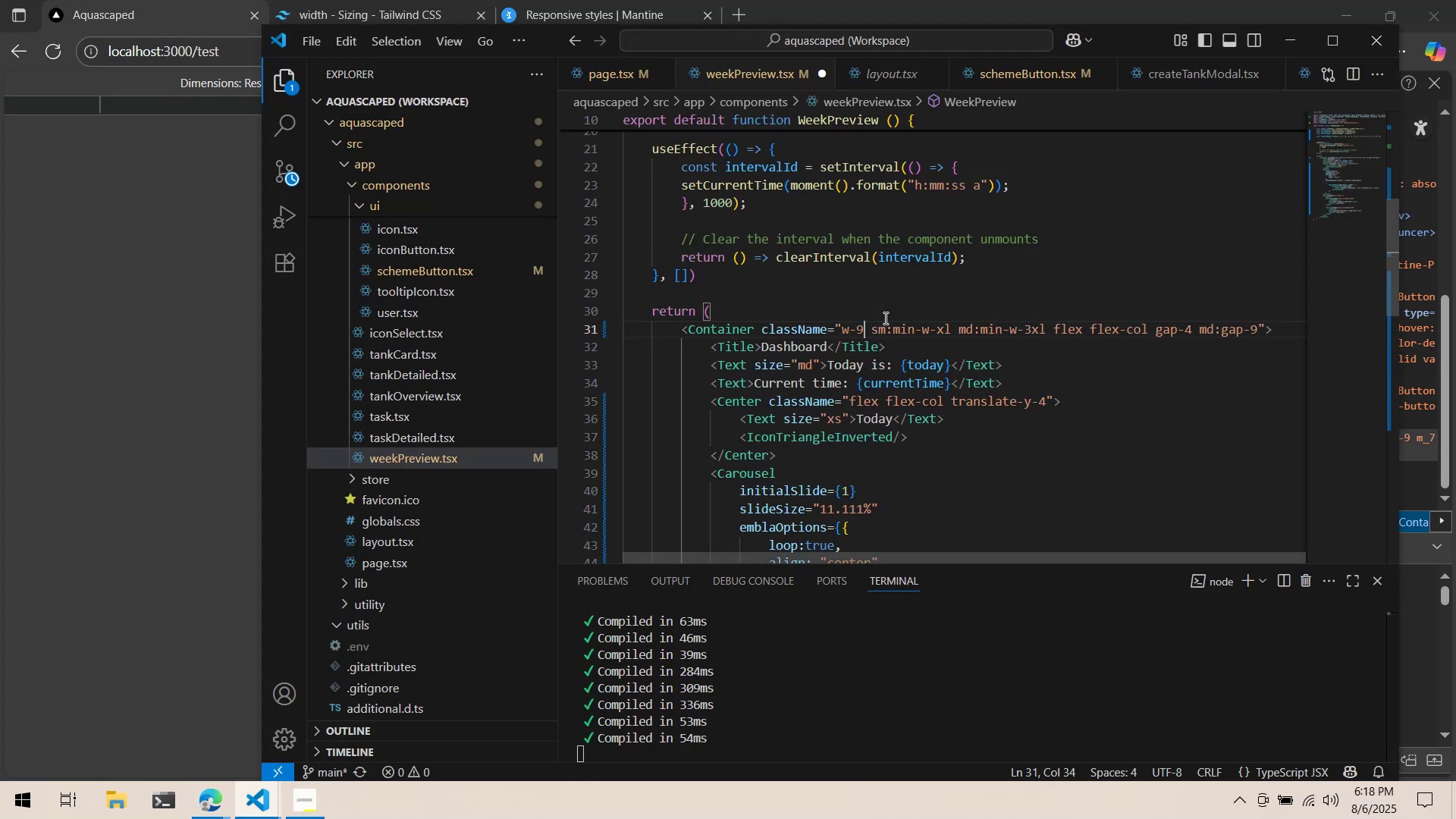 
key(Backspace)
 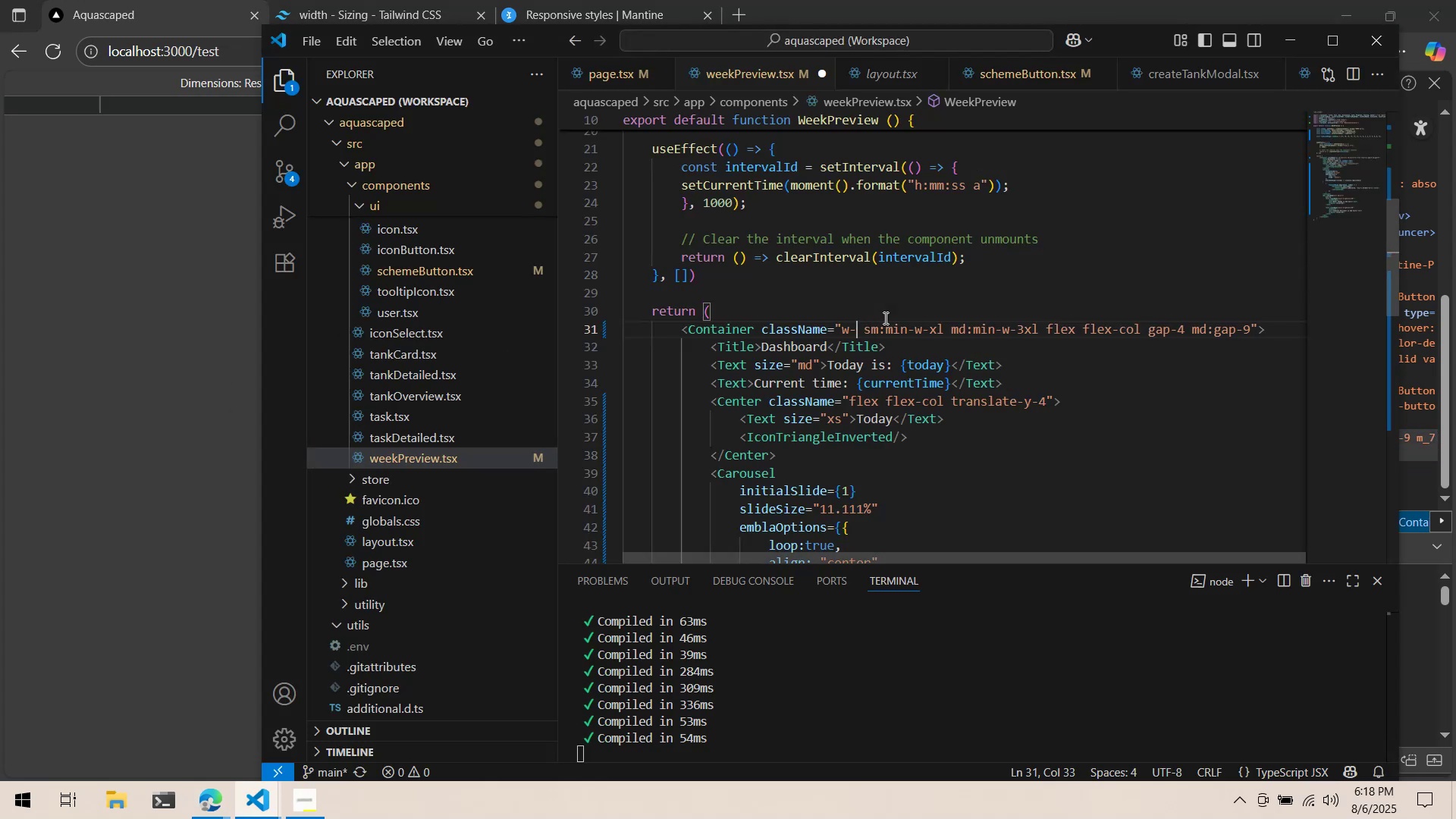 
key(Backspace)
 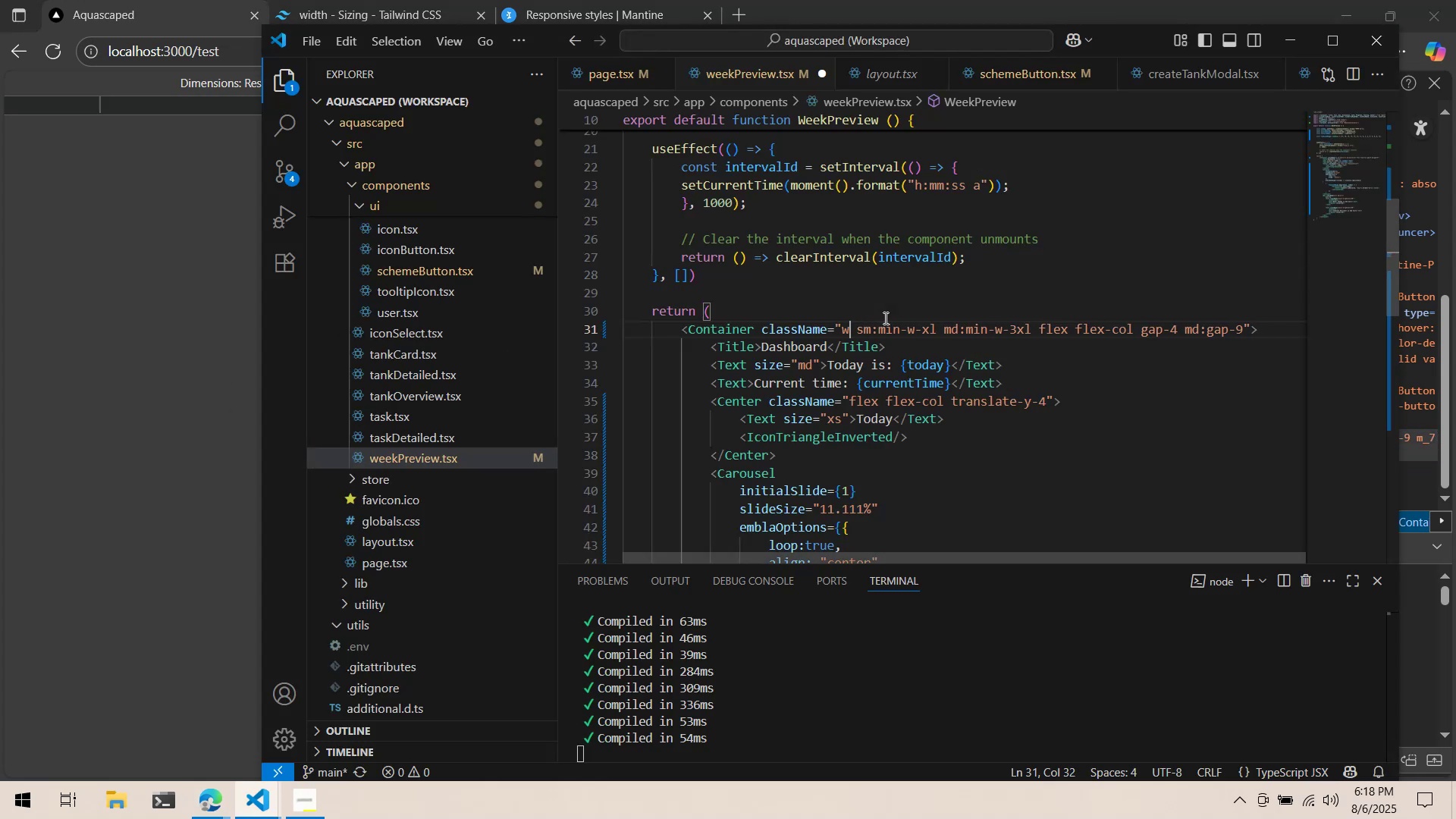 
key(Minus)
 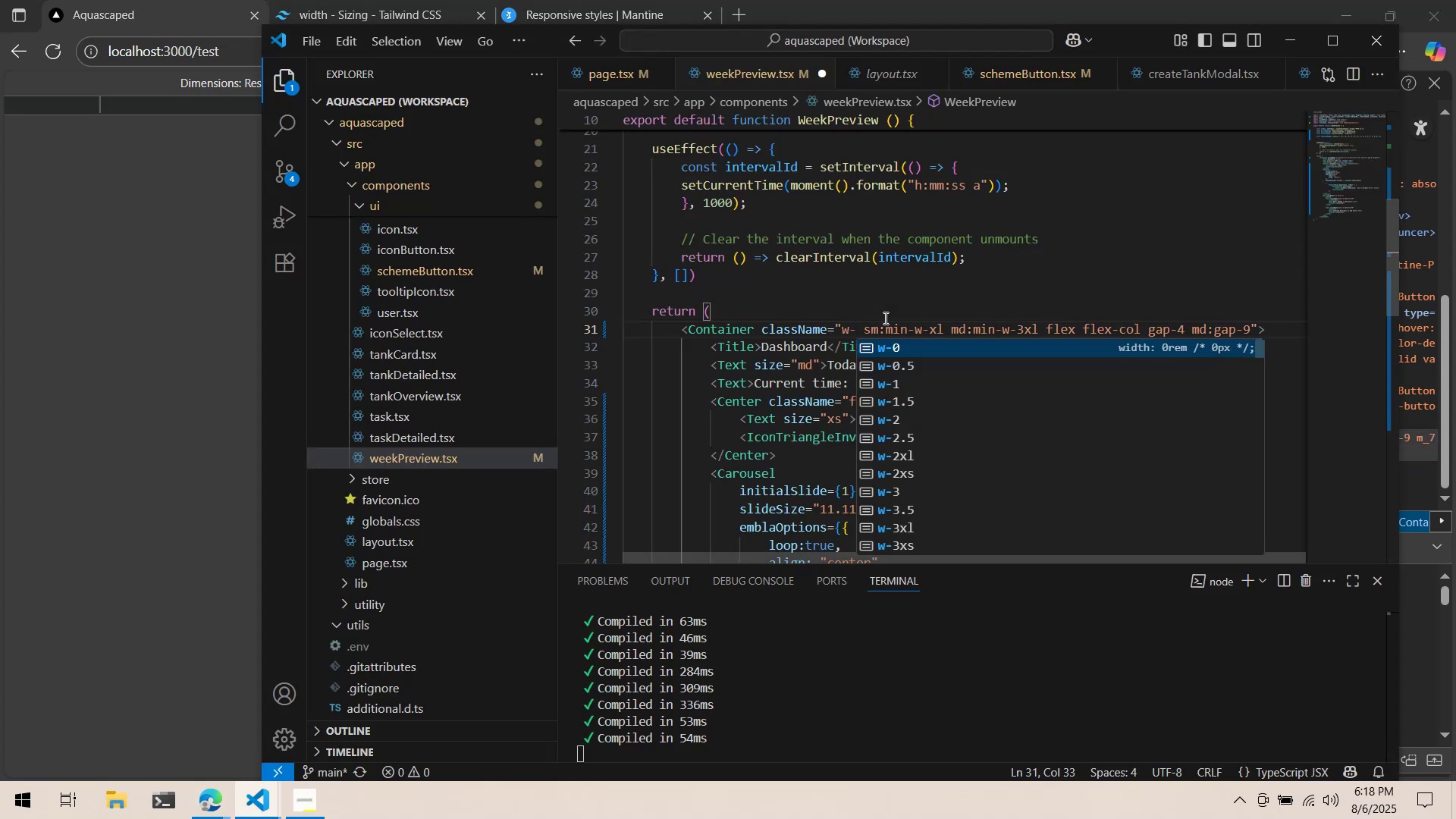 
hold_key(key=ArrowDown, duration=0.94)
 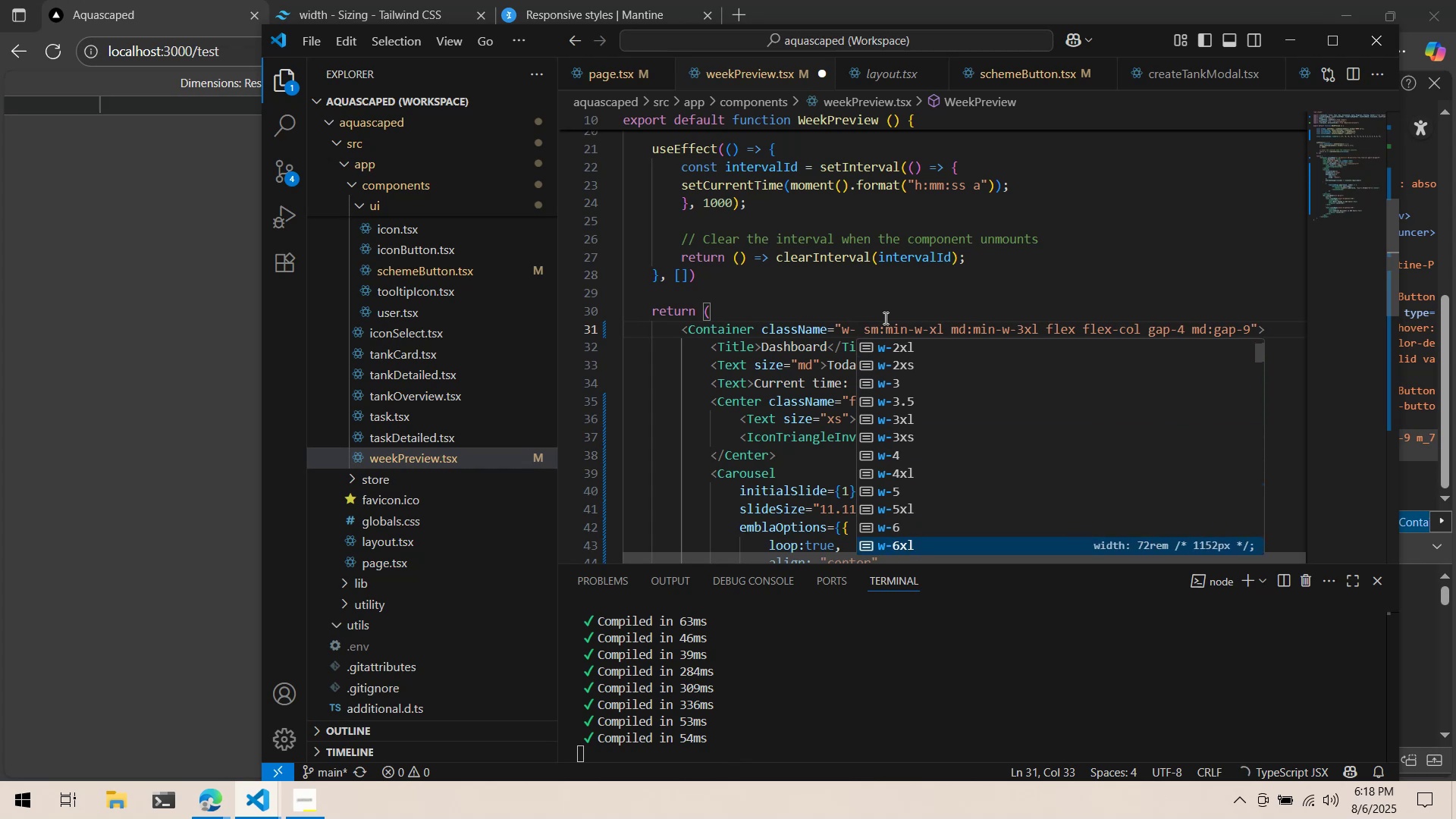 
key(ArrowDown)
 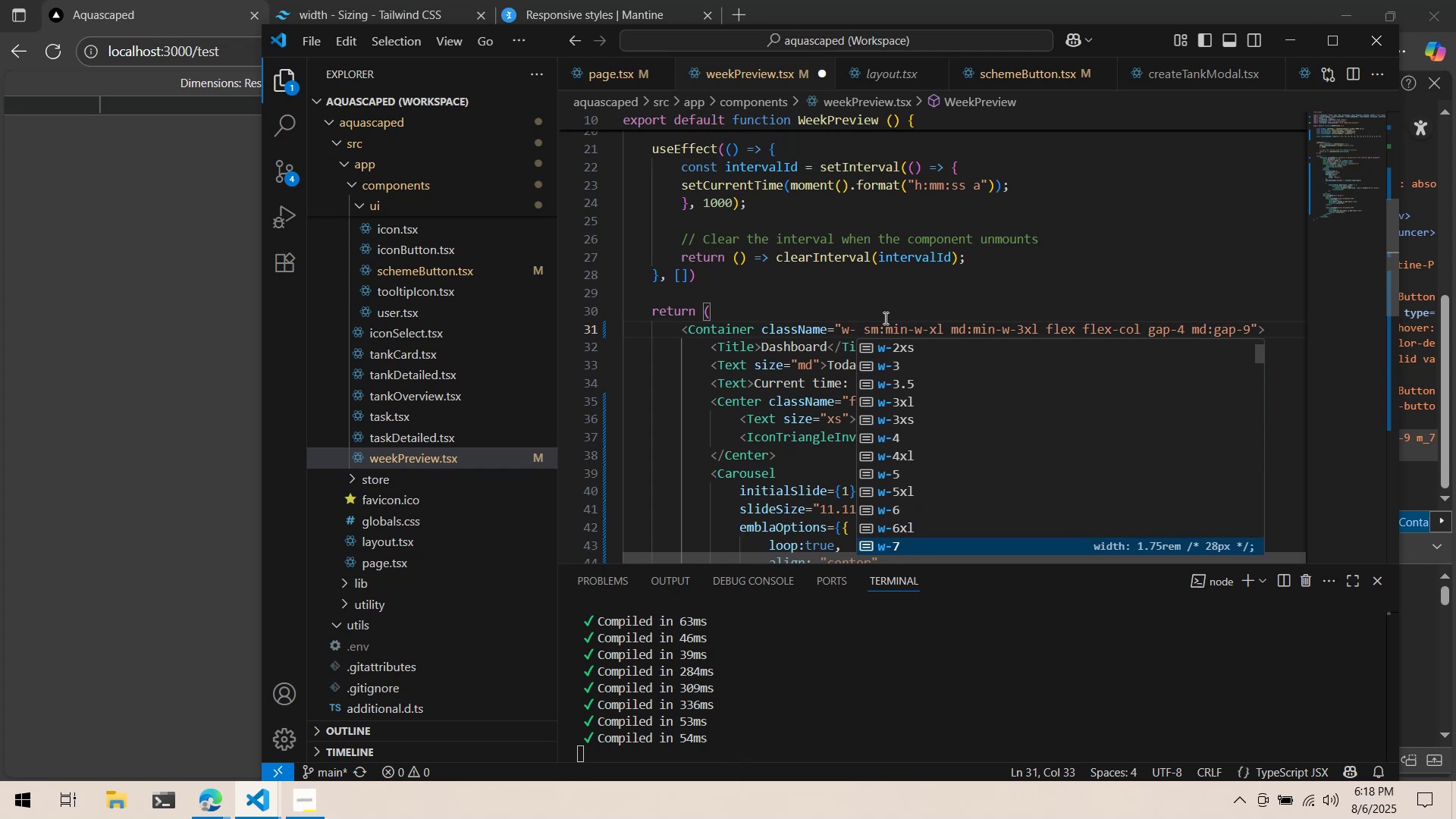 
hold_key(key=ArrowDown, duration=0.64)
 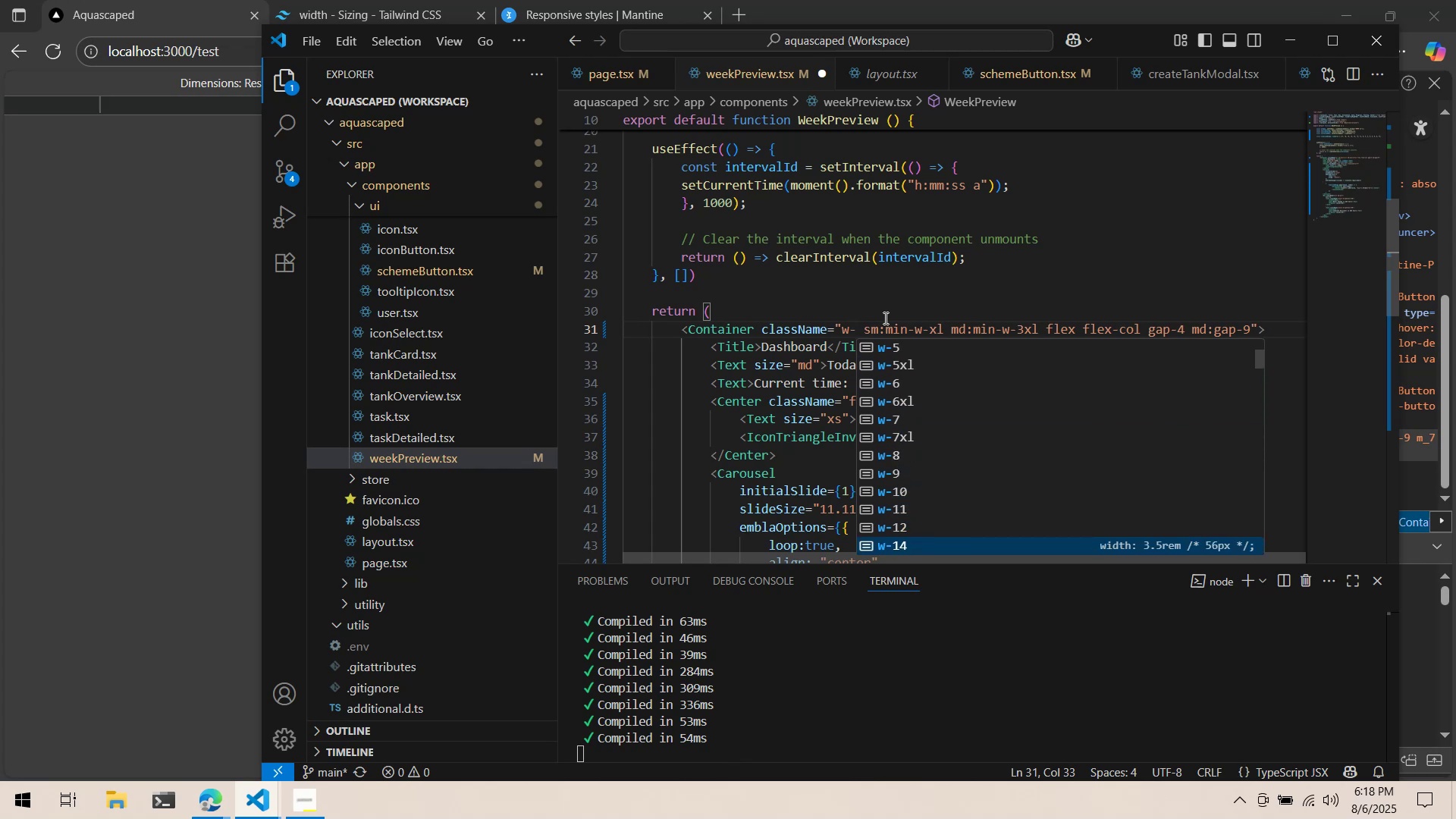 
hold_key(key=ArrowDown, duration=0.62)
 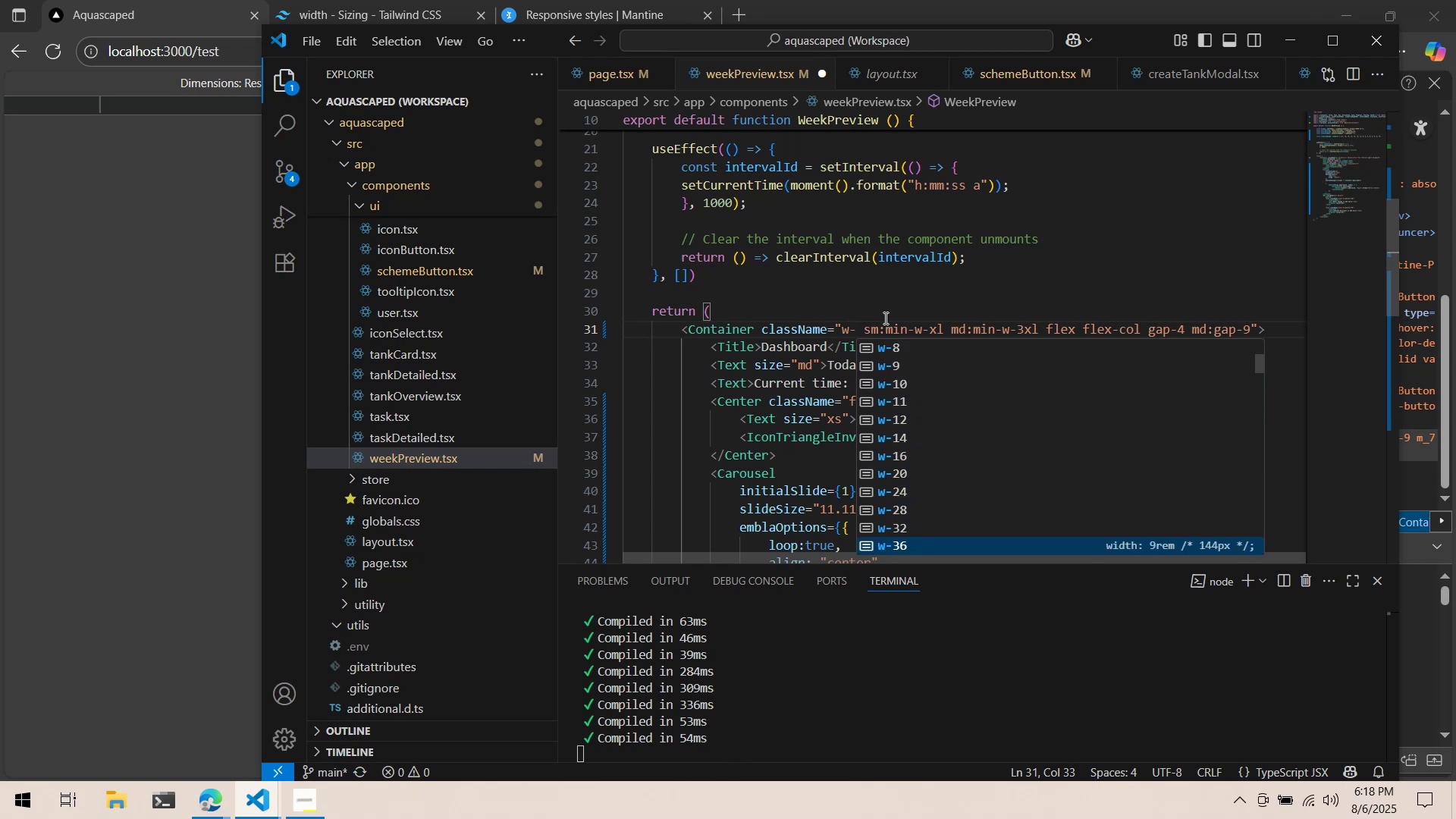 
hold_key(key=ArrowDown, duration=0.32)
 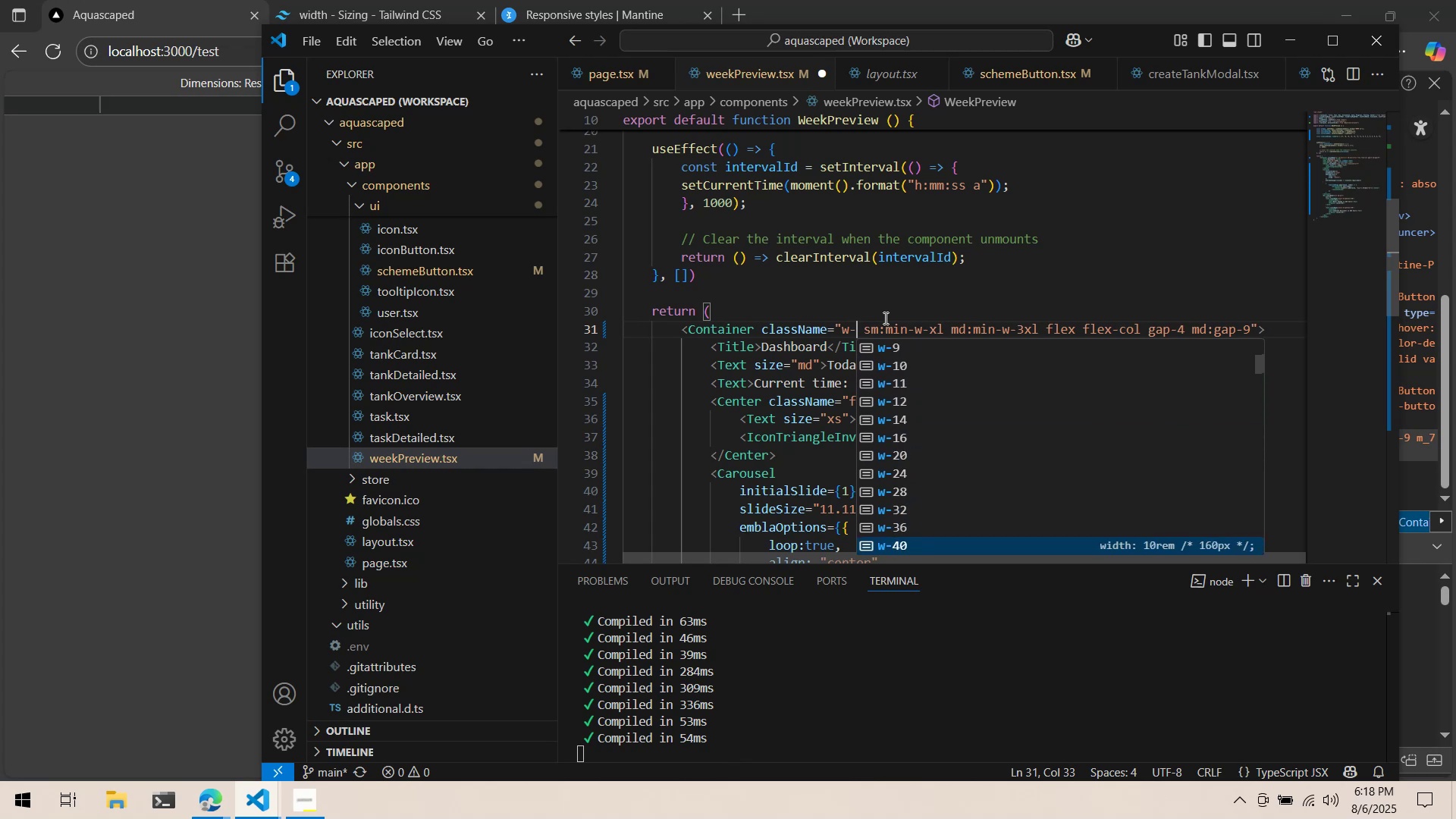 
key(ArrowDown)
 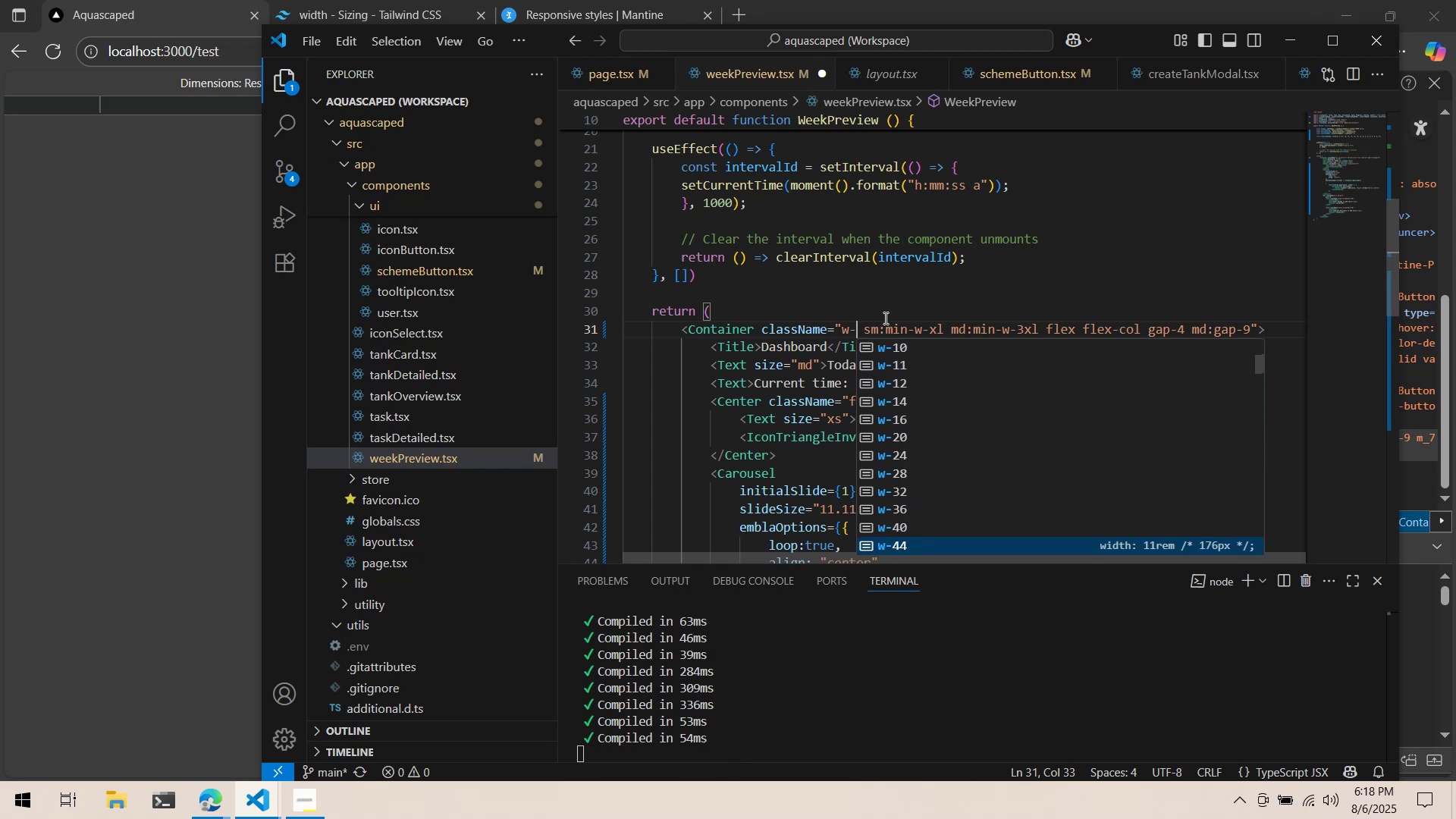 
key(ArrowDown)
 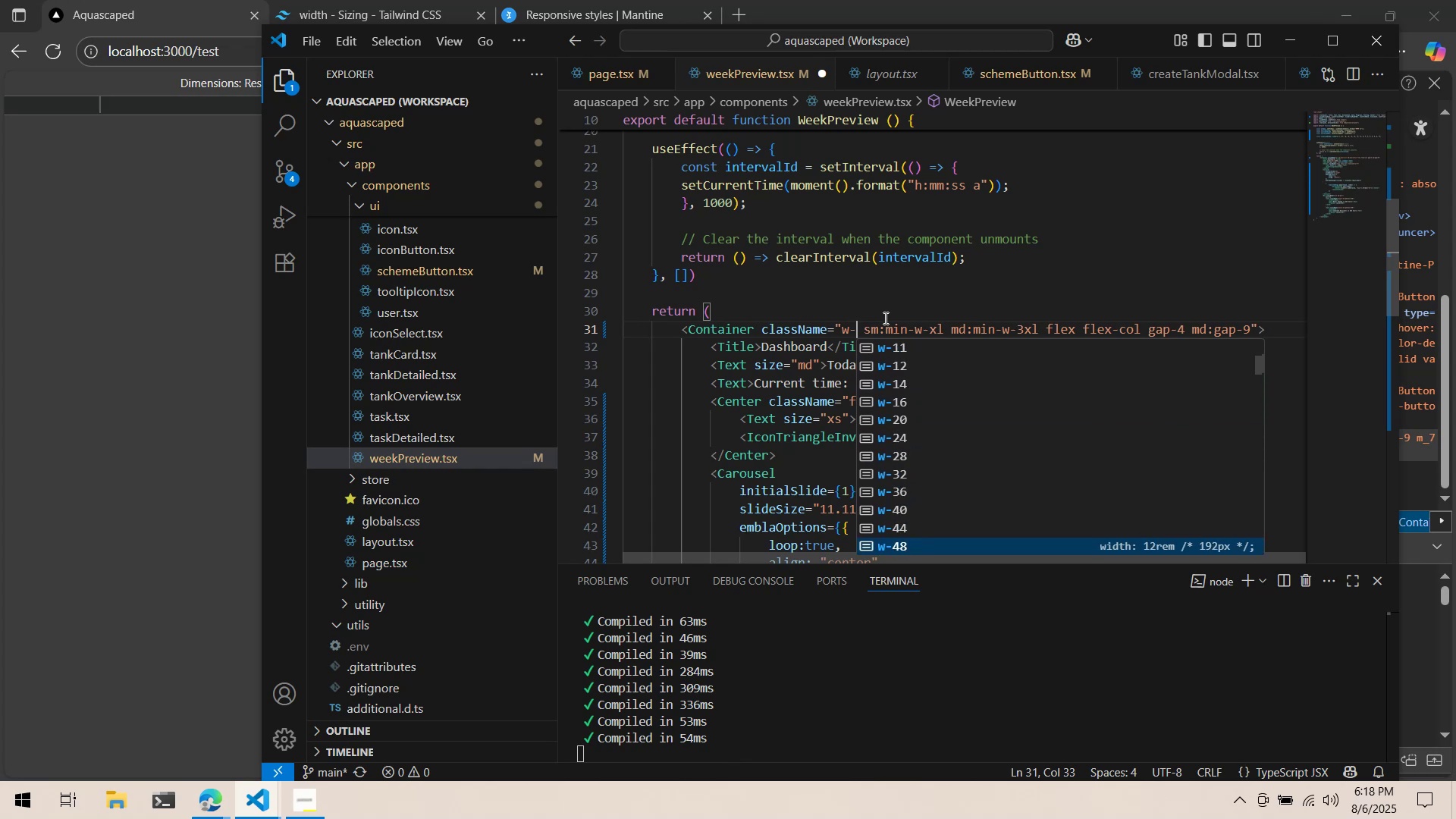 
key(ArrowDown)
 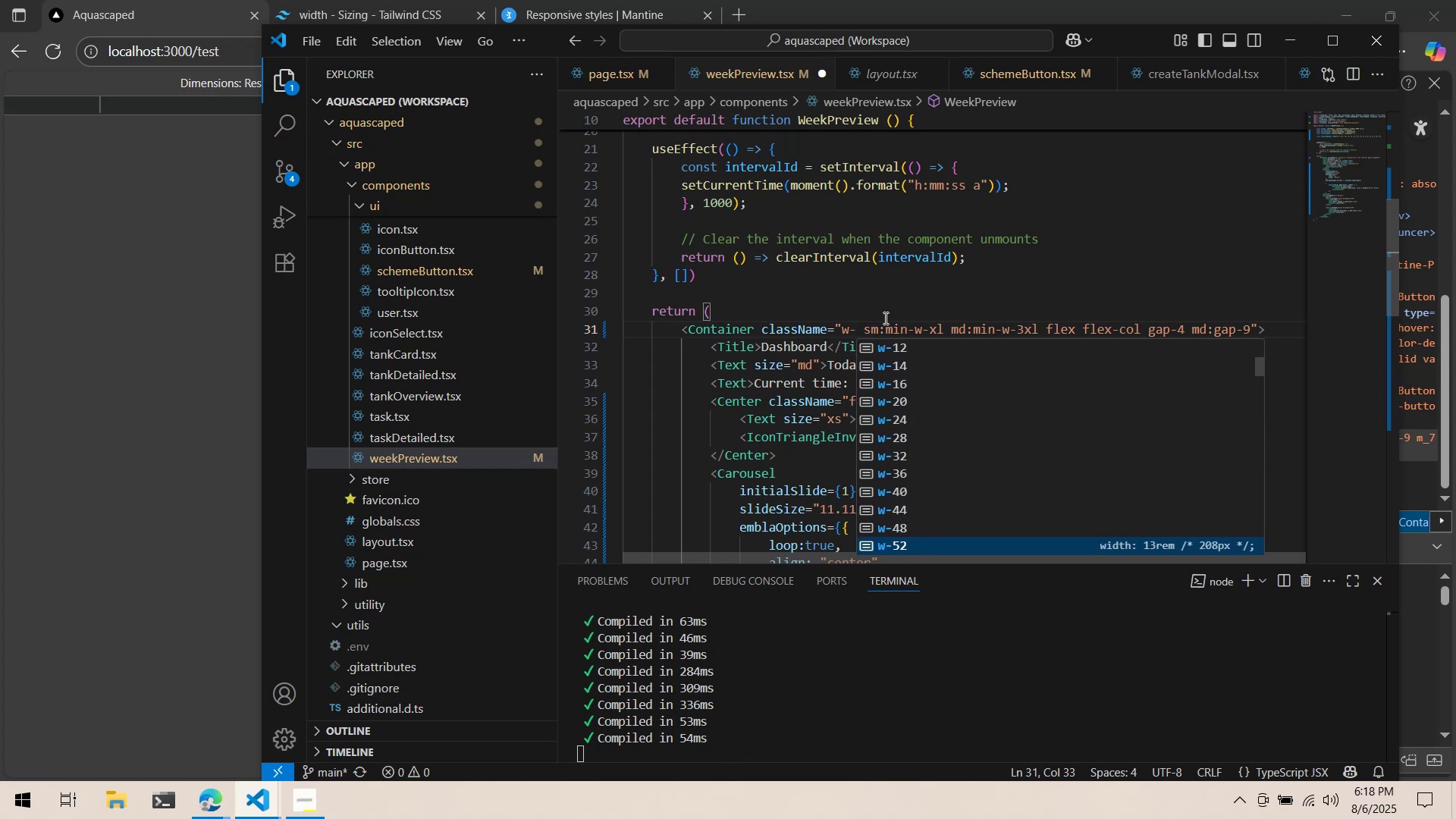 
key(ArrowDown)
 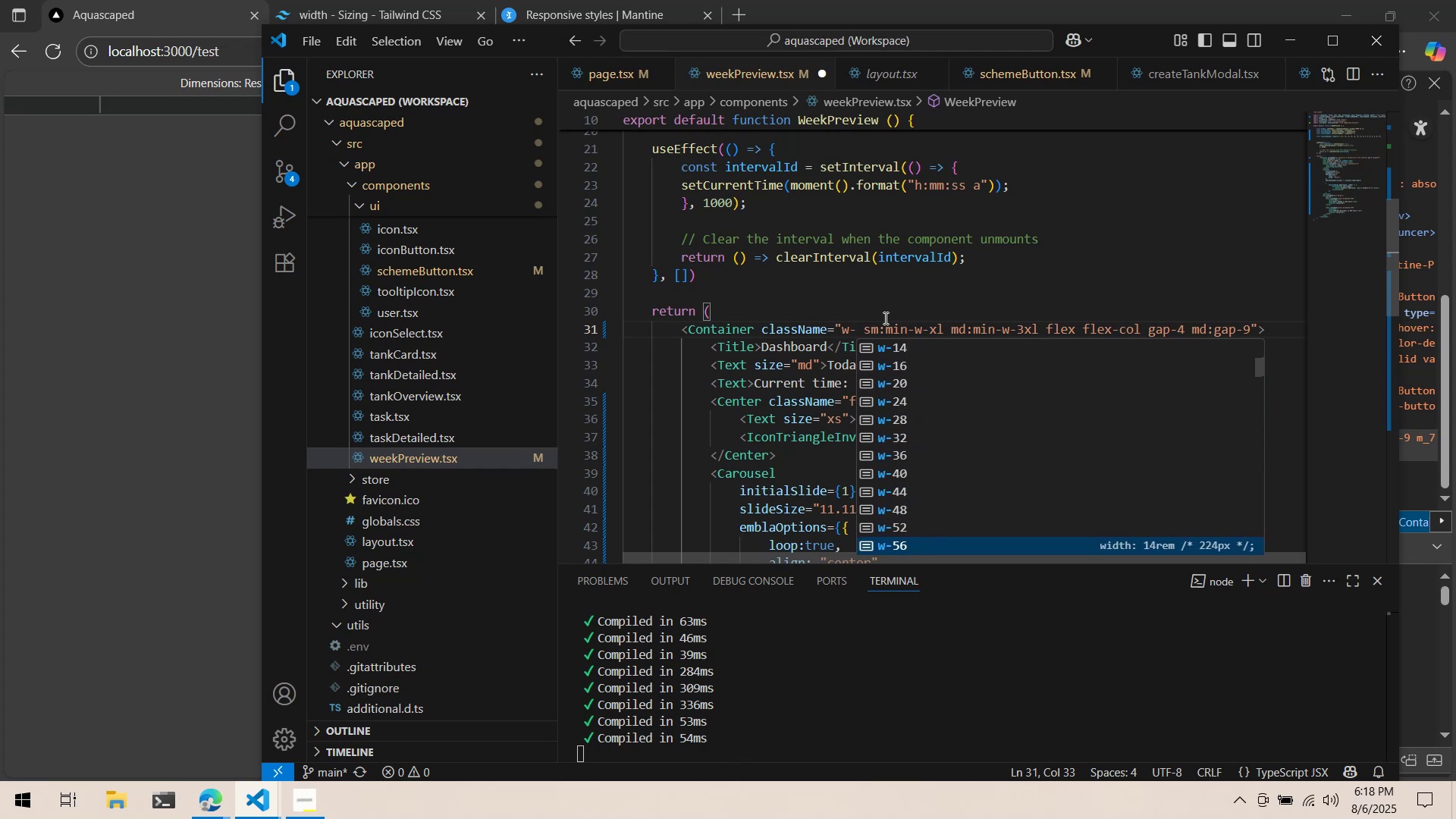 
key(ArrowDown)
 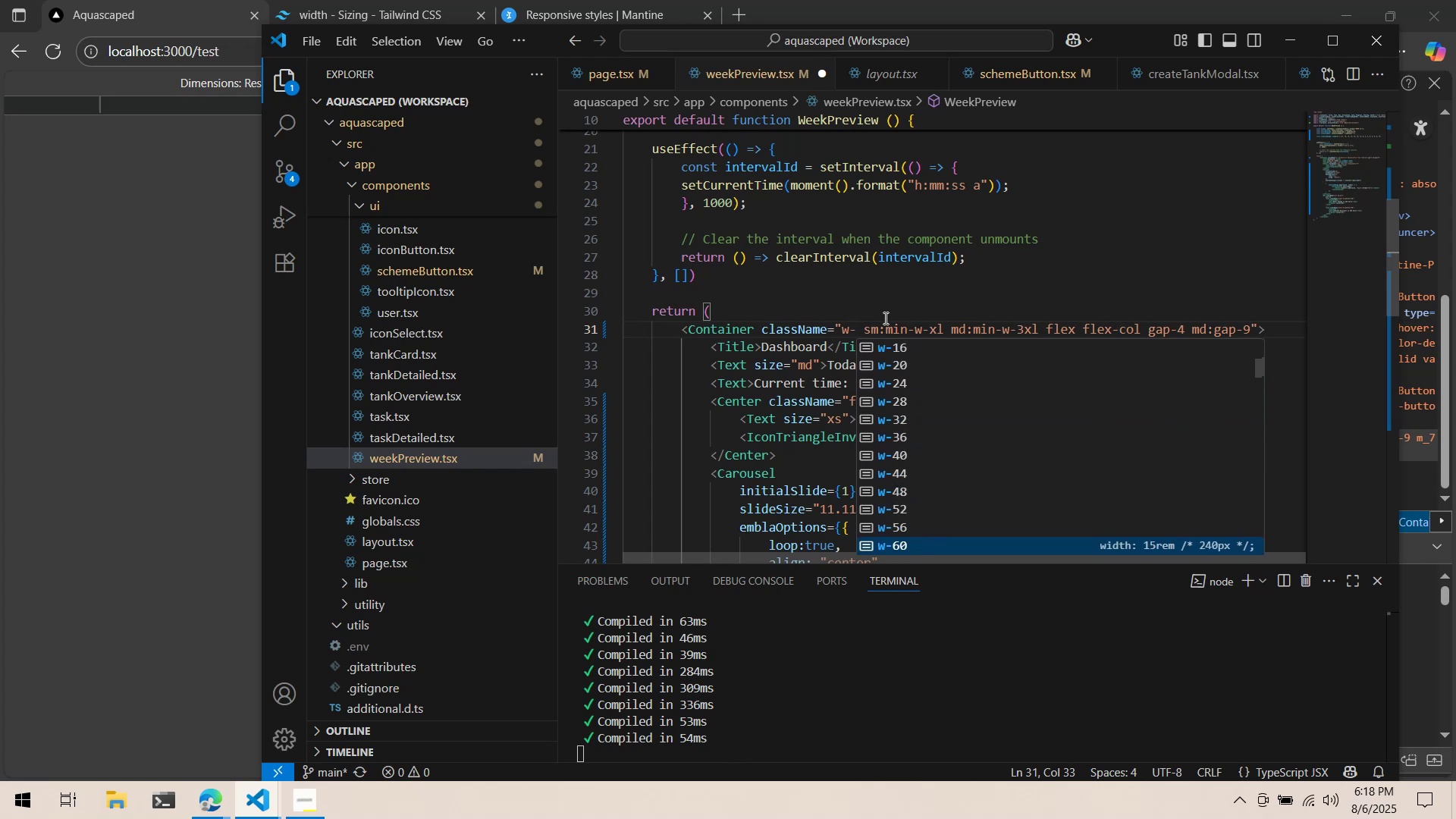 
key(ArrowDown)
 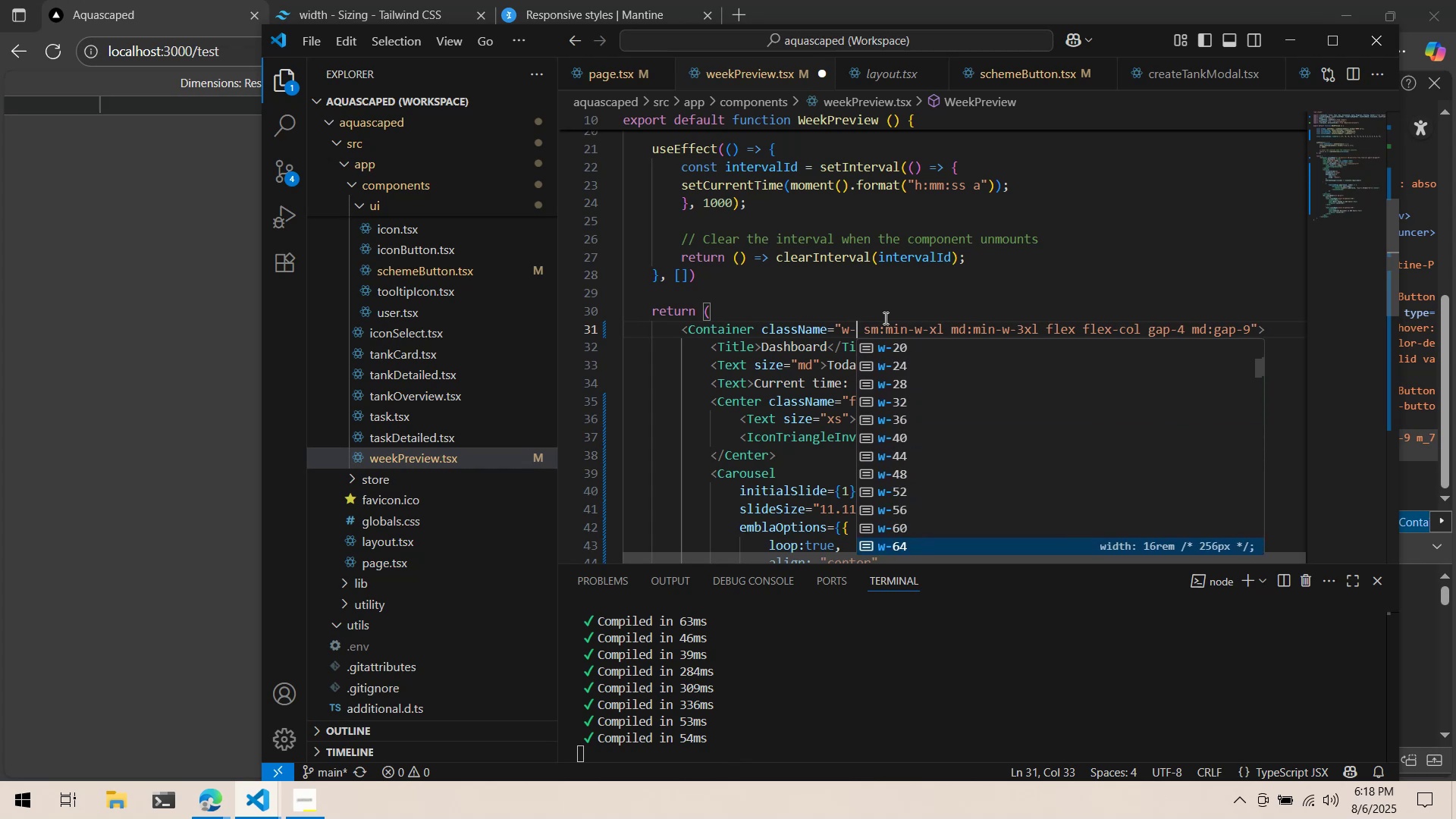 
key(ArrowDown)
 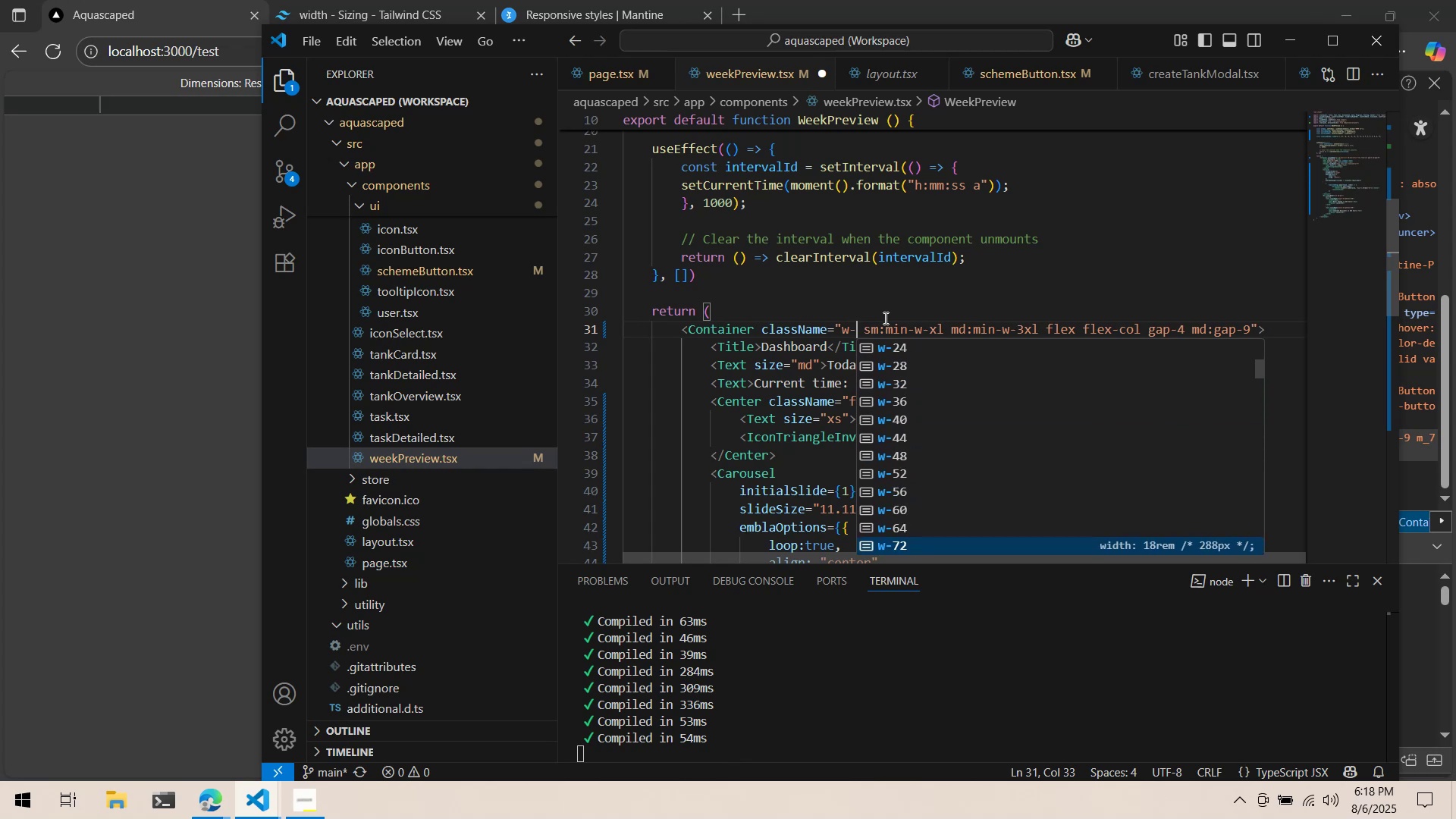 
key(ArrowDown)
 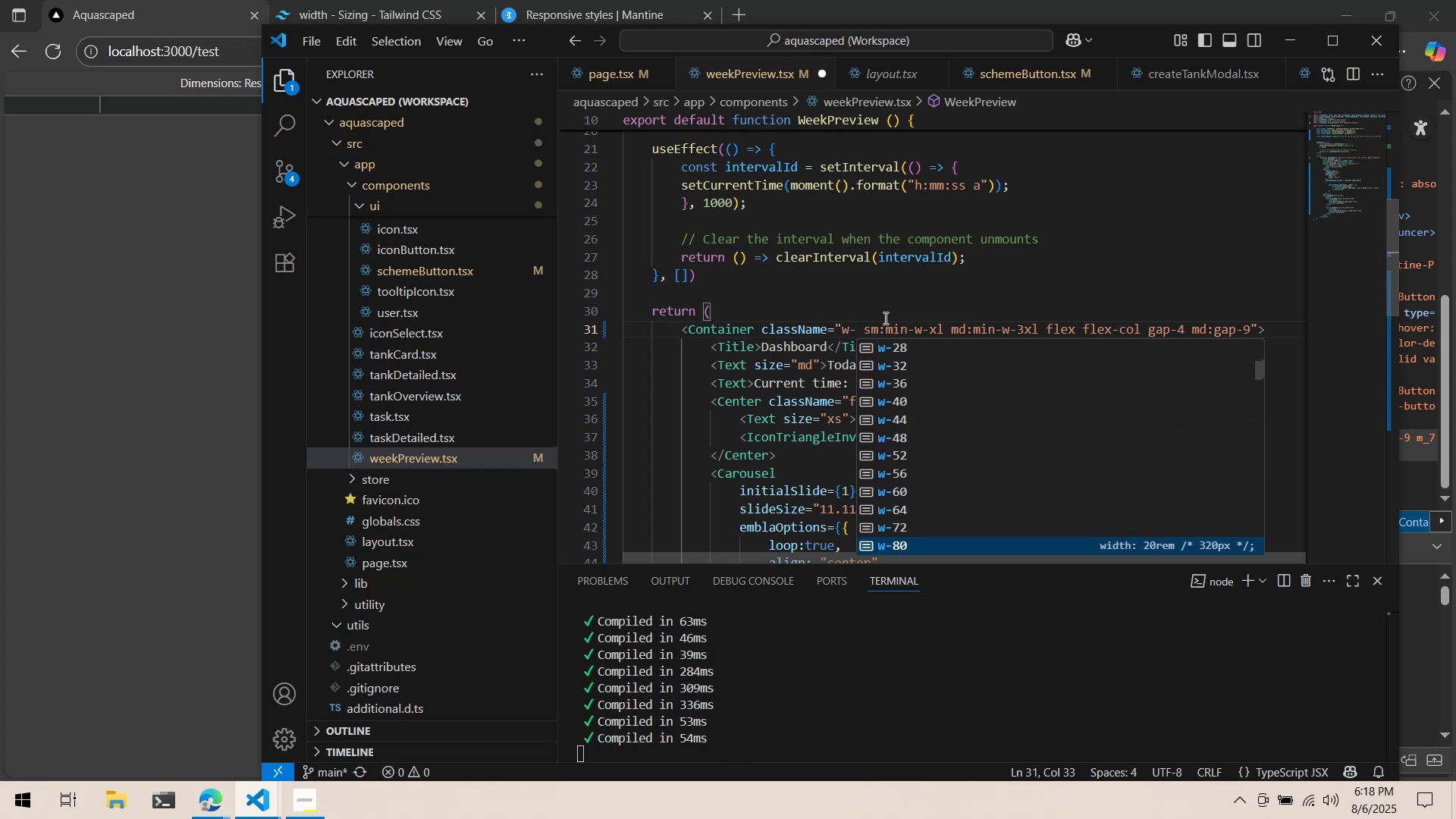 
key(ArrowDown)
 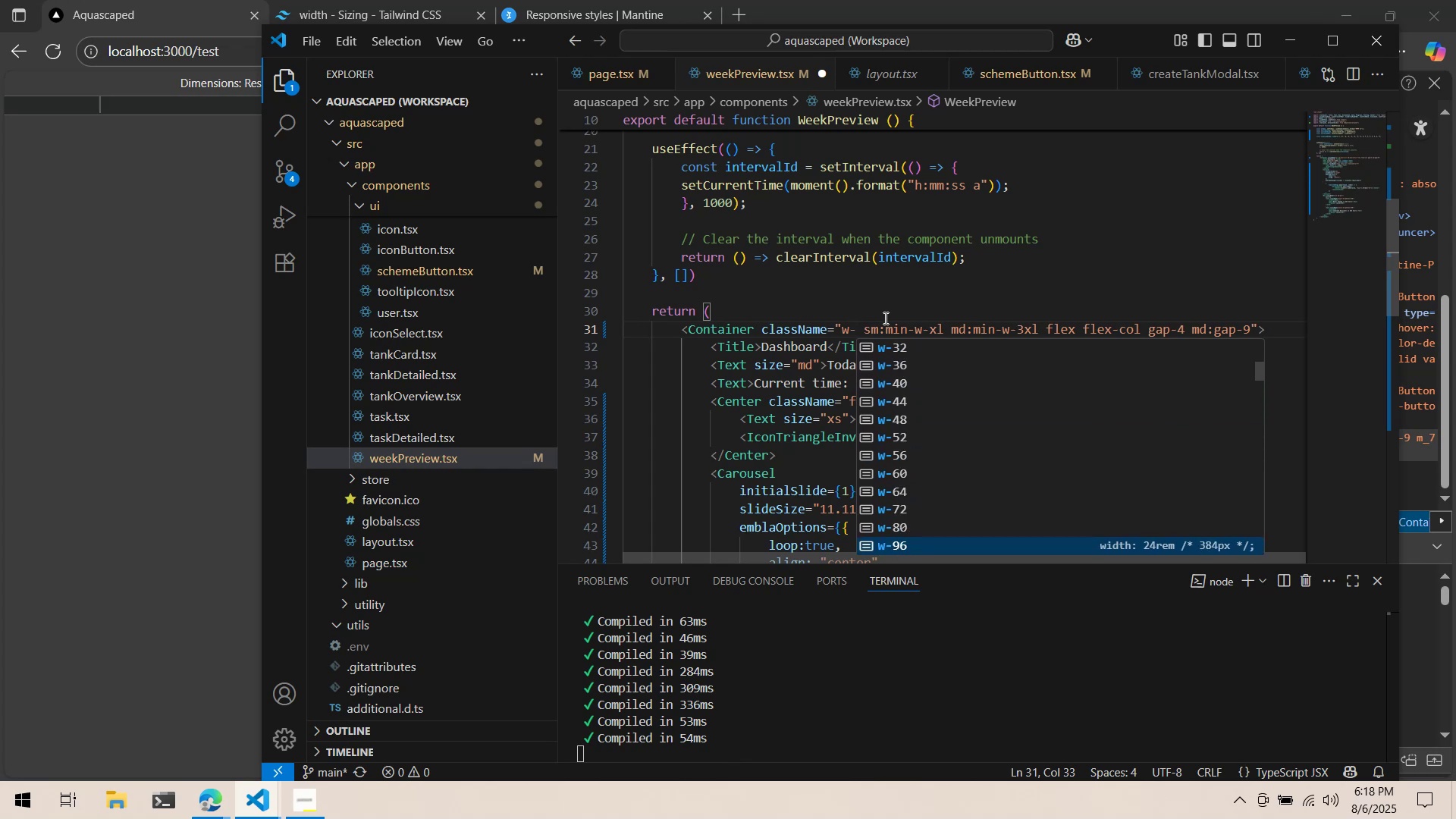 
key(ArrowUp)
 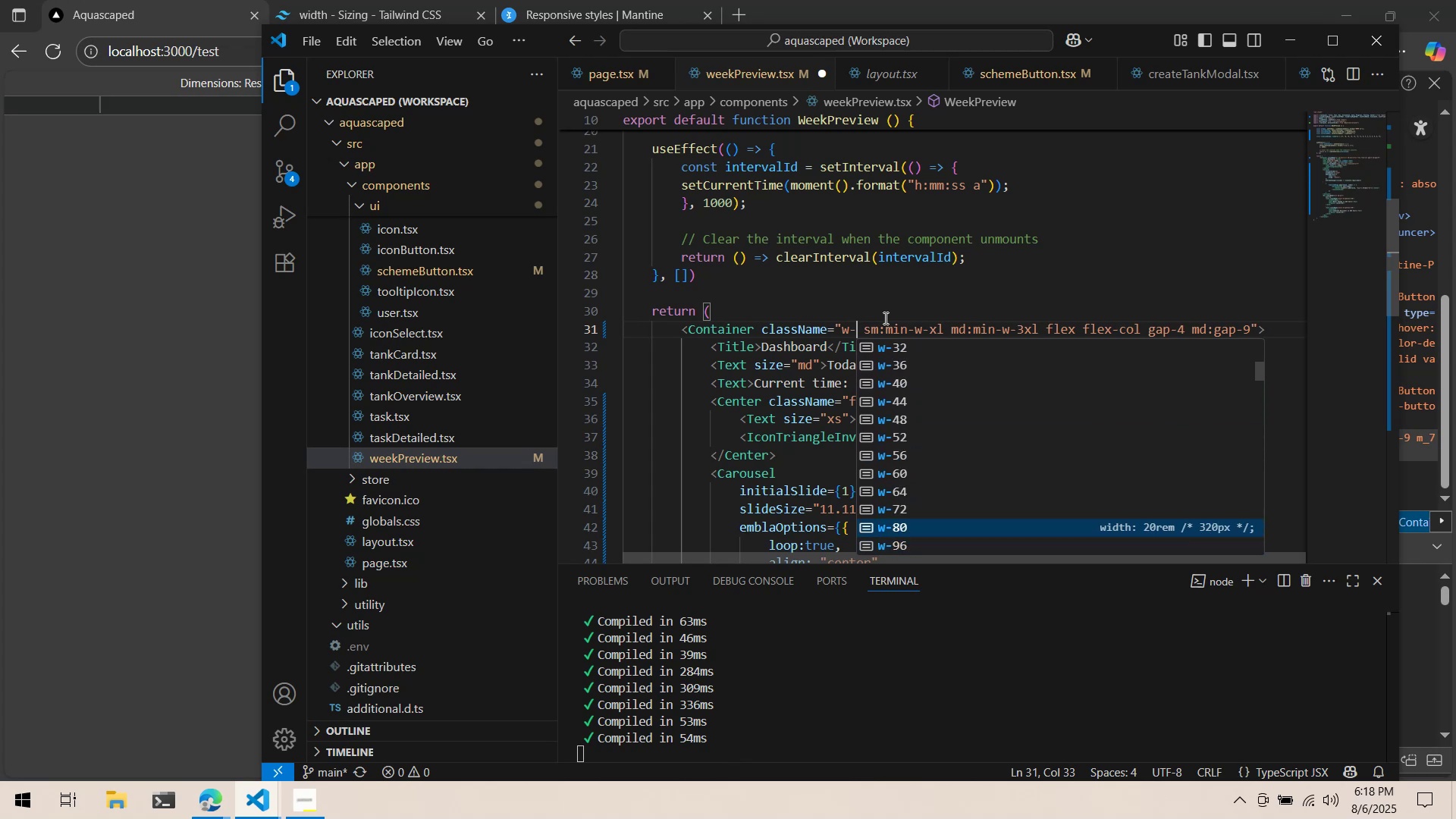 
key(Enter)
 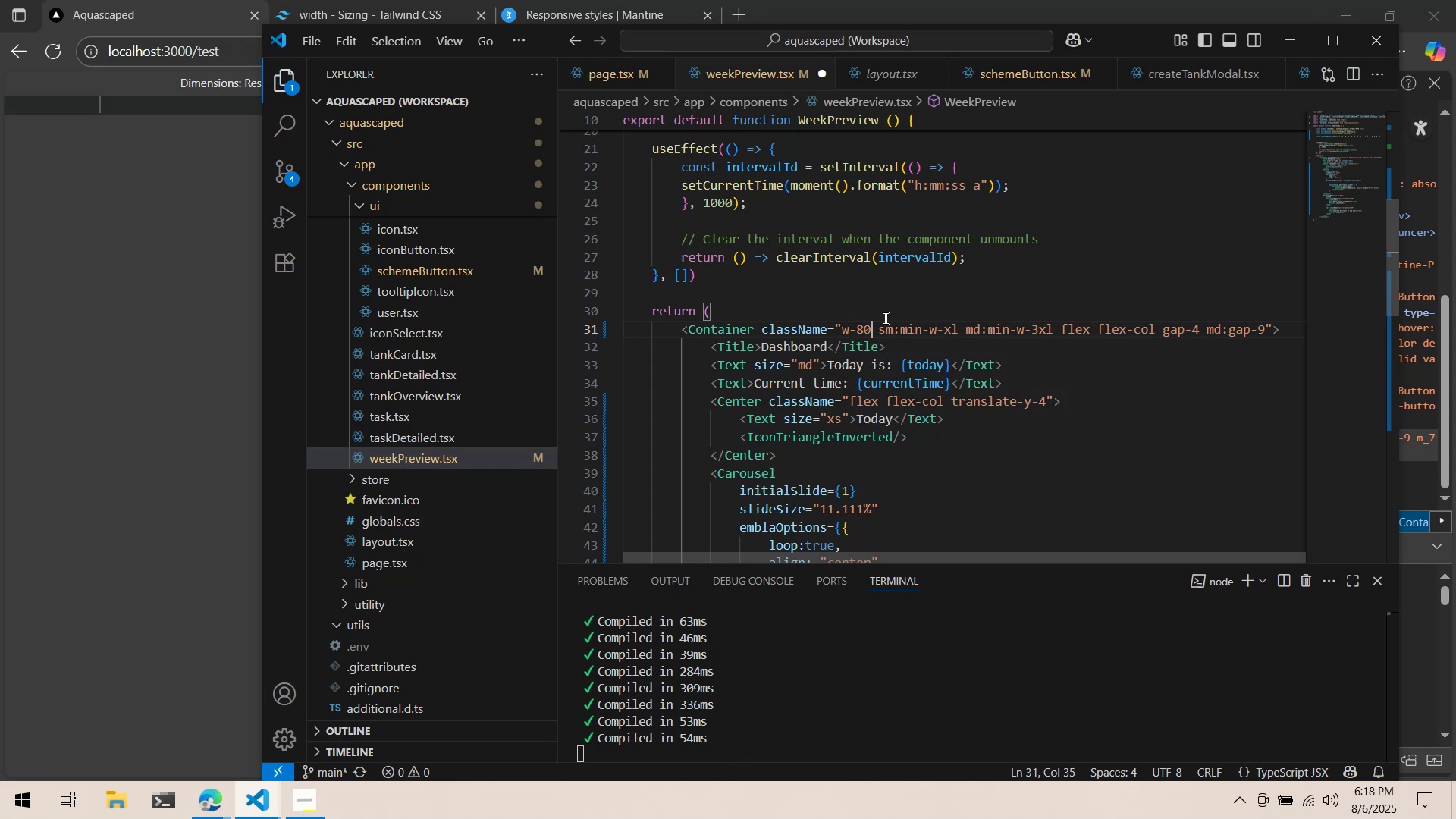 
key(Control+ControlLeft)
 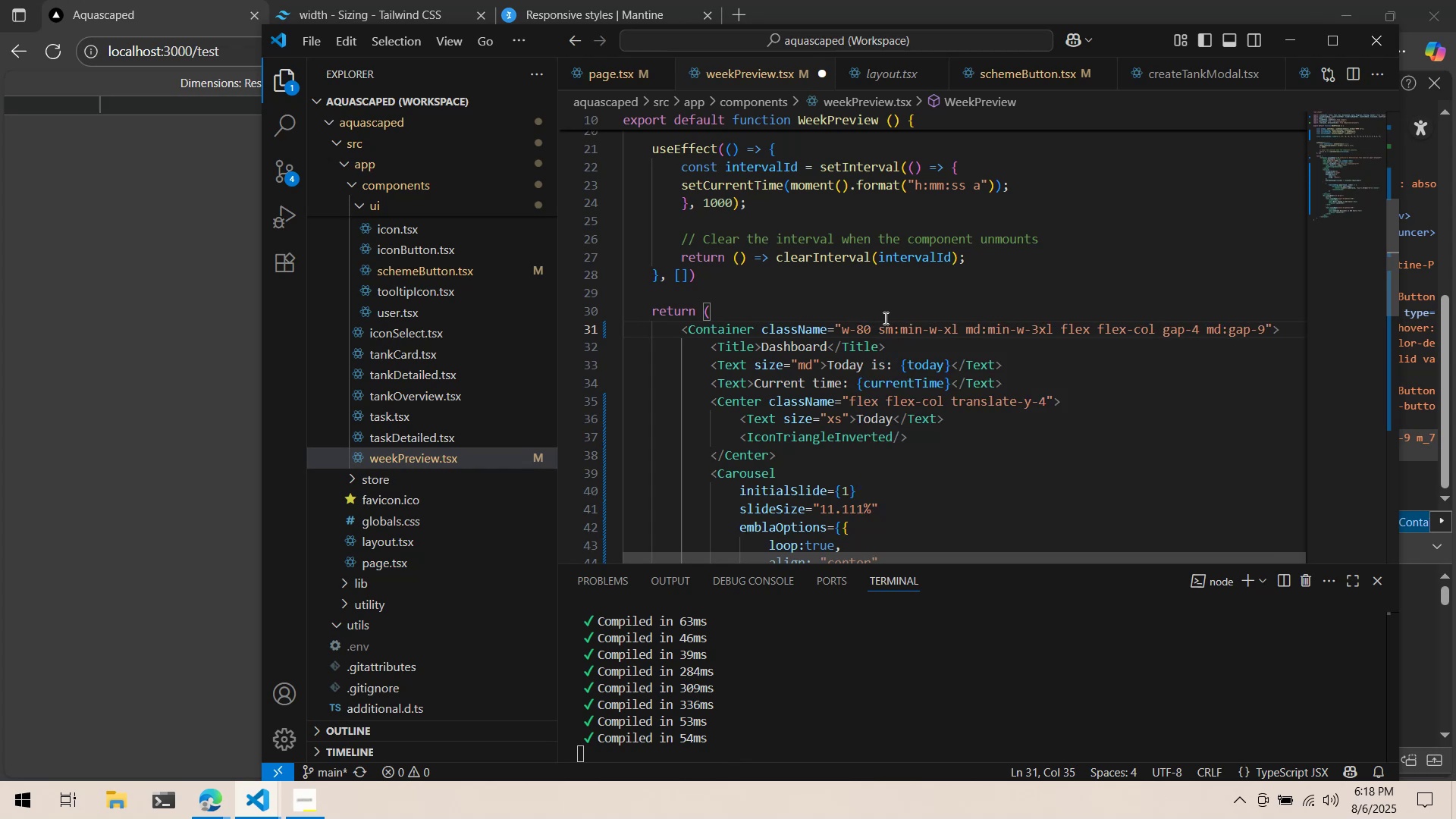 
key(Control+S)
 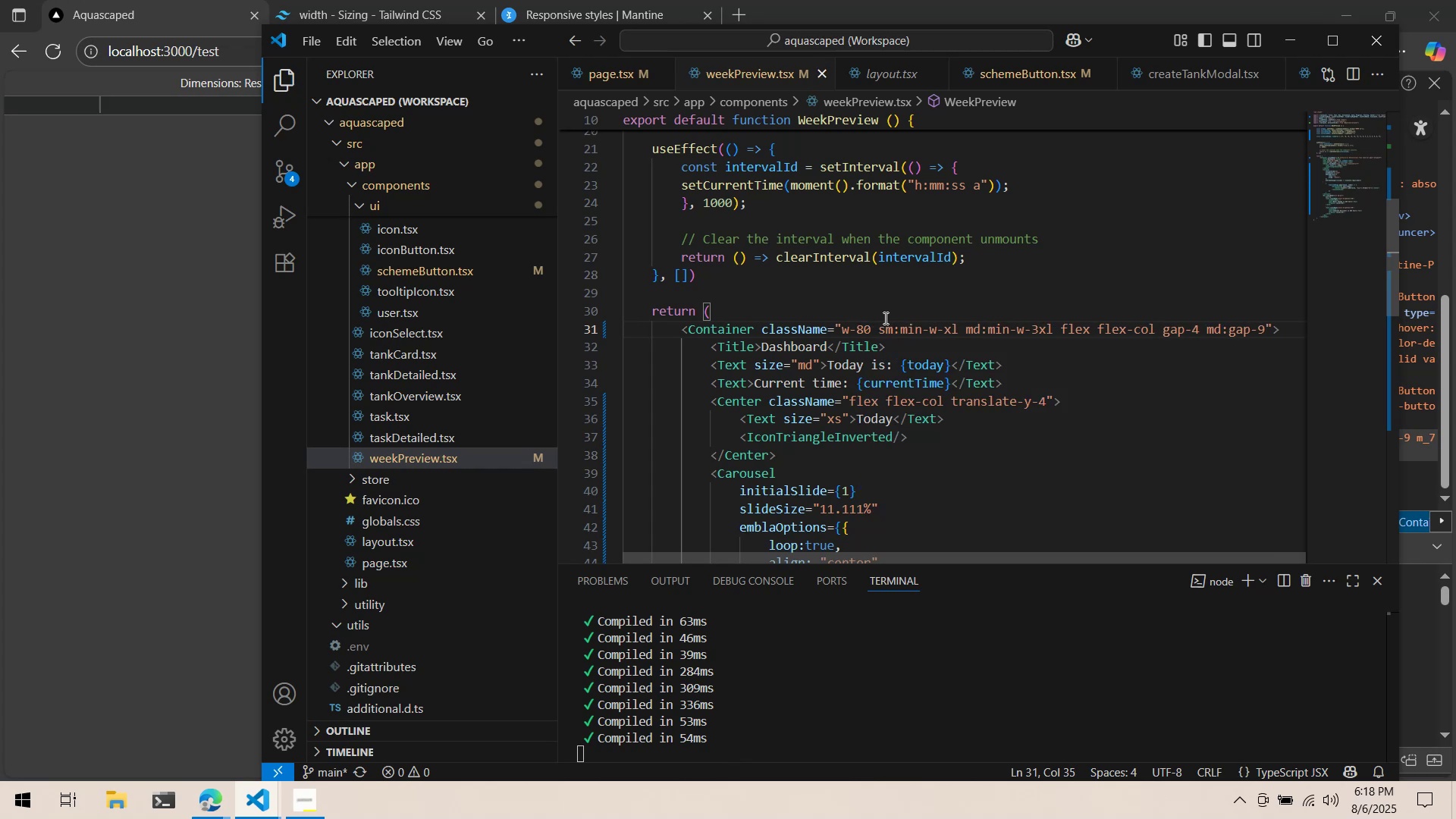 
key(Alt+AltLeft)
 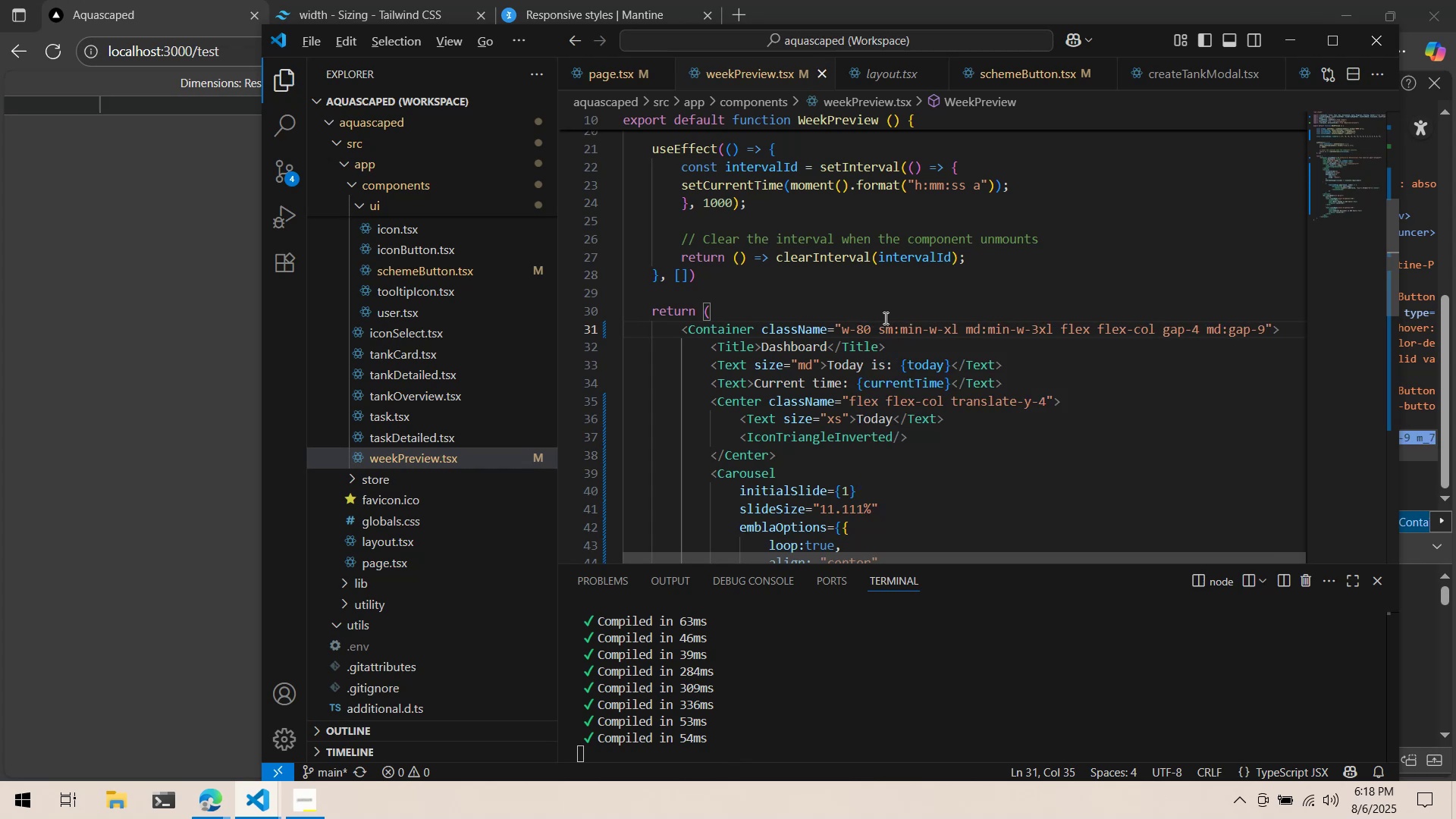 
key(Alt+Tab)
 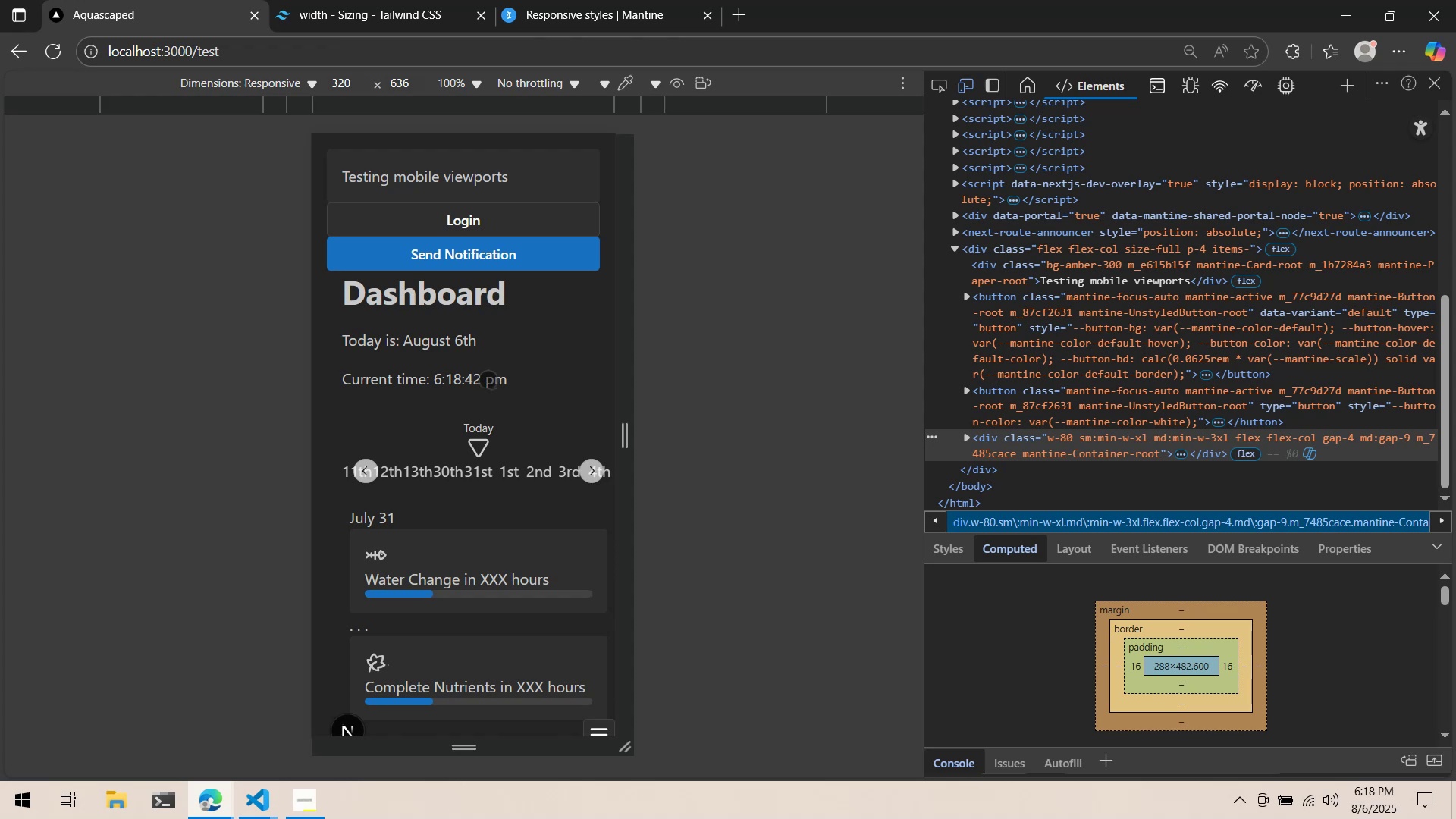 
left_click([942, 86])
 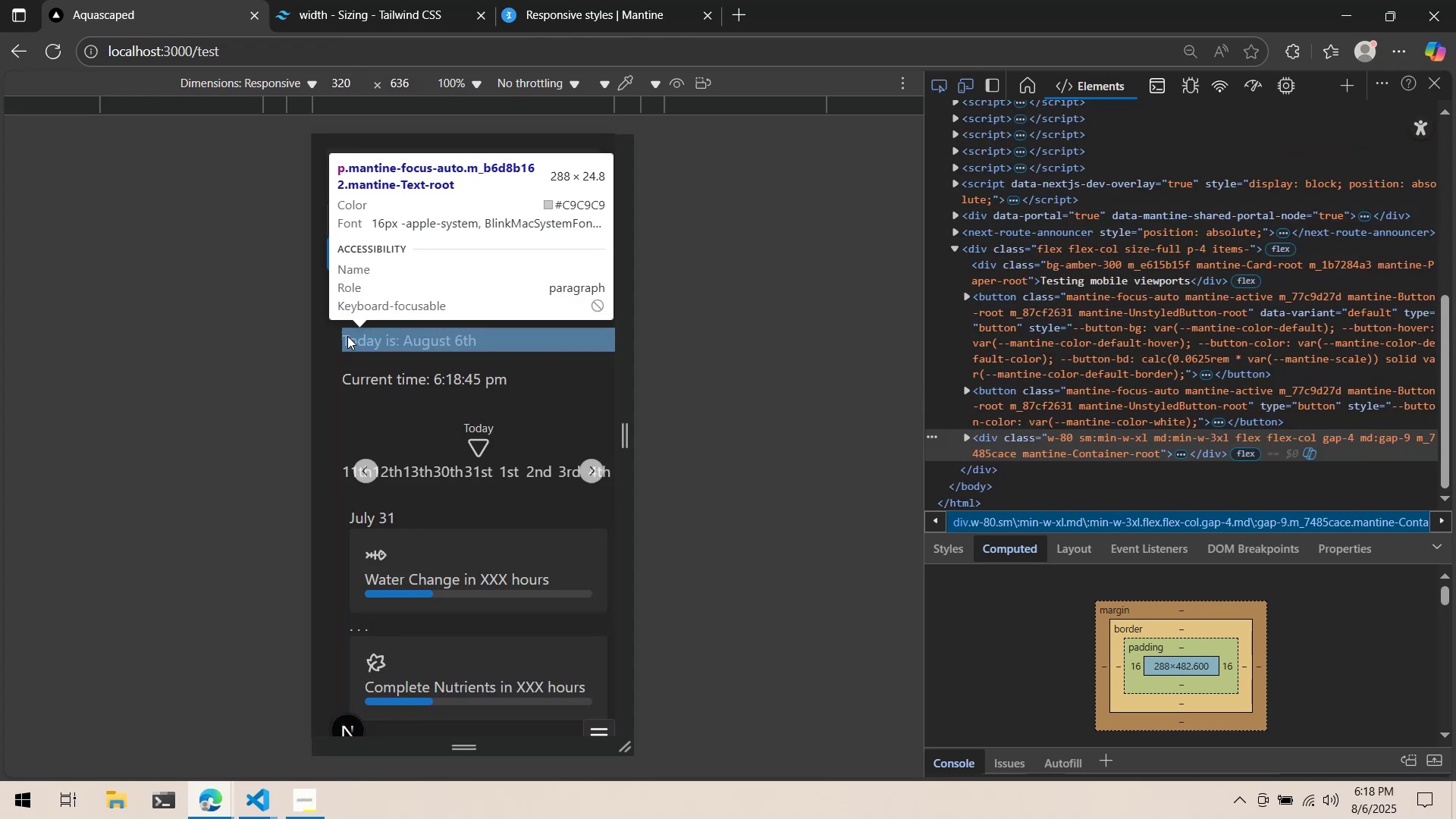 
left_click([352, 320])
 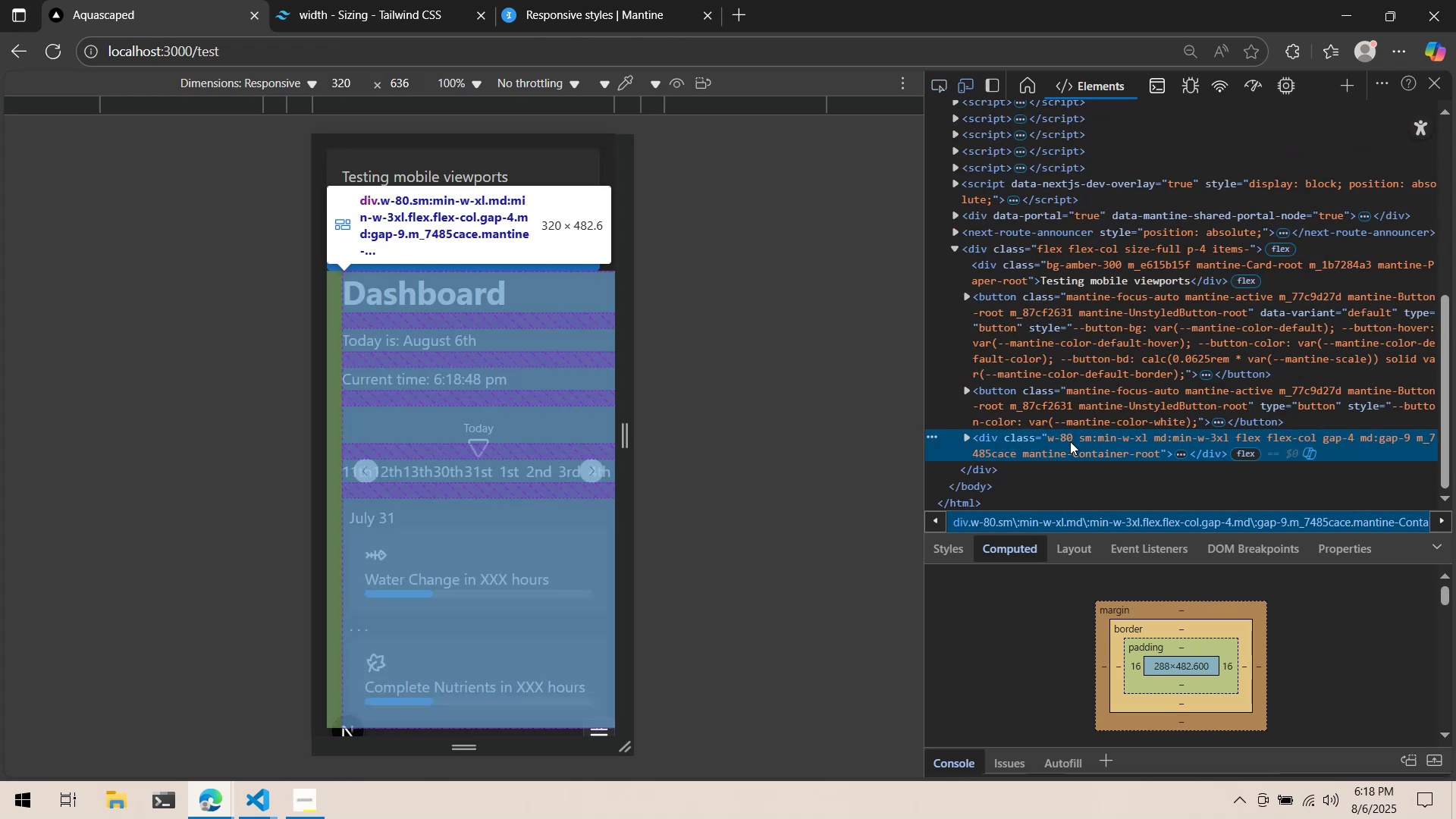 
left_click([1070, 441])
 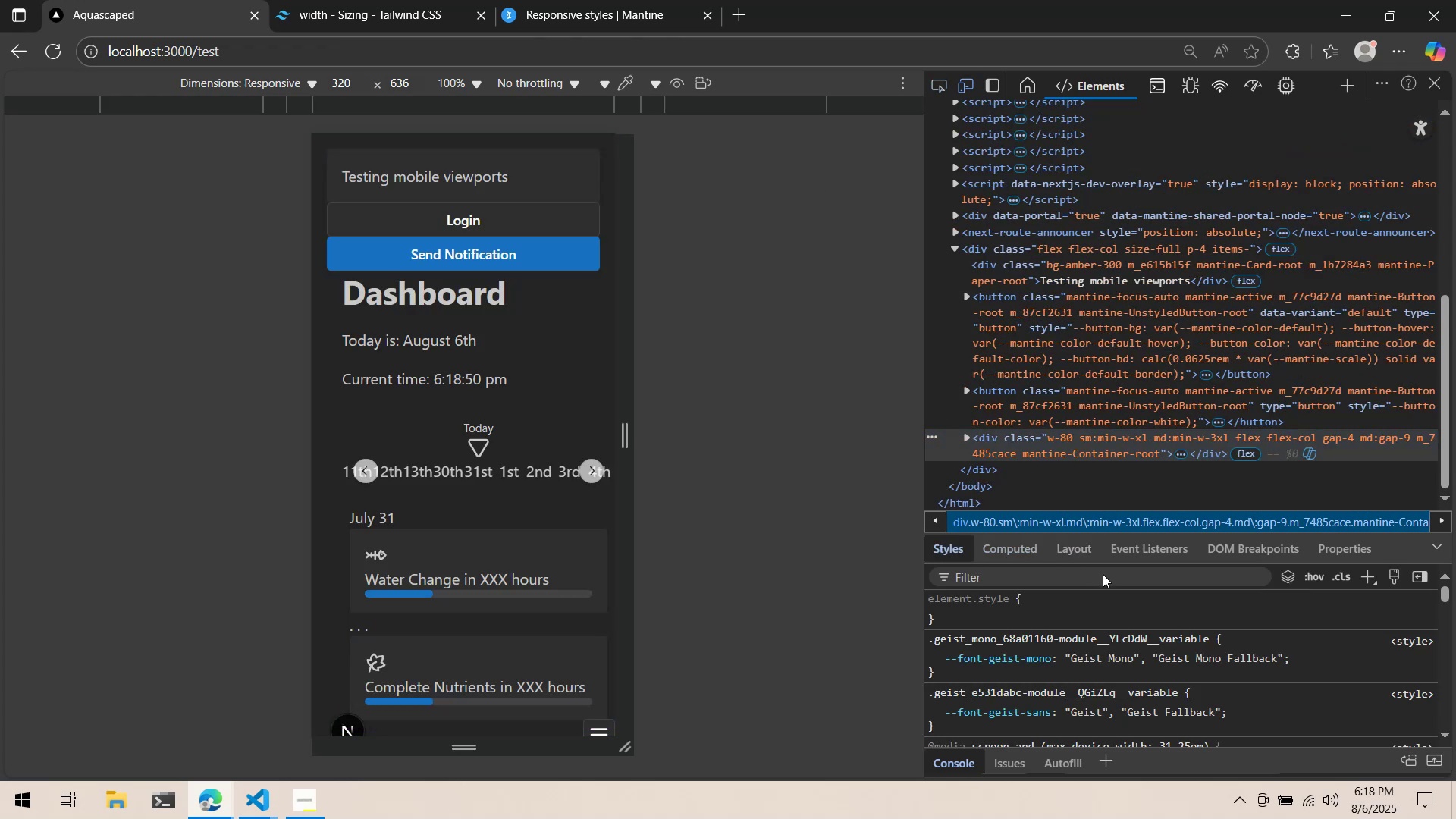 
left_click([1112, 584])
 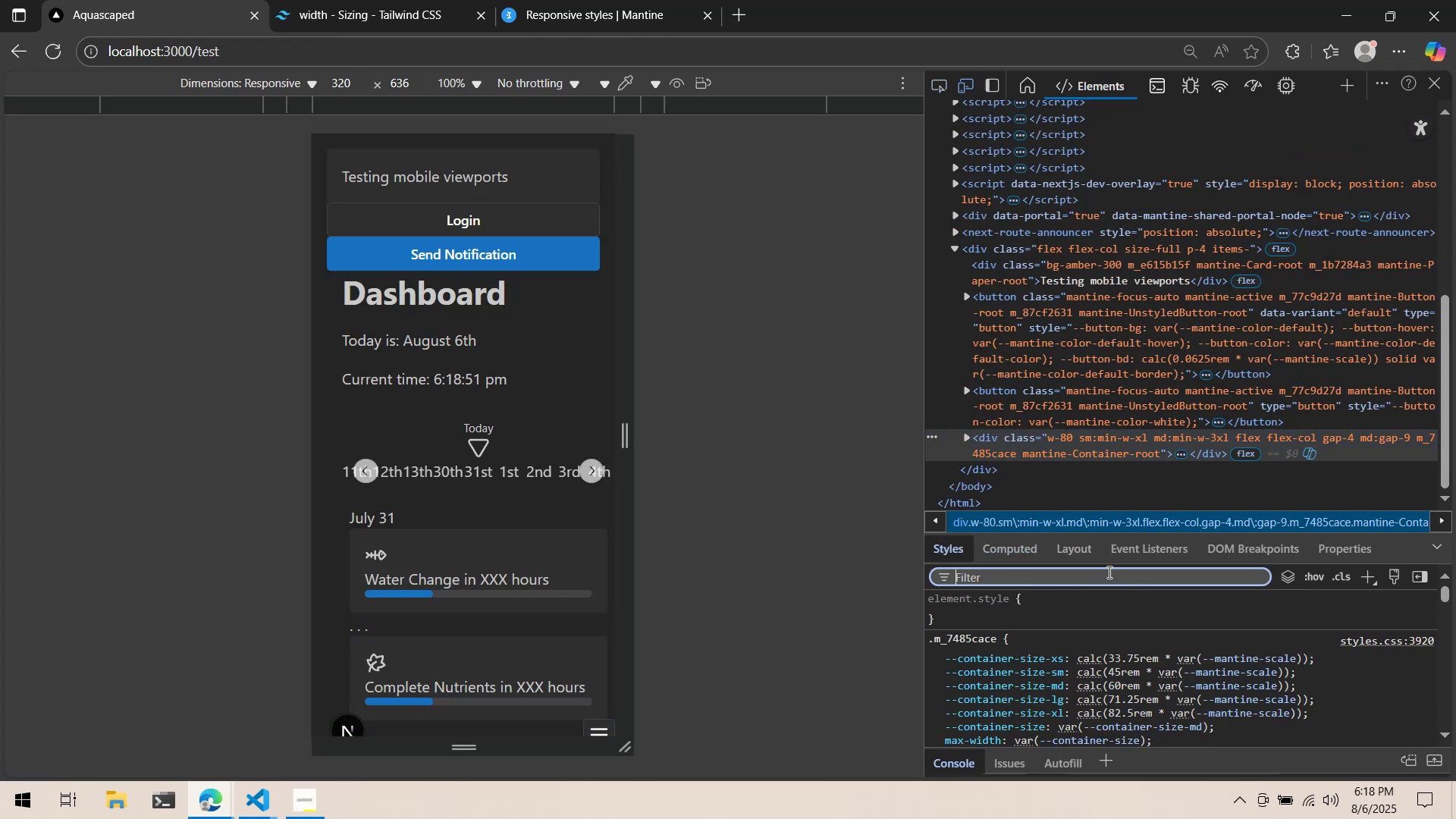 
type(padding)
 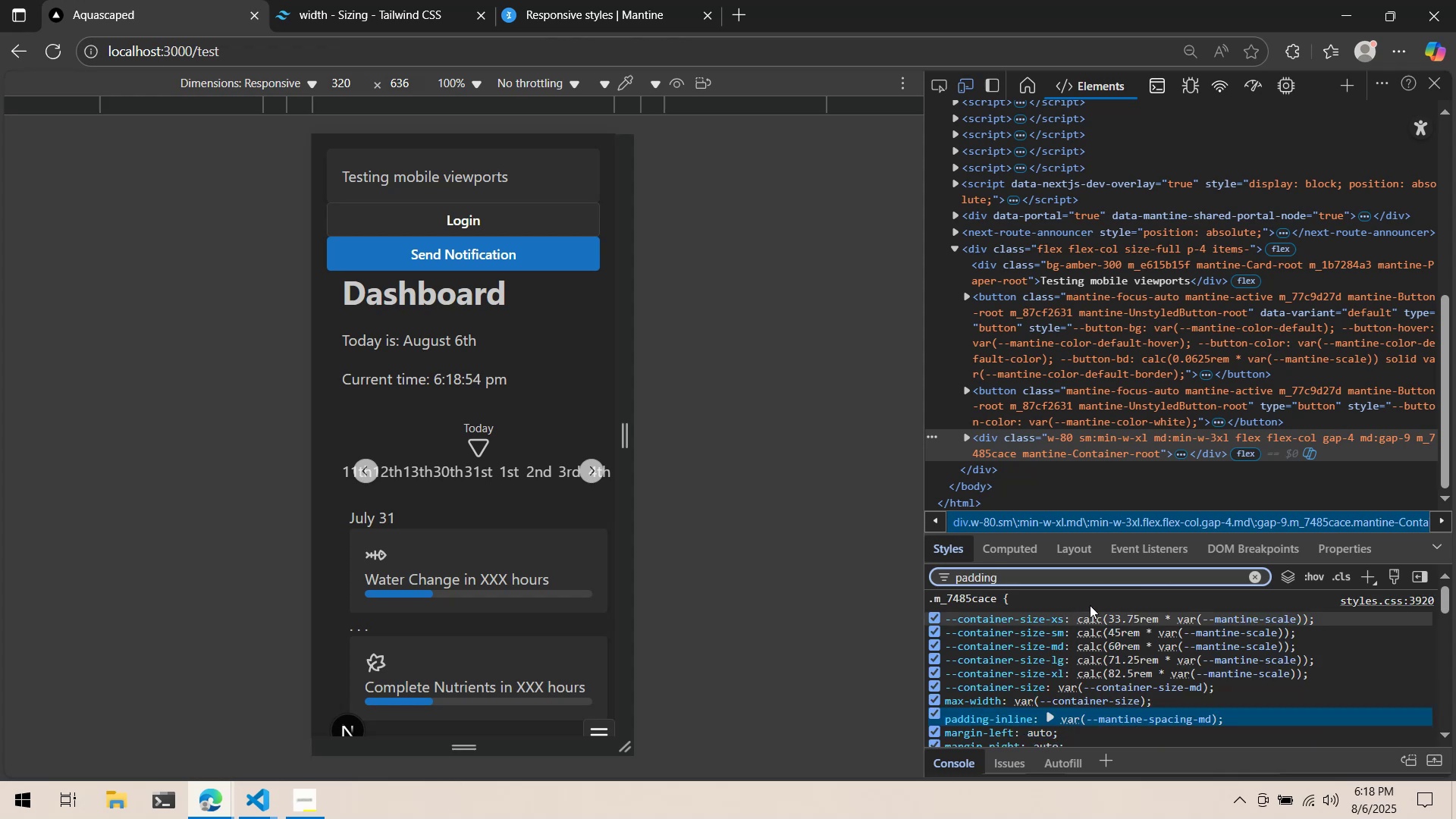 
double_click([1013, 548])
 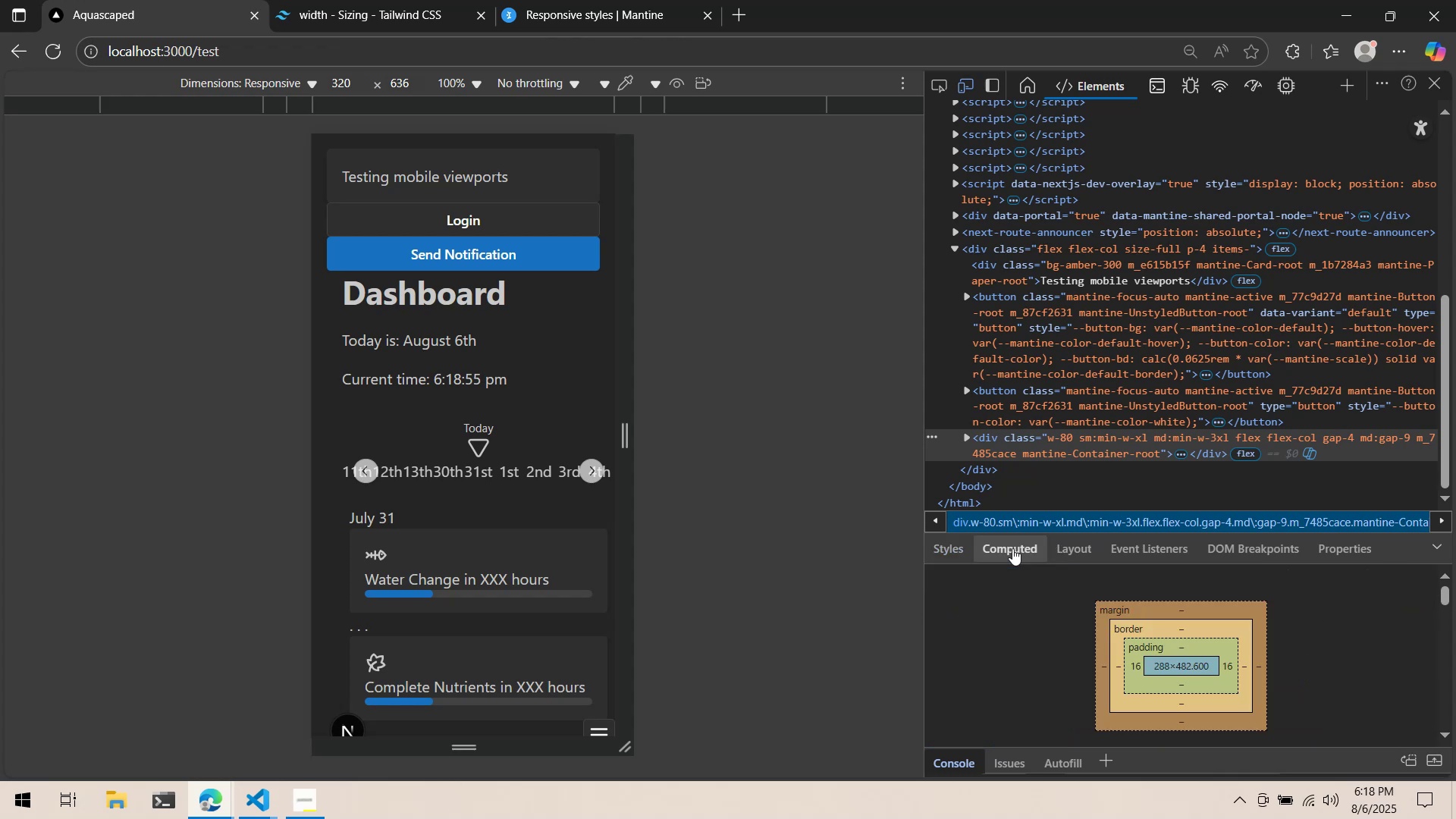 
left_click([949, 545])
 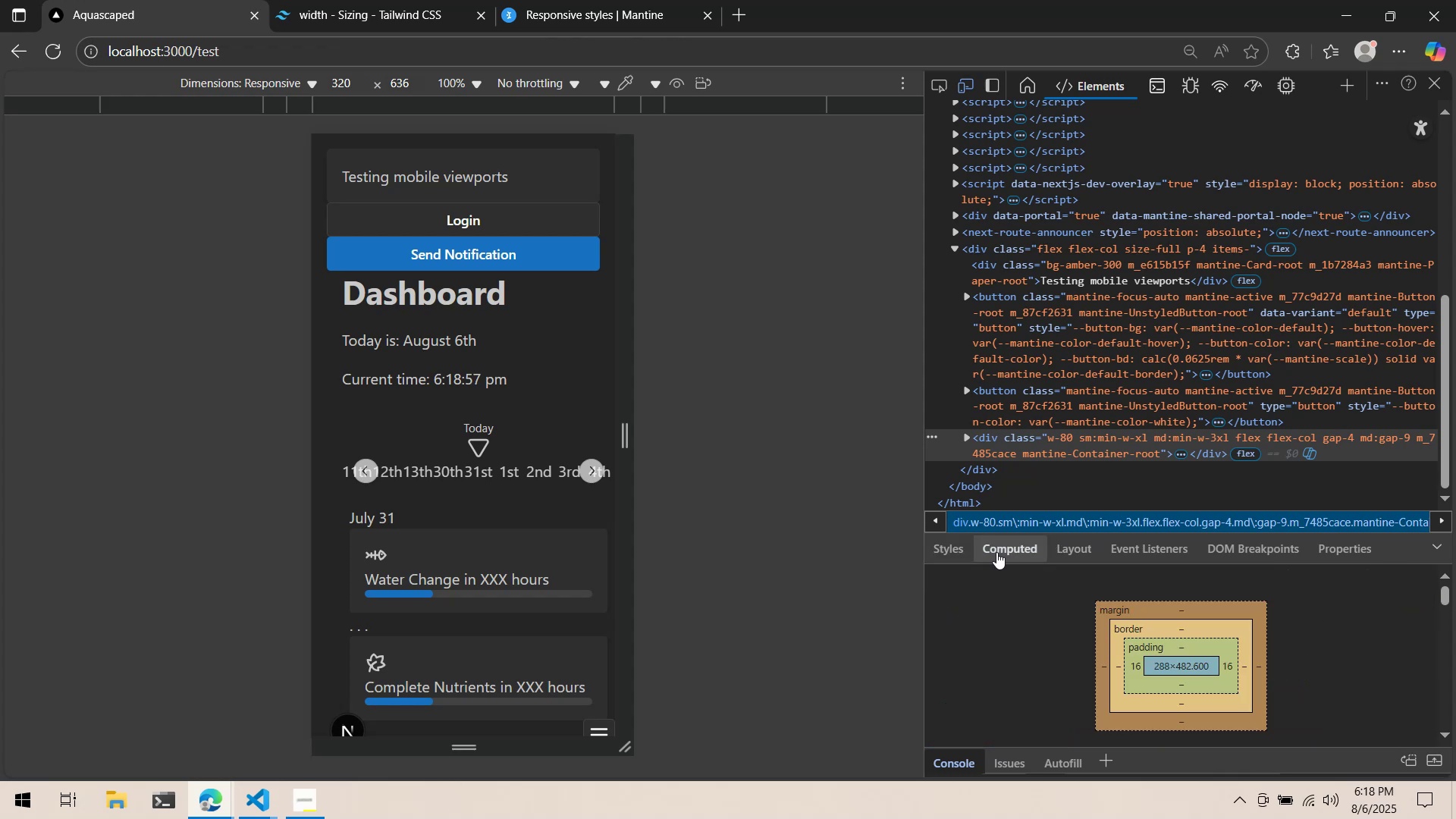 
left_click([974, 547])
 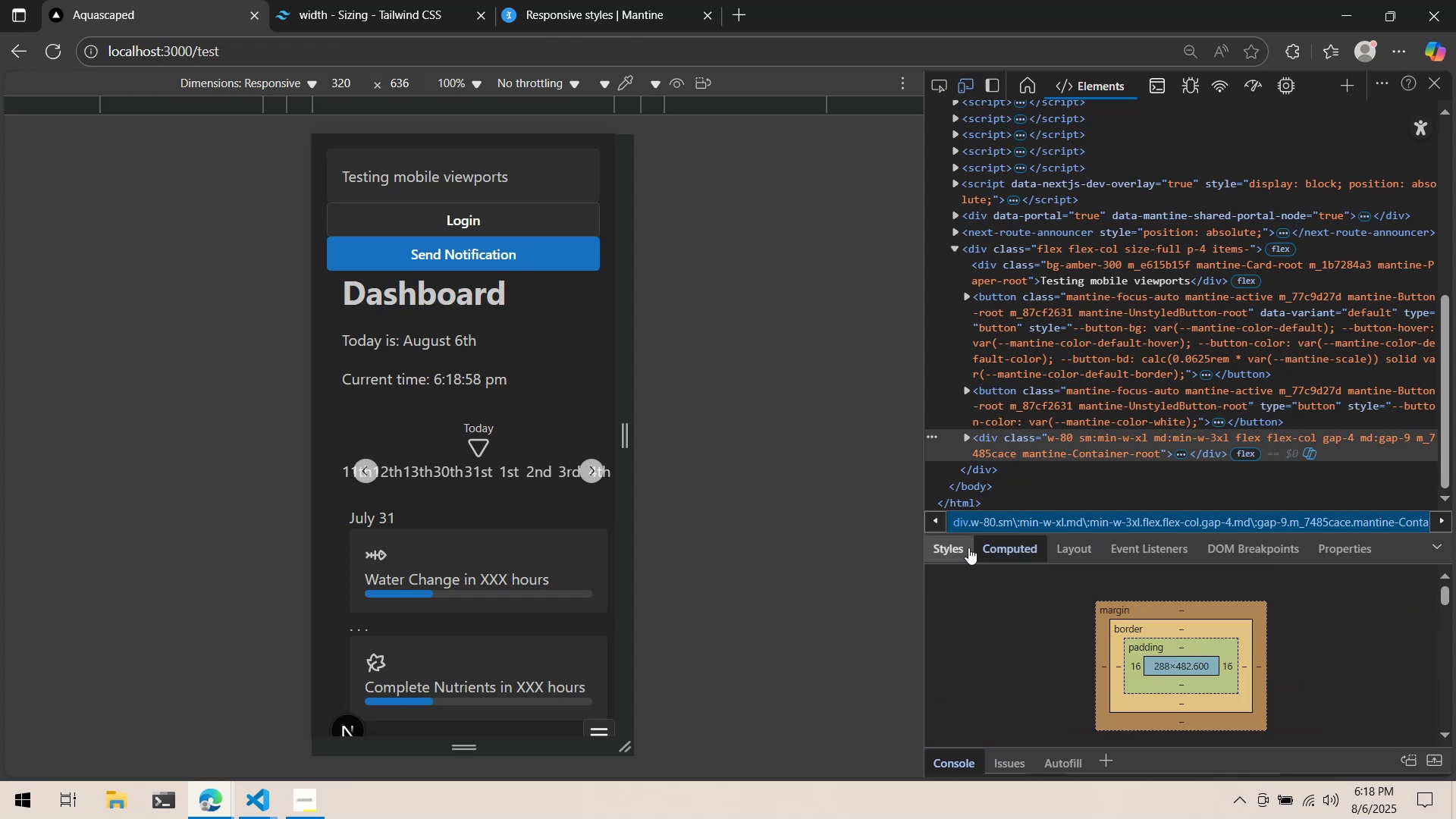 
left_click([961, 548])
 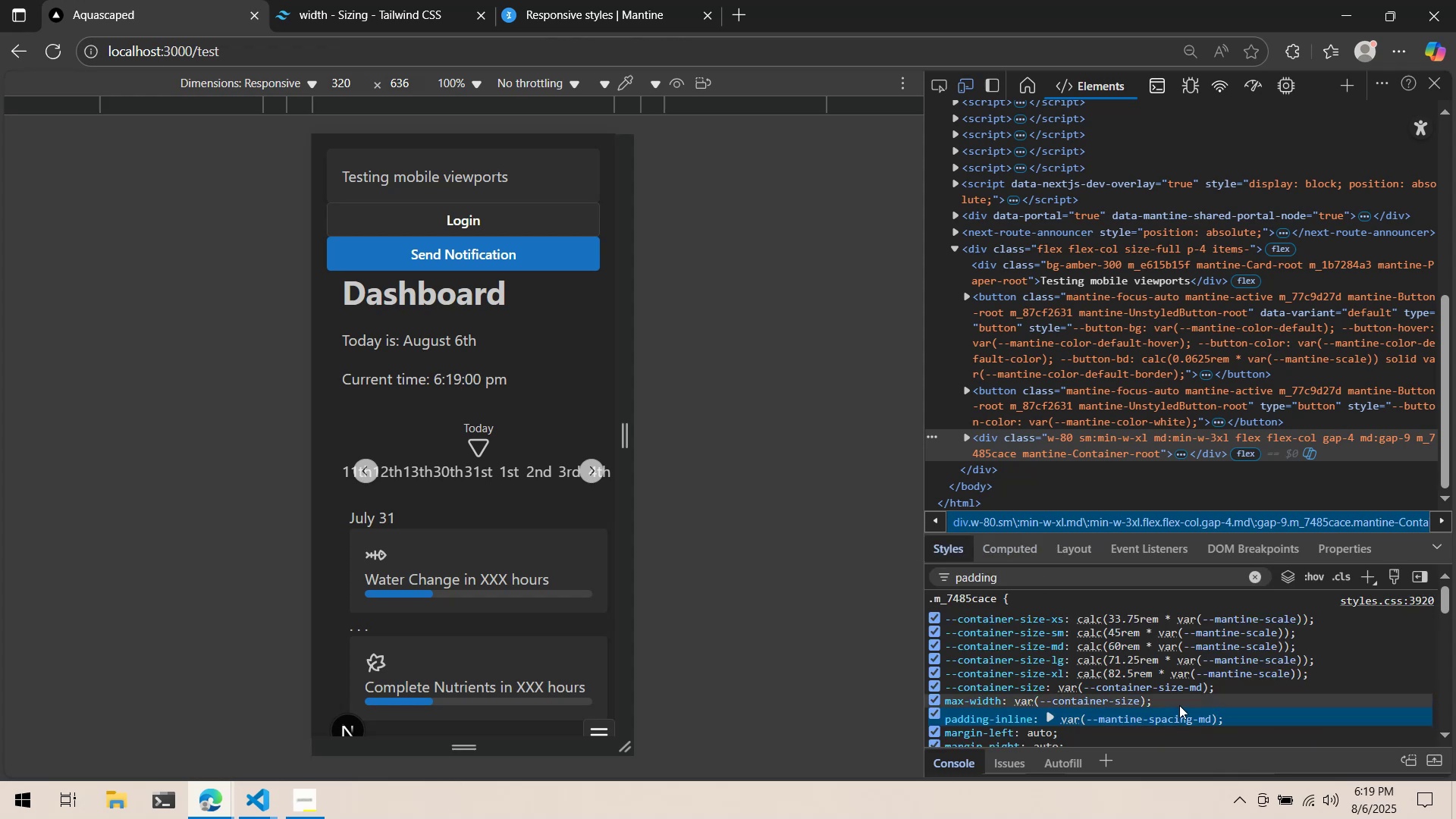 
scroll: coordinate [1181, 702], scroll_direction: down, amount: 1.0
 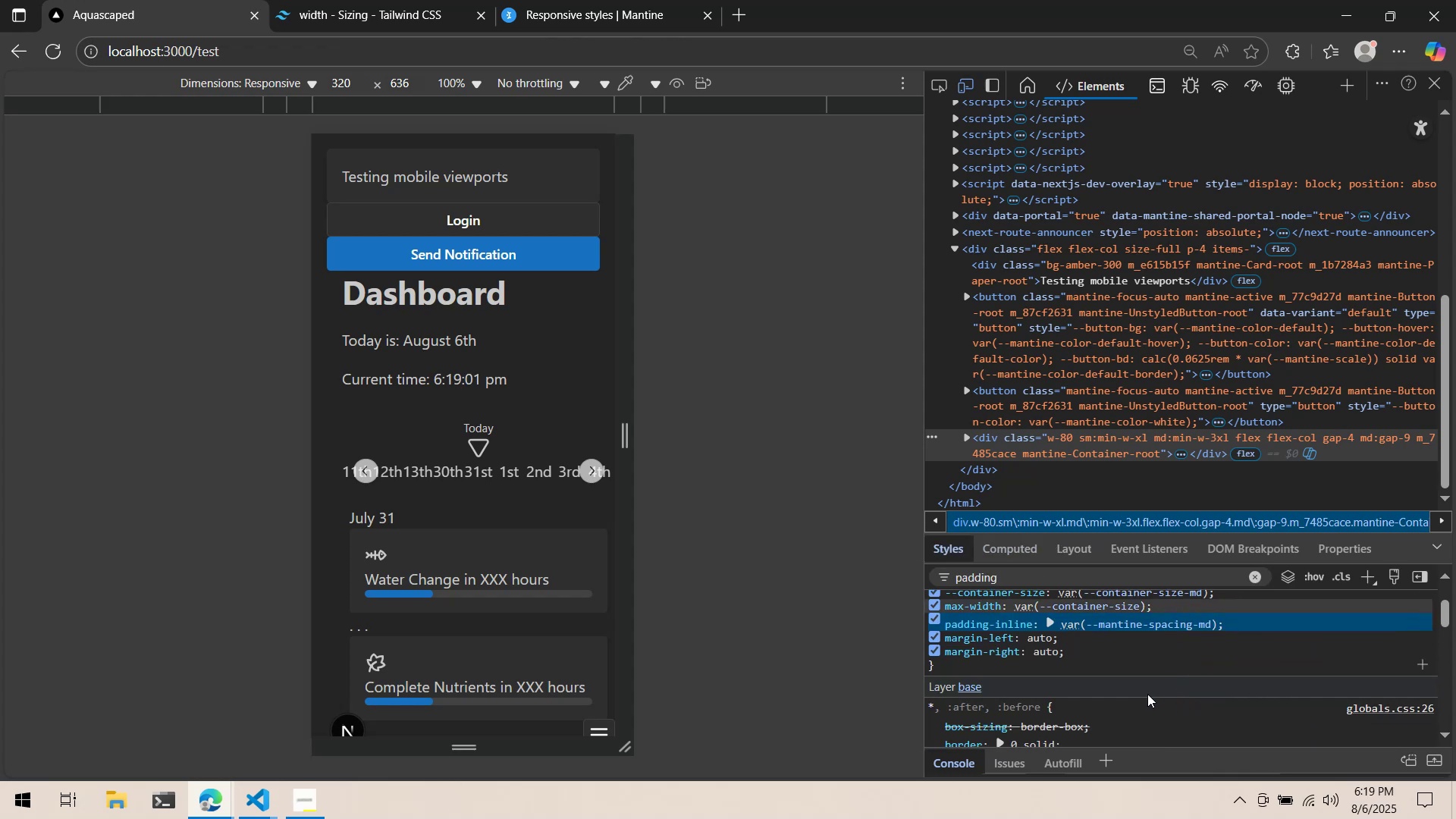 
scroll: coordinate [1117, 689], scroll_direction: up, amount: 1.0
 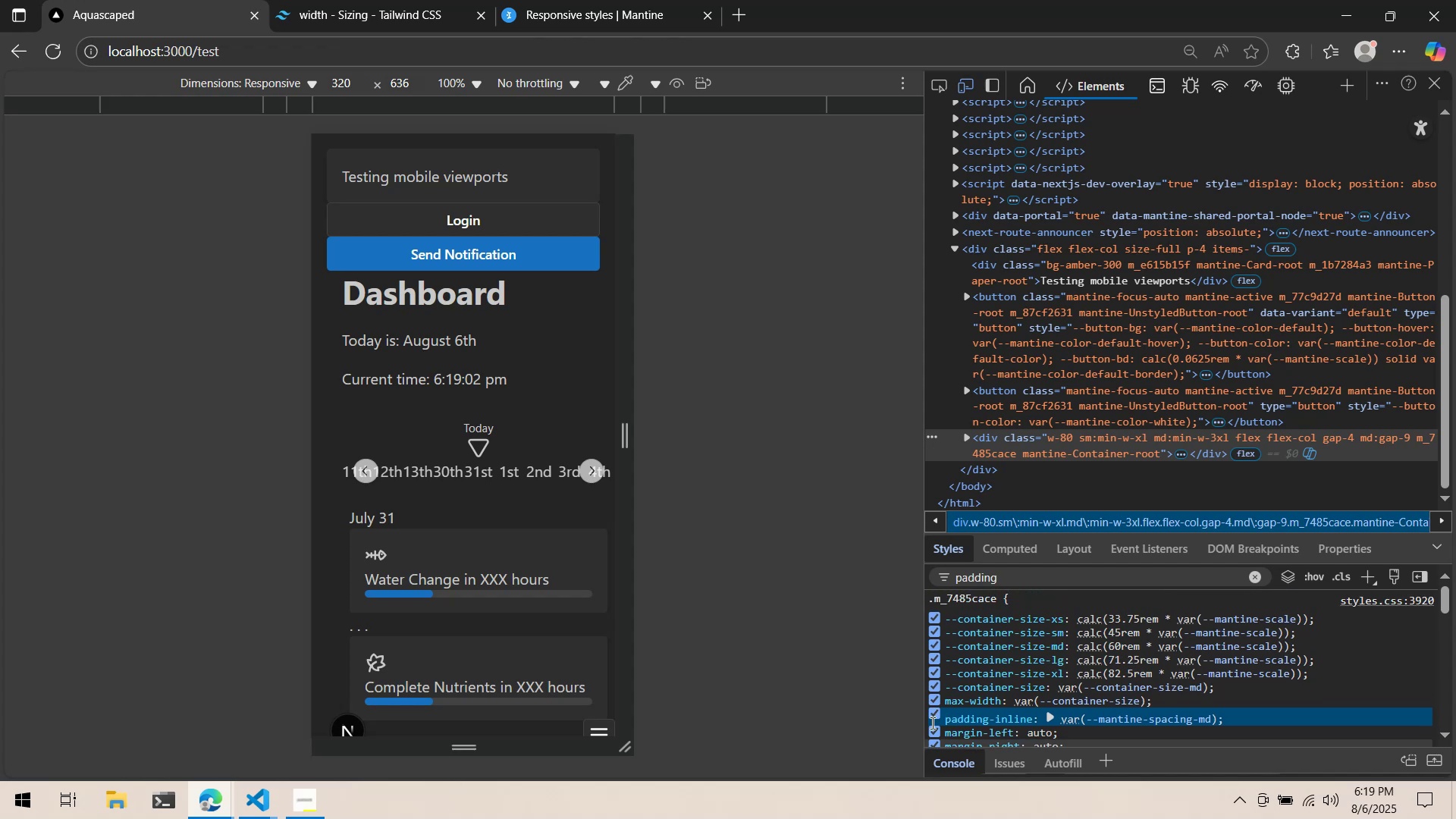 
left_click([930, 720])
 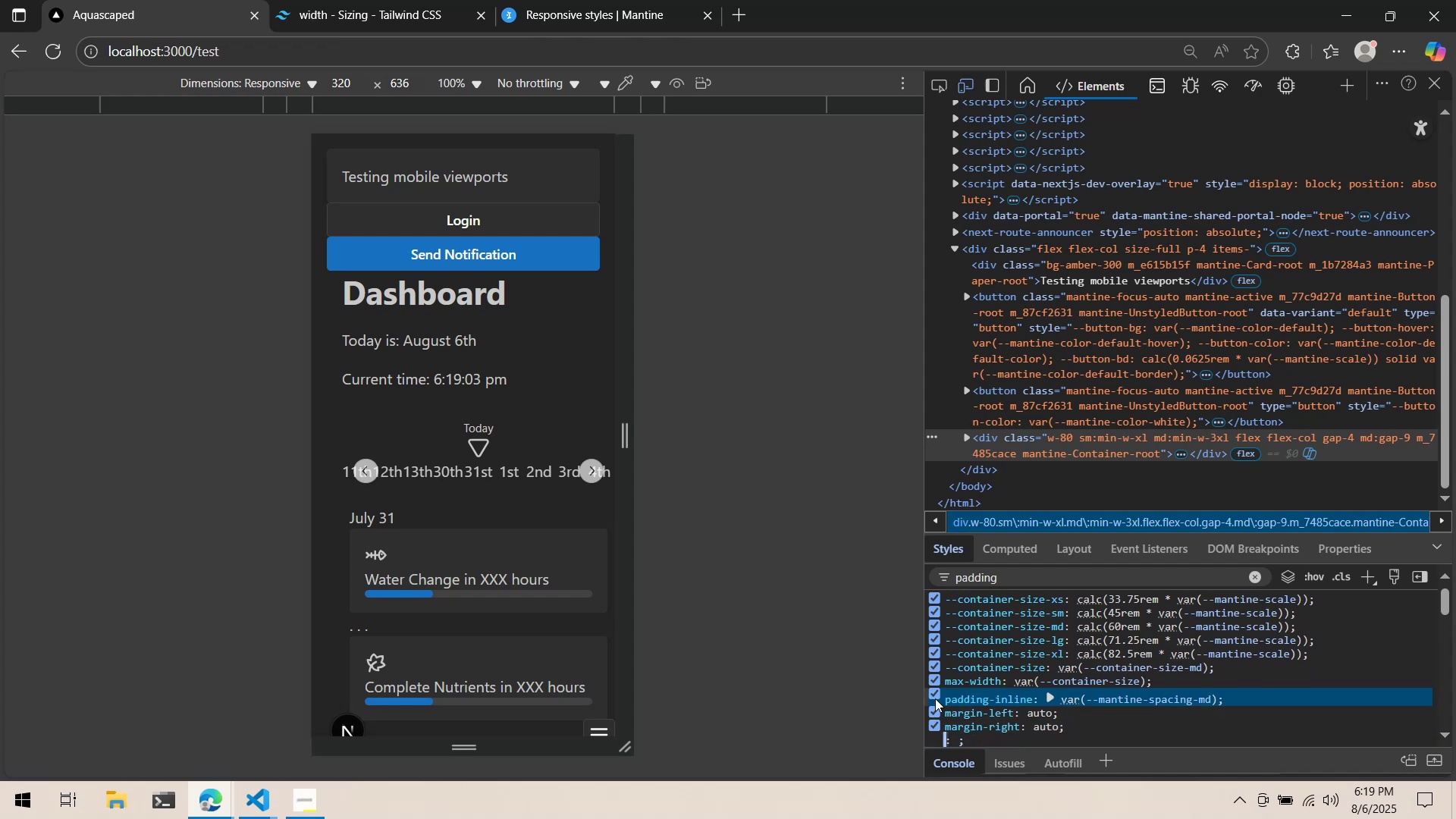 
left_click([934, 692])
 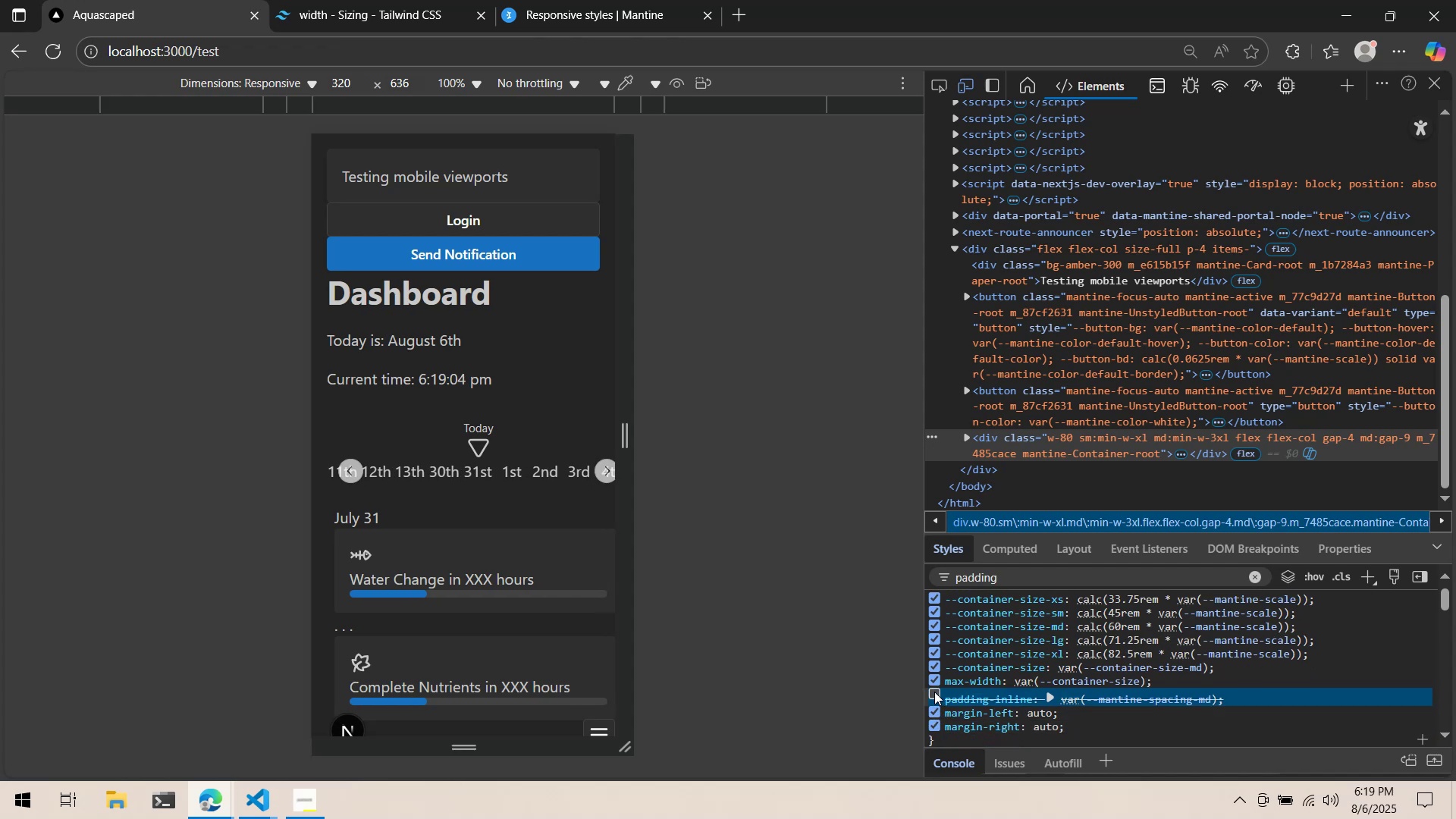 
scroll: coordinate [608, 626], scroll_direction: down, amount: 3.0
 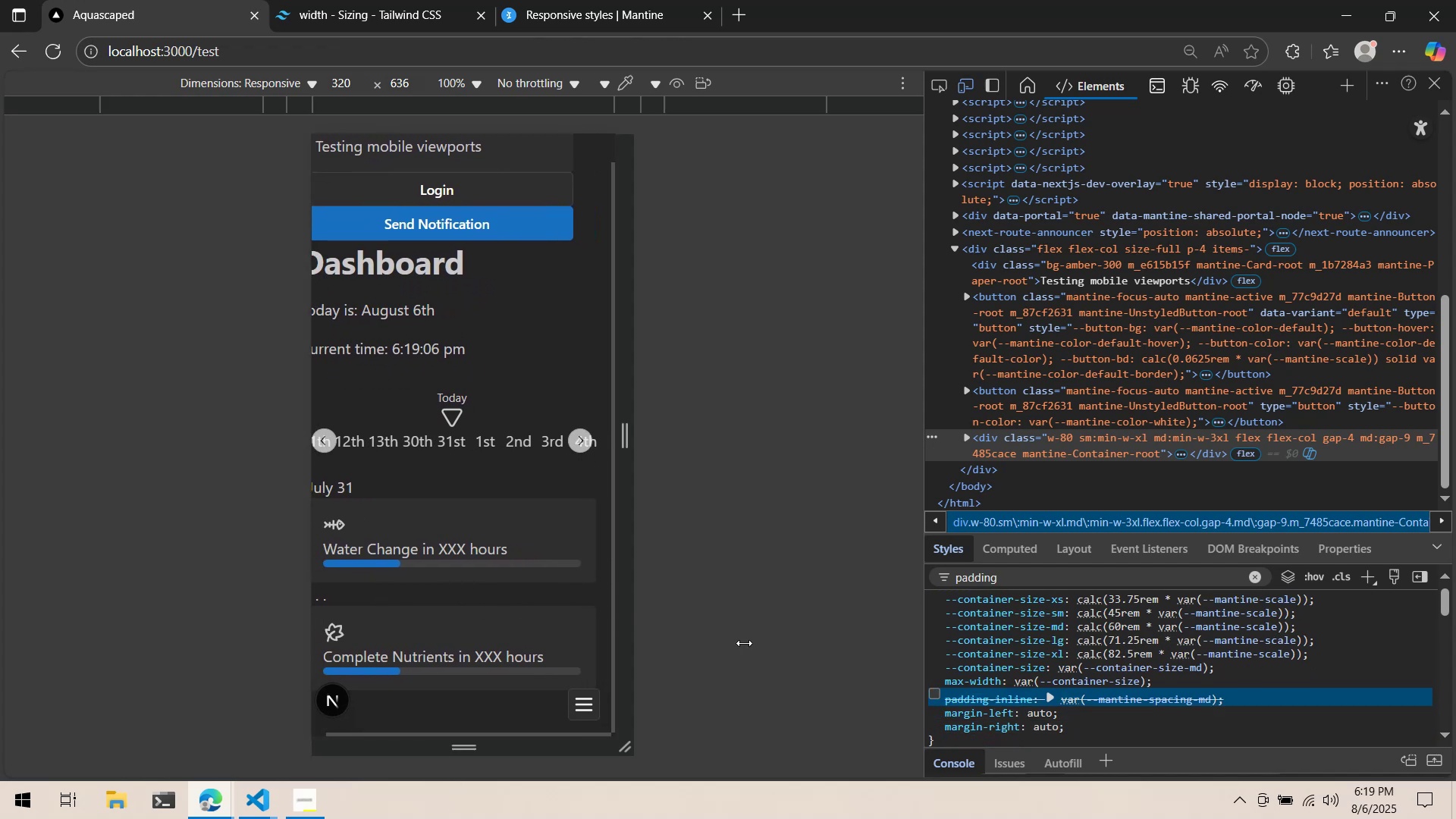 
left_click([934, 691])
 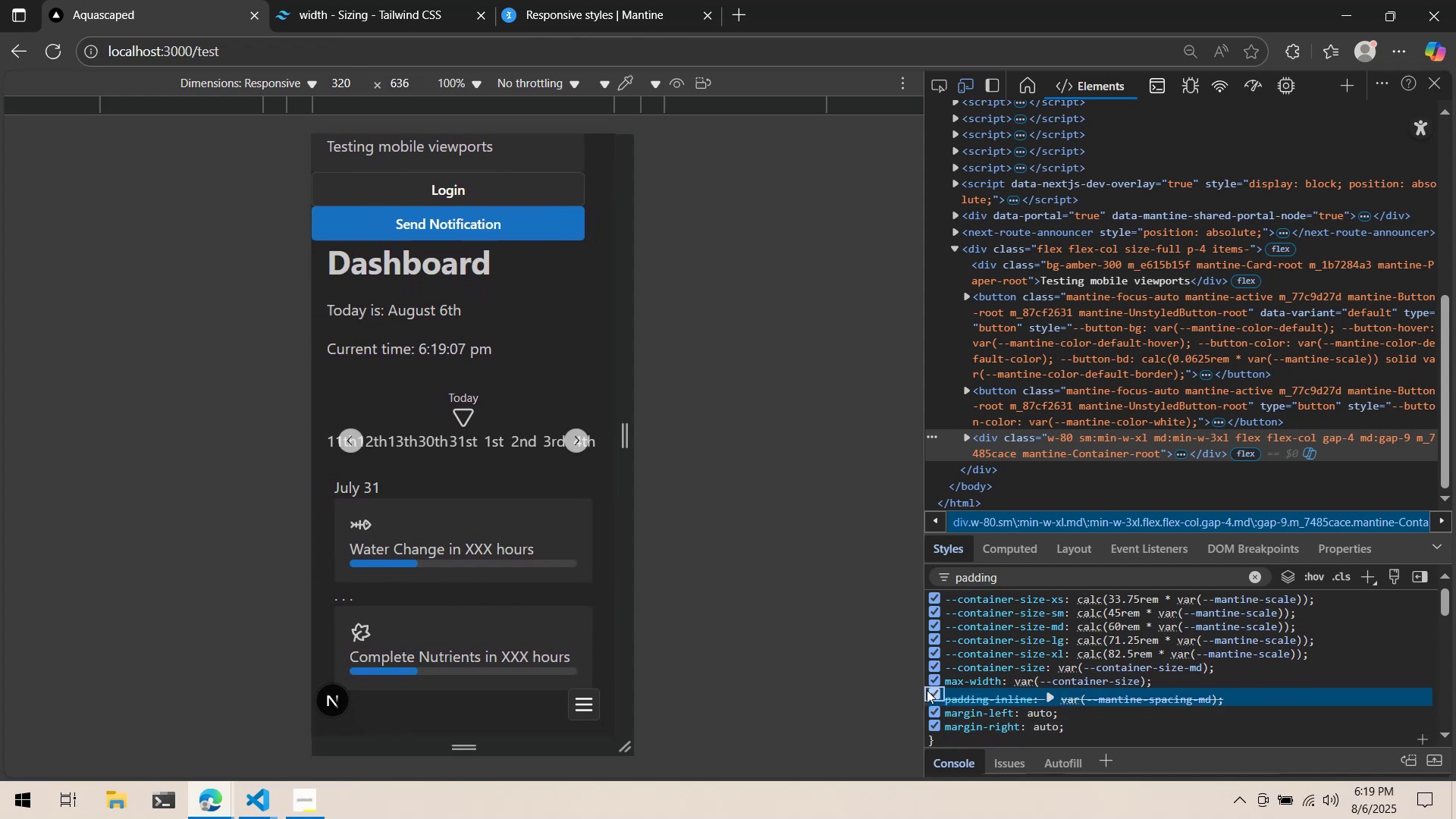 
key(Alt+AltLeft)
 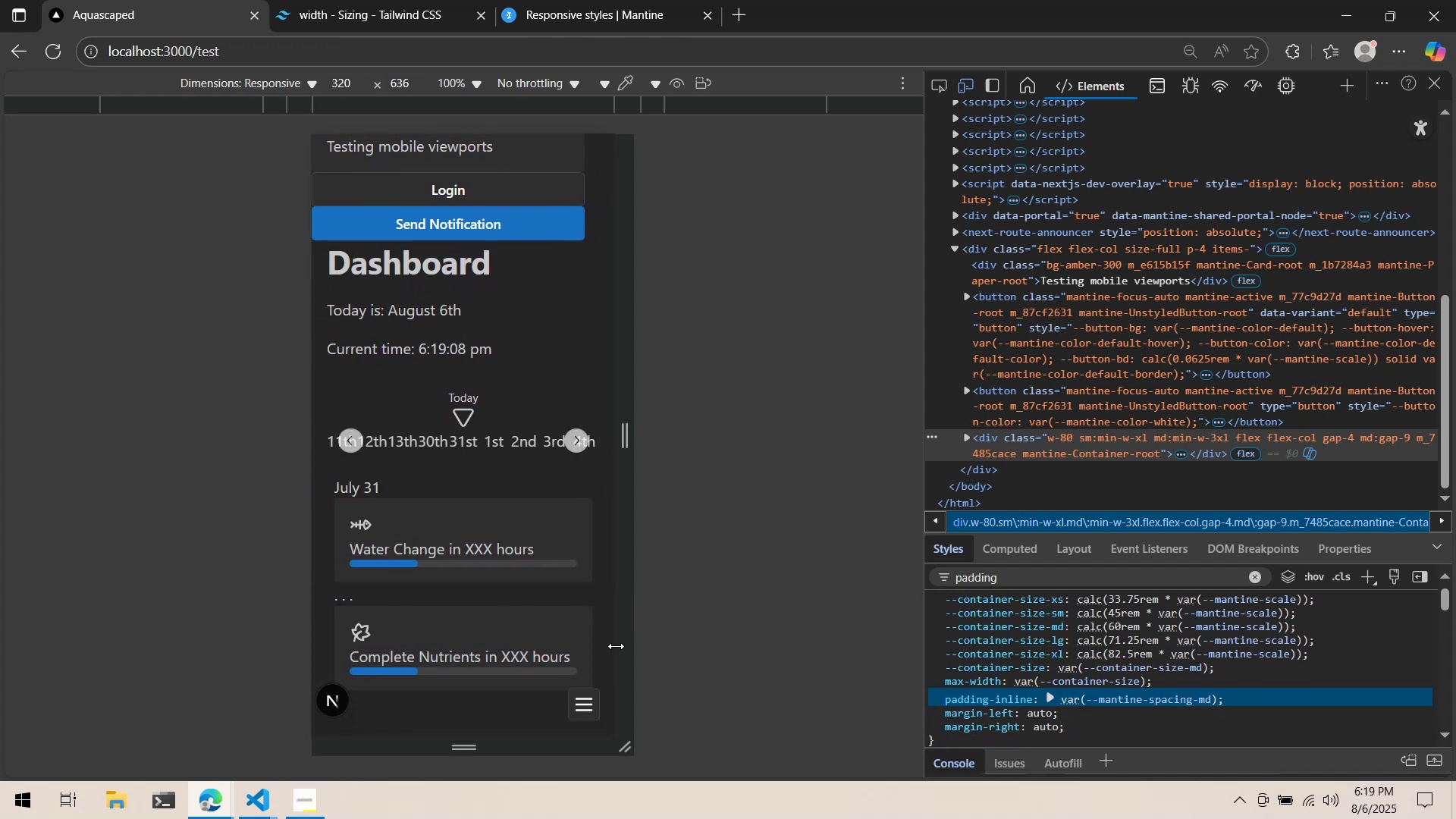 
key(Alt+Tab)
 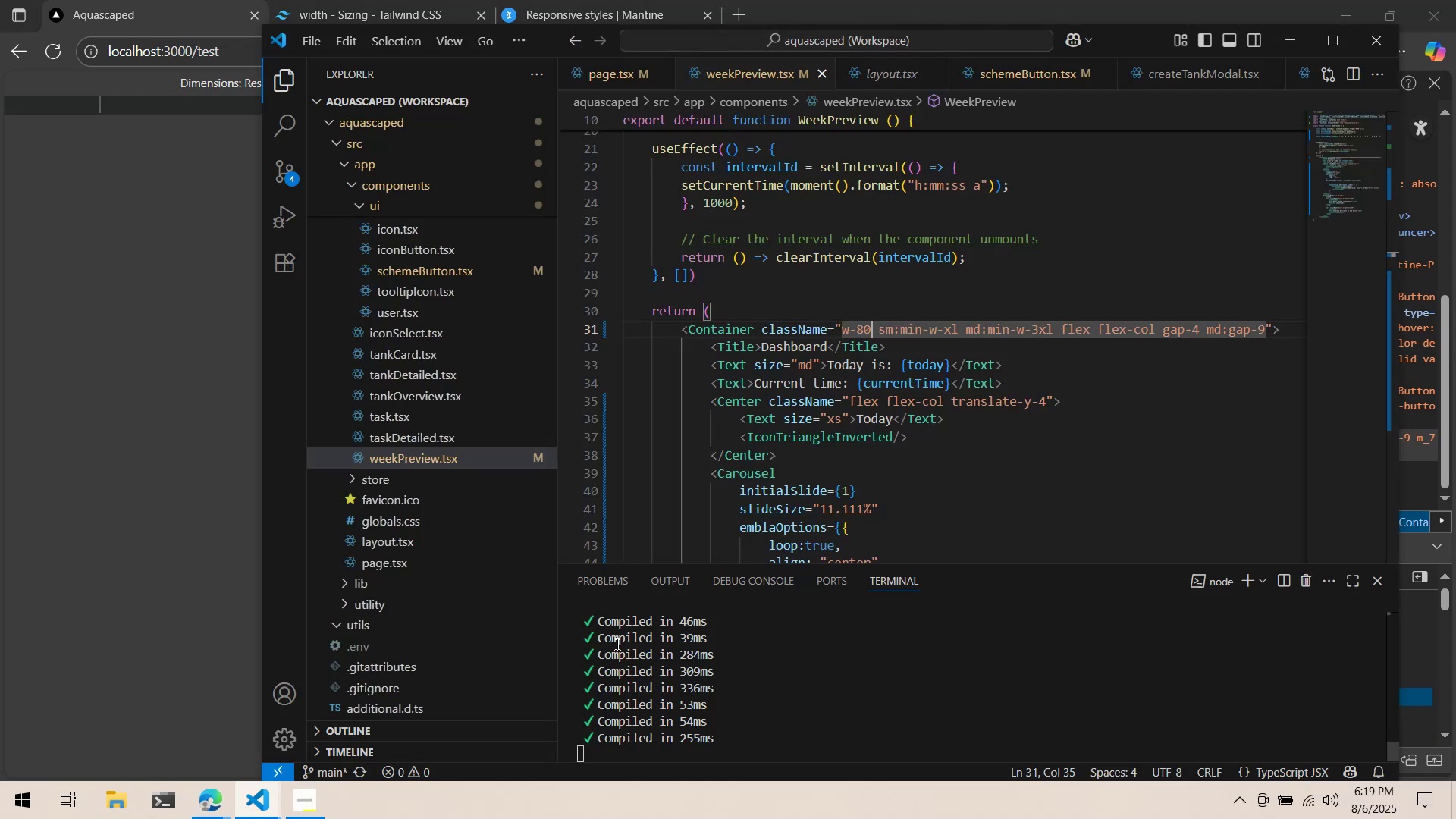 
key(Alt+AltLeft)
 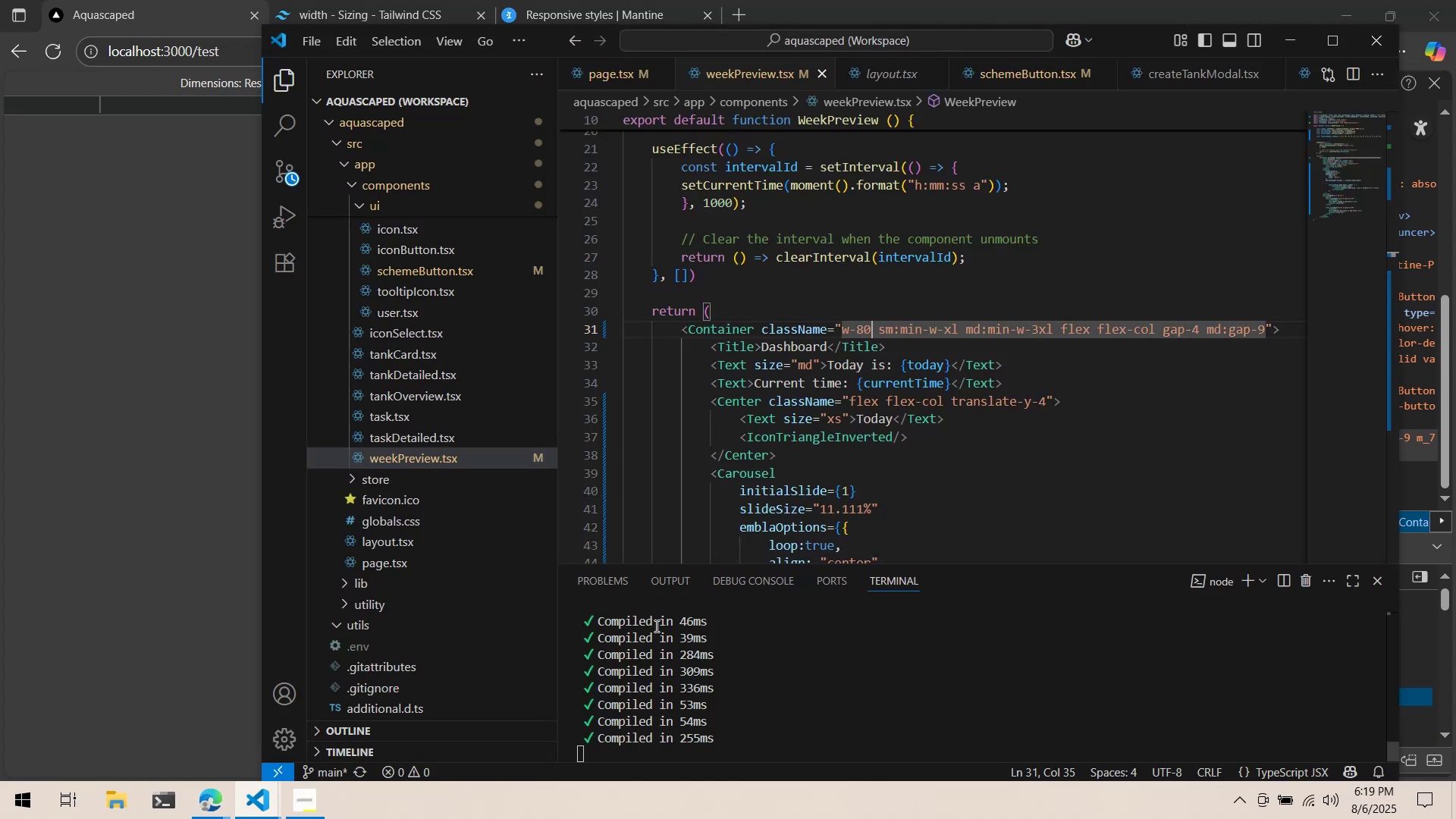 
key(Alt+Tab)
 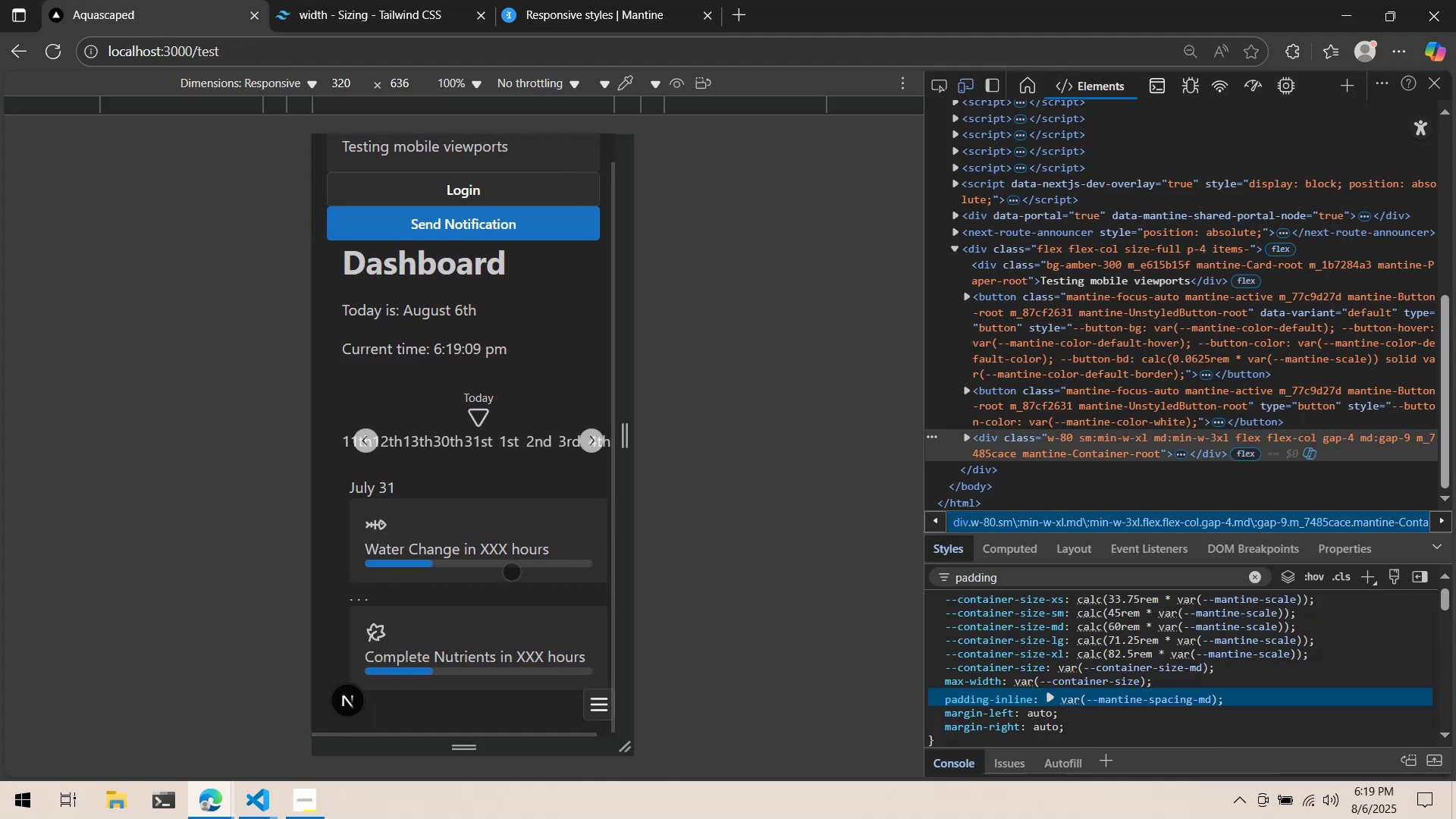 
key(Alt+AltLeft)
 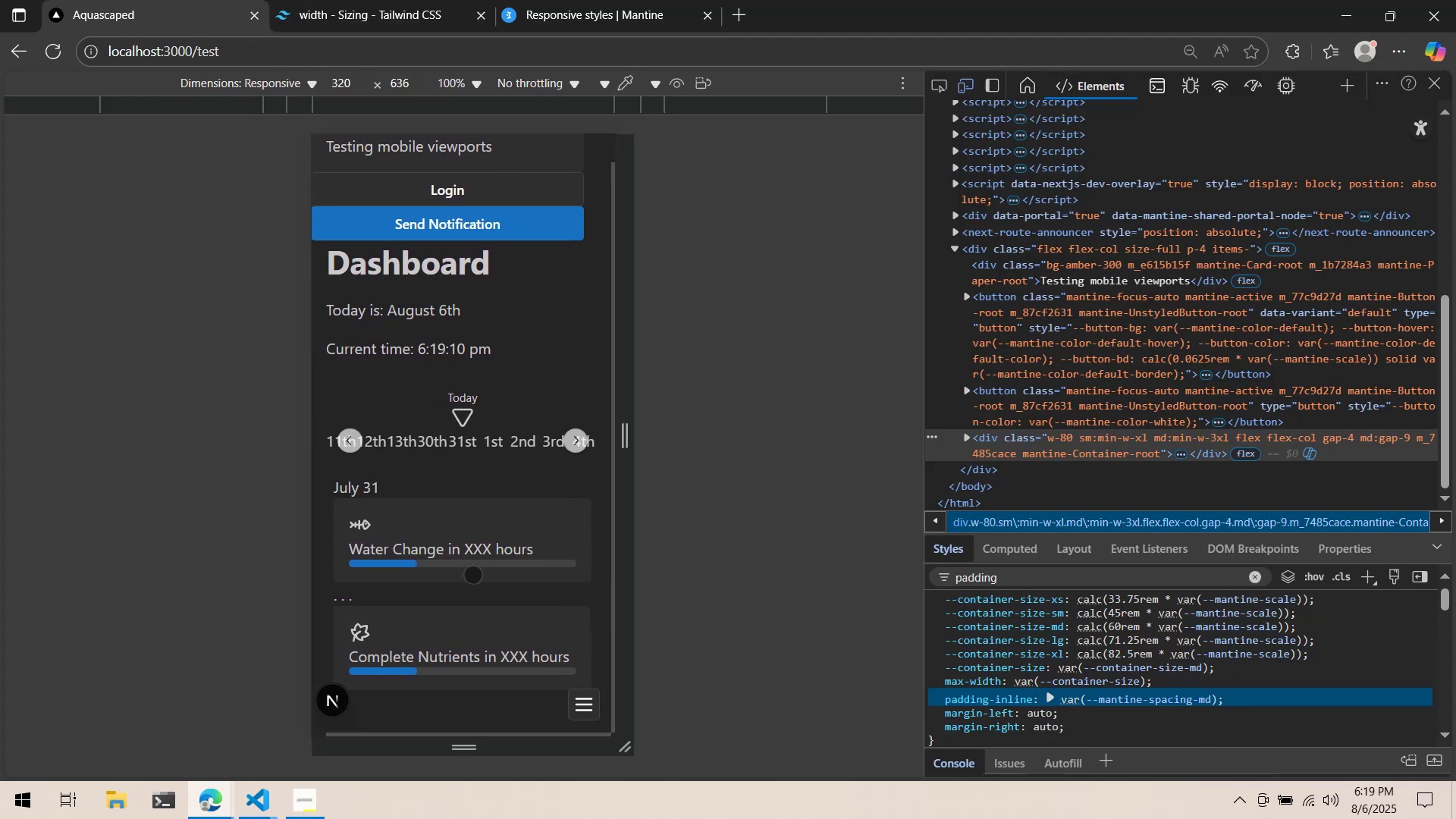 
key(Alt+Tab)
 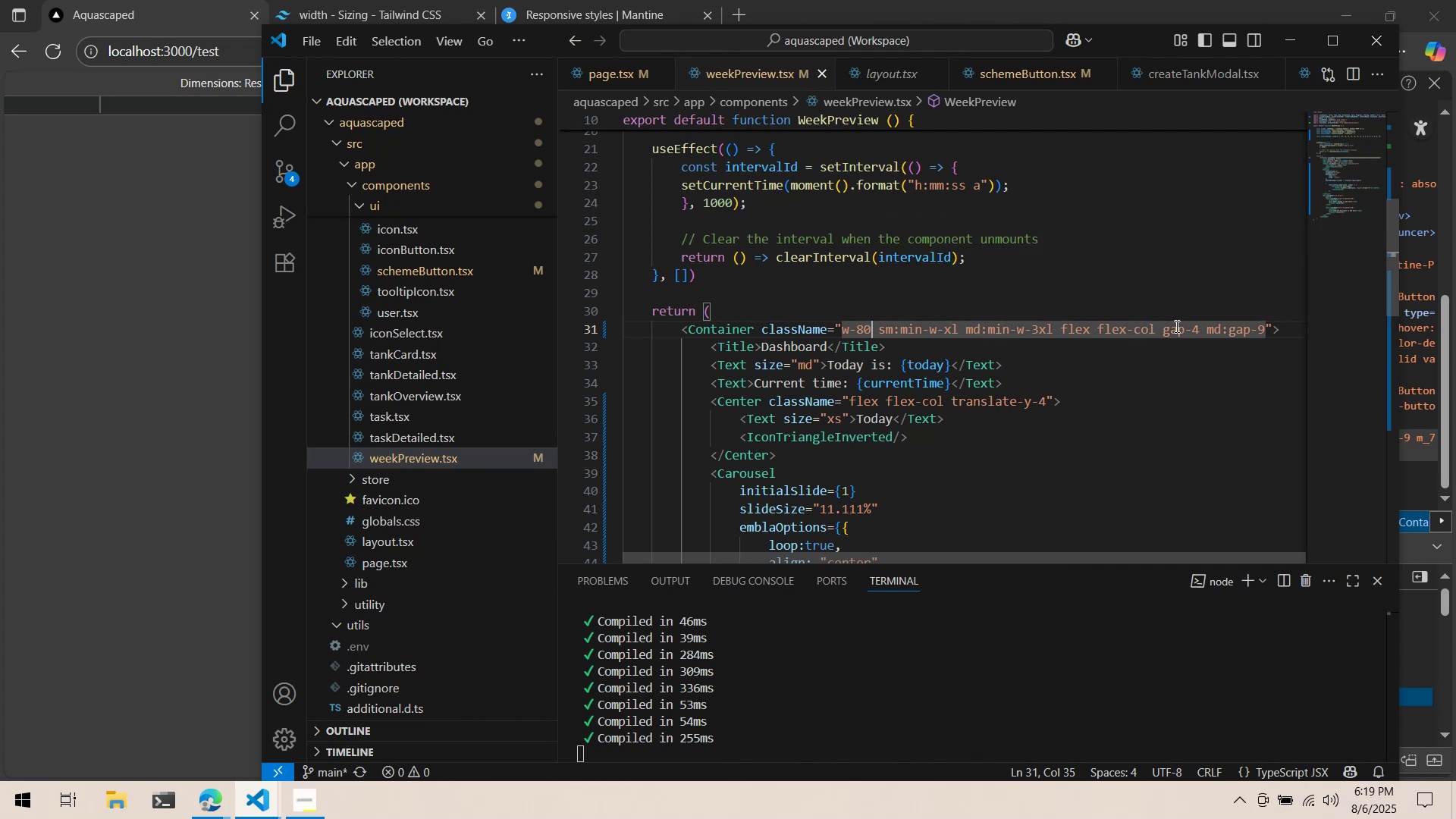 
key(Alt+AltLeft)
 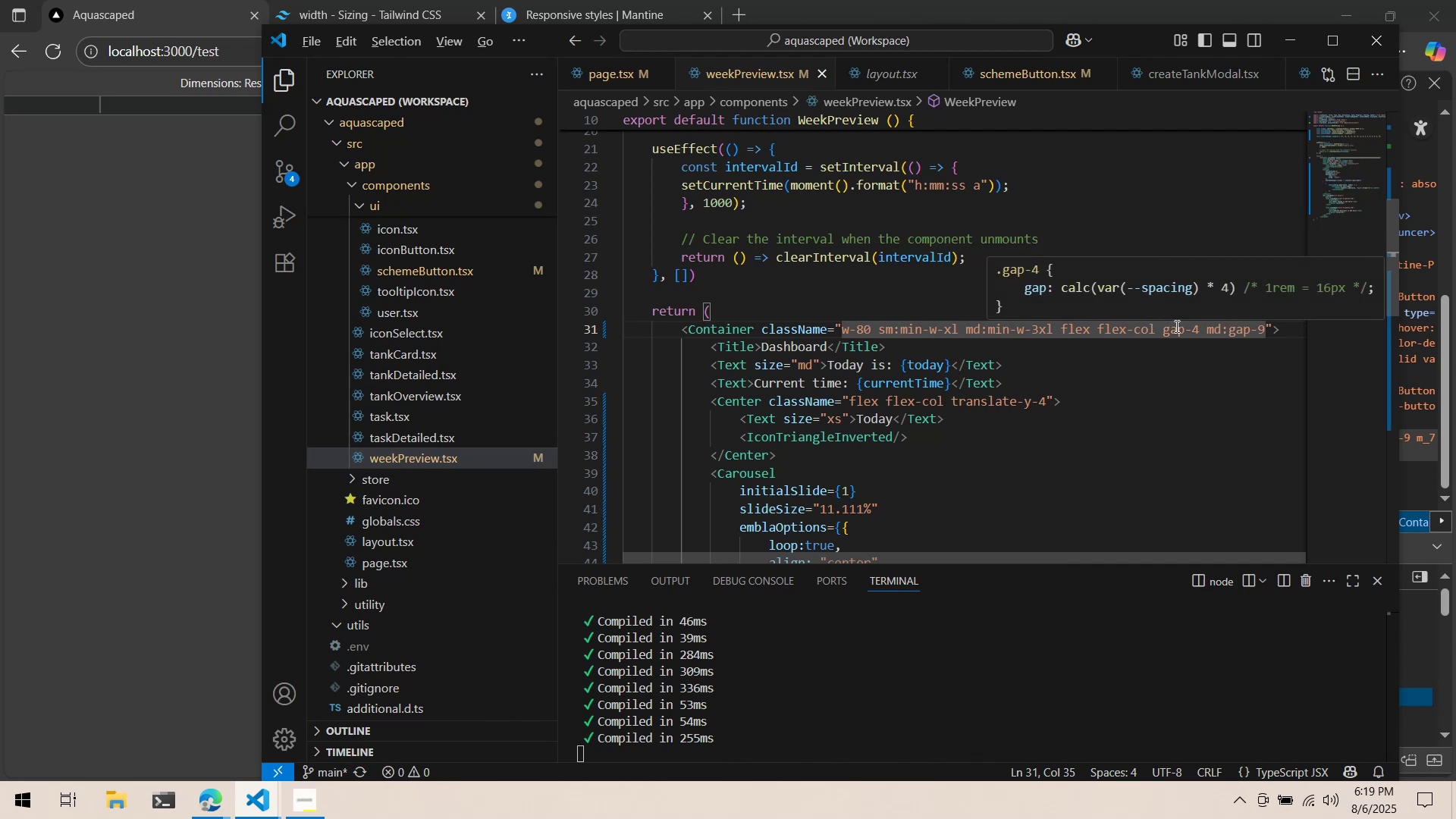 
key(Alt+Tab)
 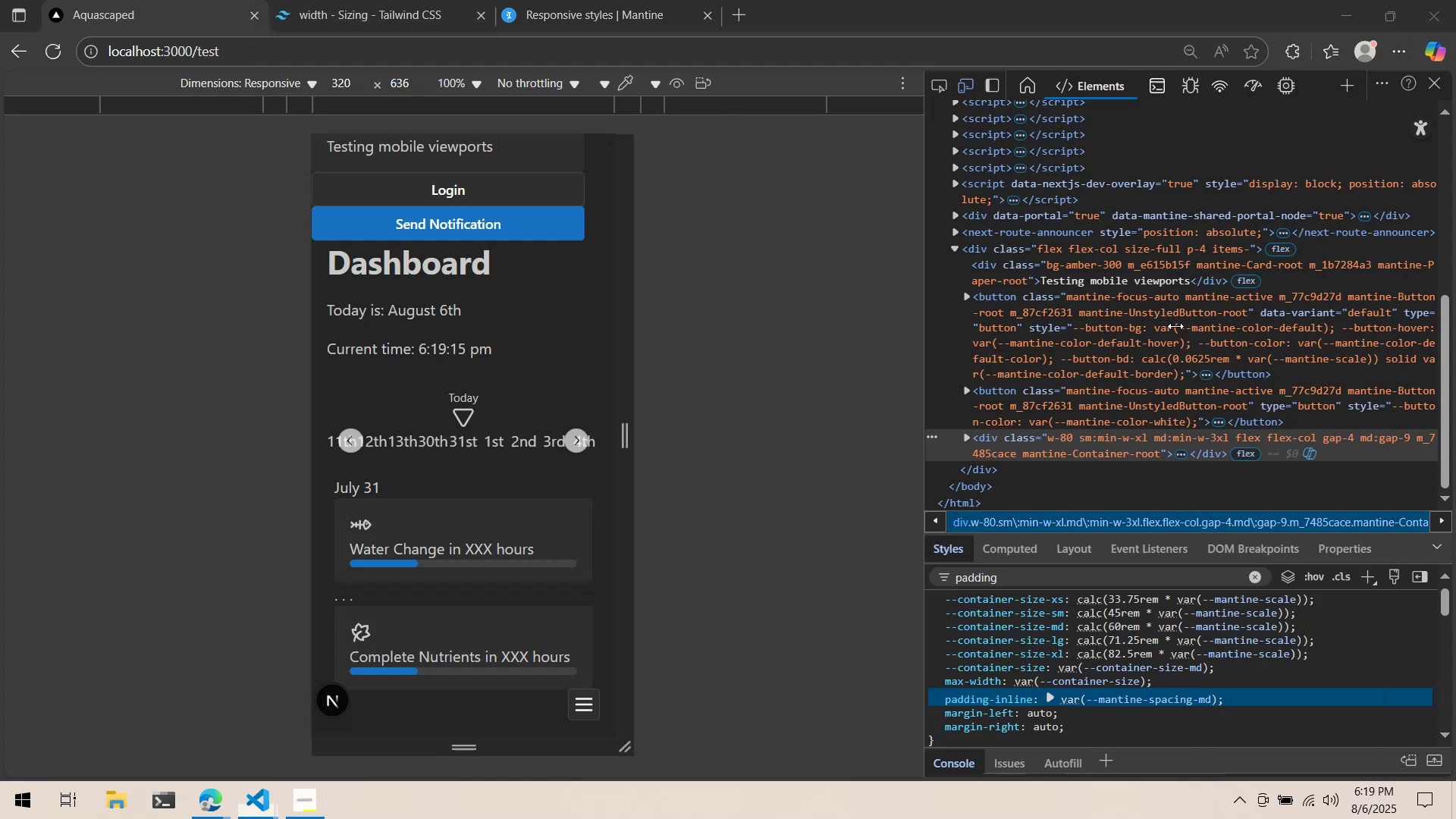 
key(Alt+AltLeft)
 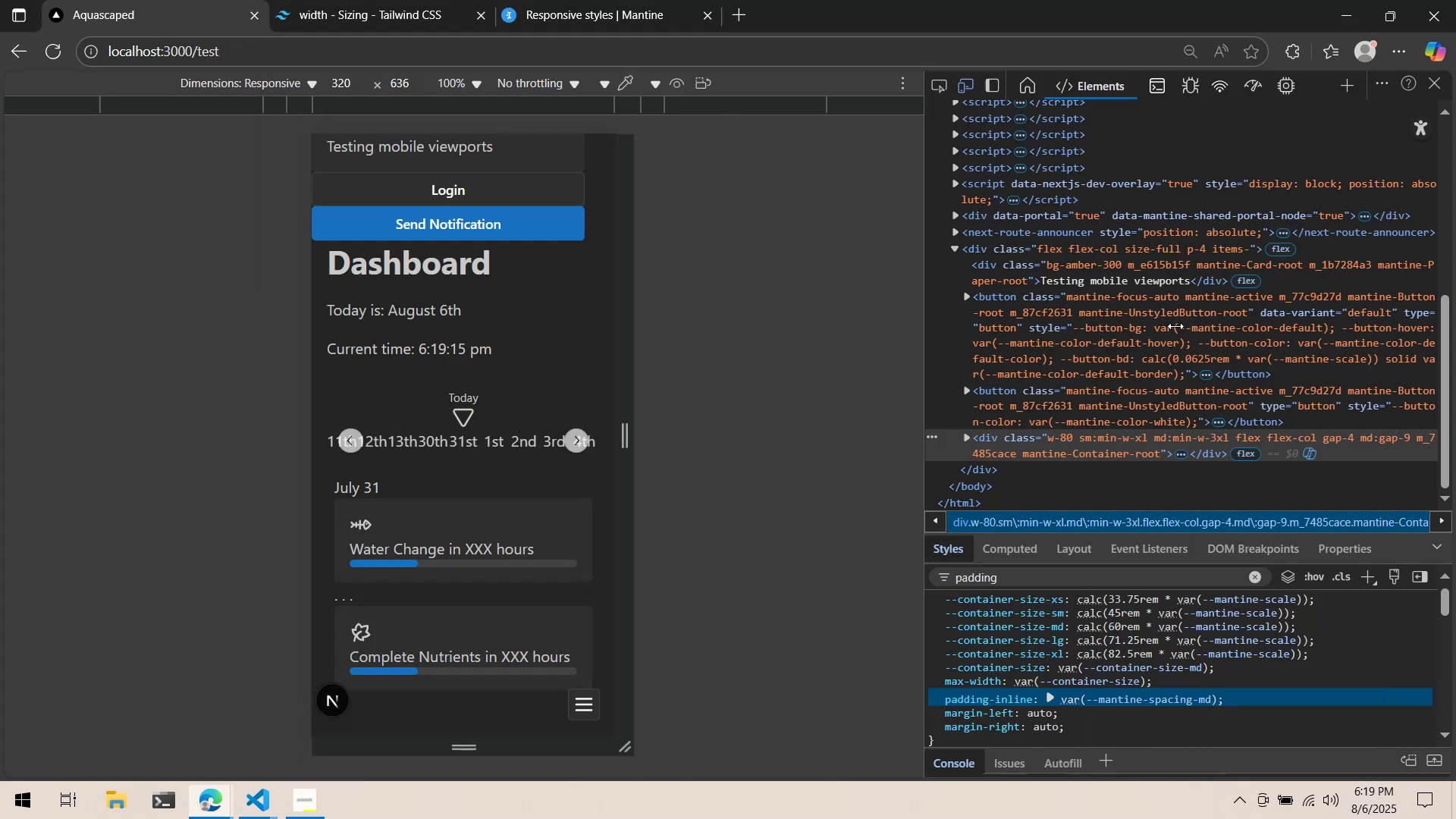 
key(Alt+Tab)
 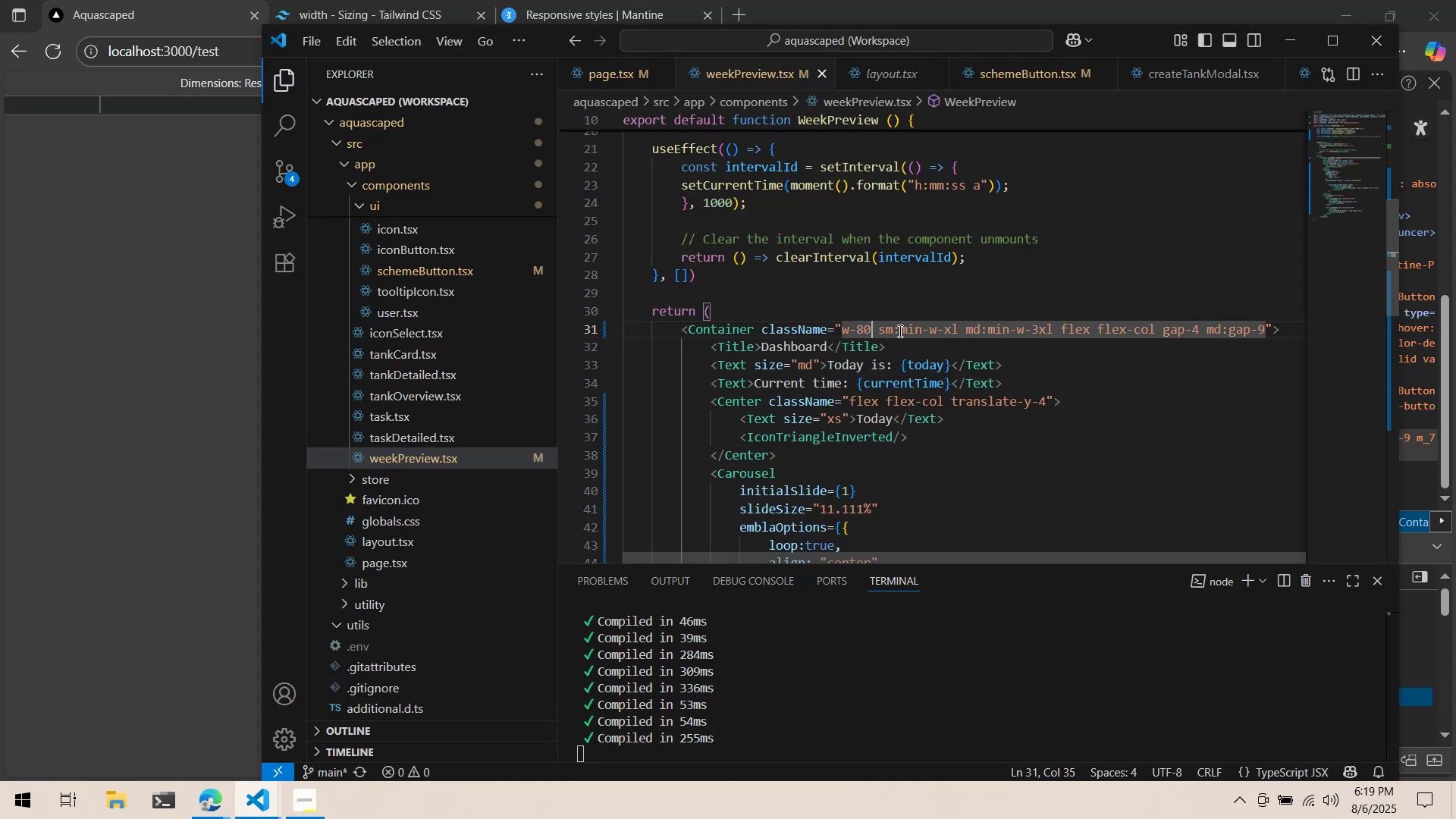 
scroll: coordinate [849, 343], scroll_direction: up, amount: 2.0
 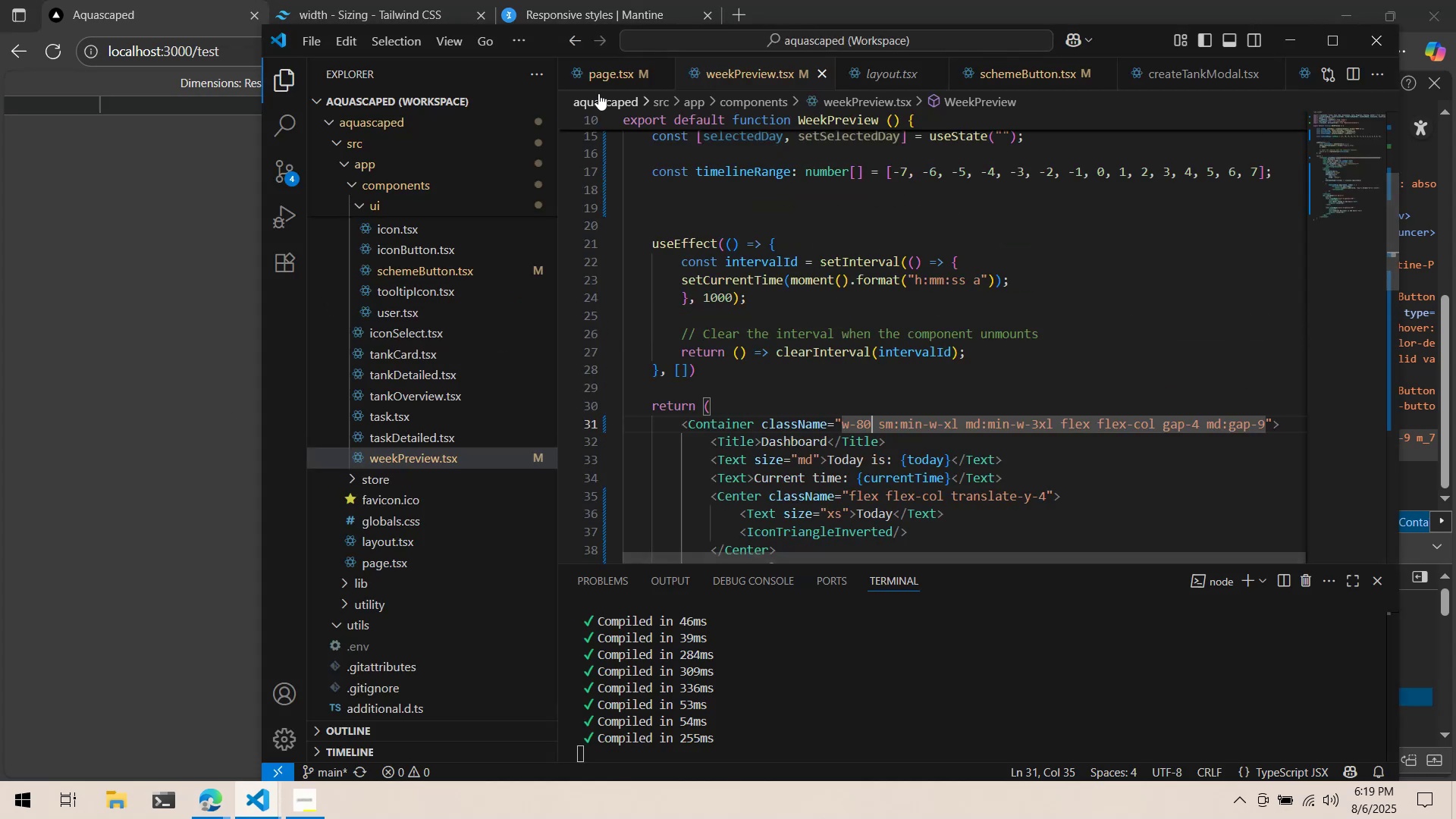 
left_click([593, 79])
 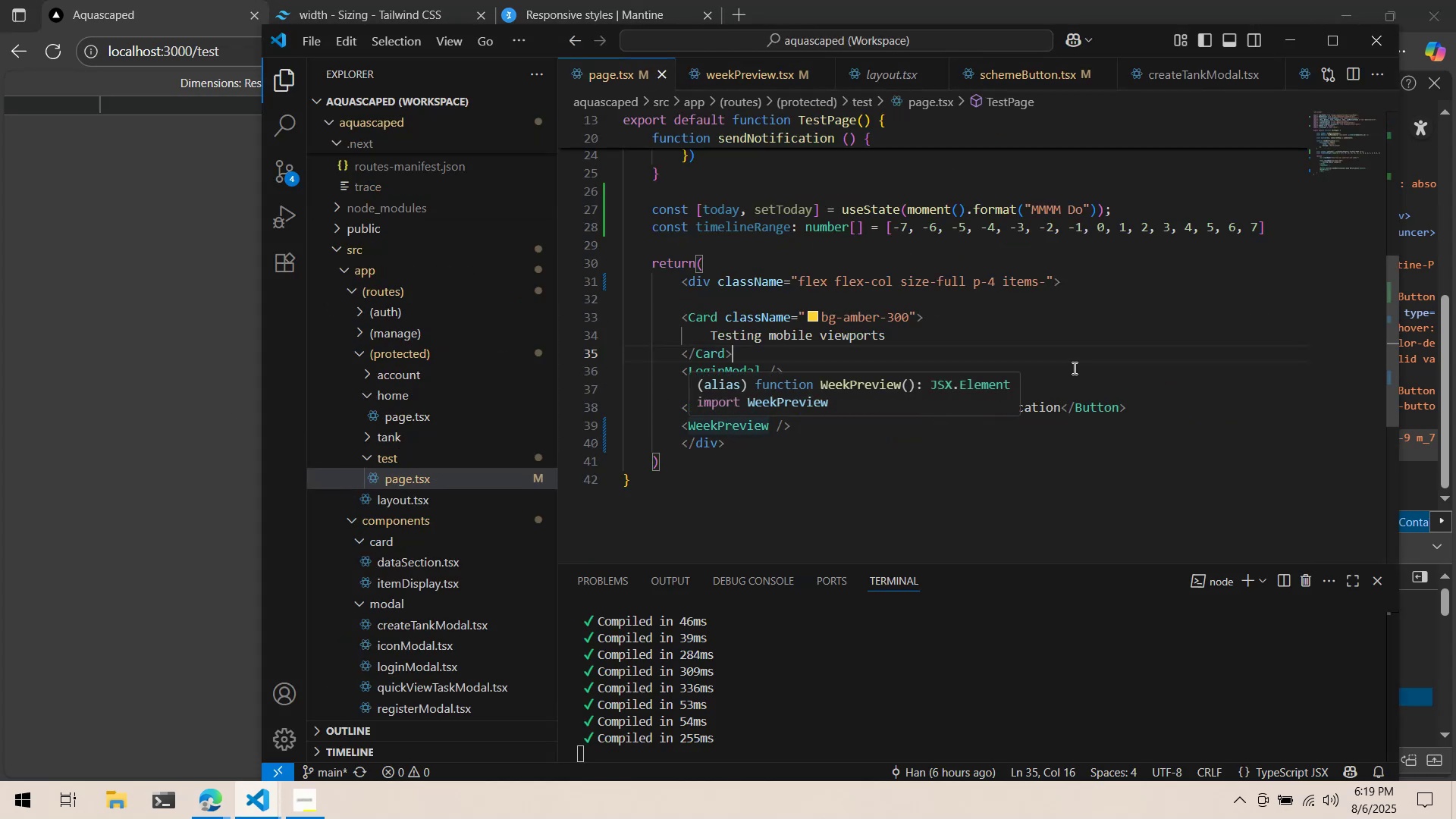 
key(Alt+AltLeft)
 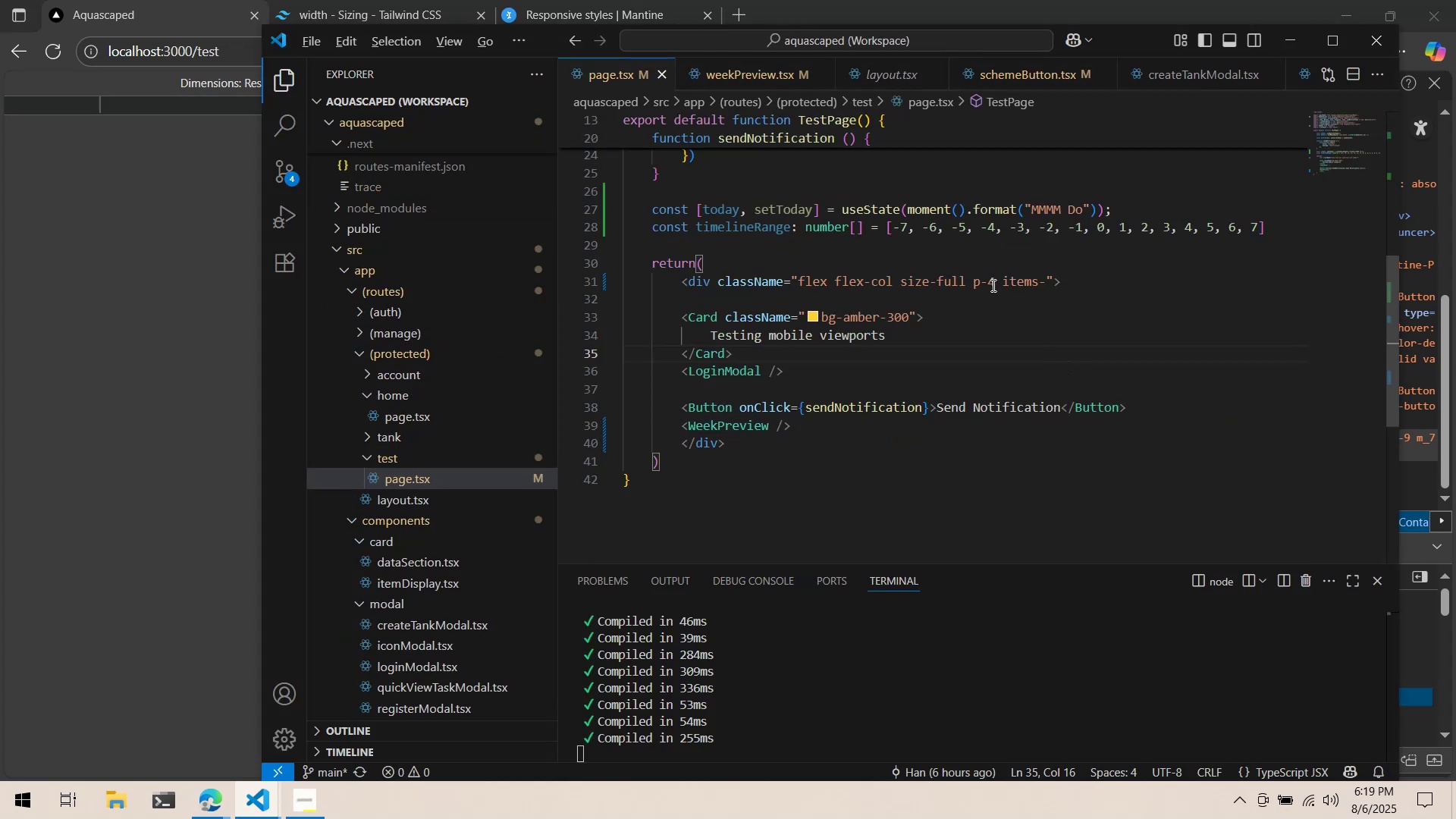 
key(Alt+Tab)
 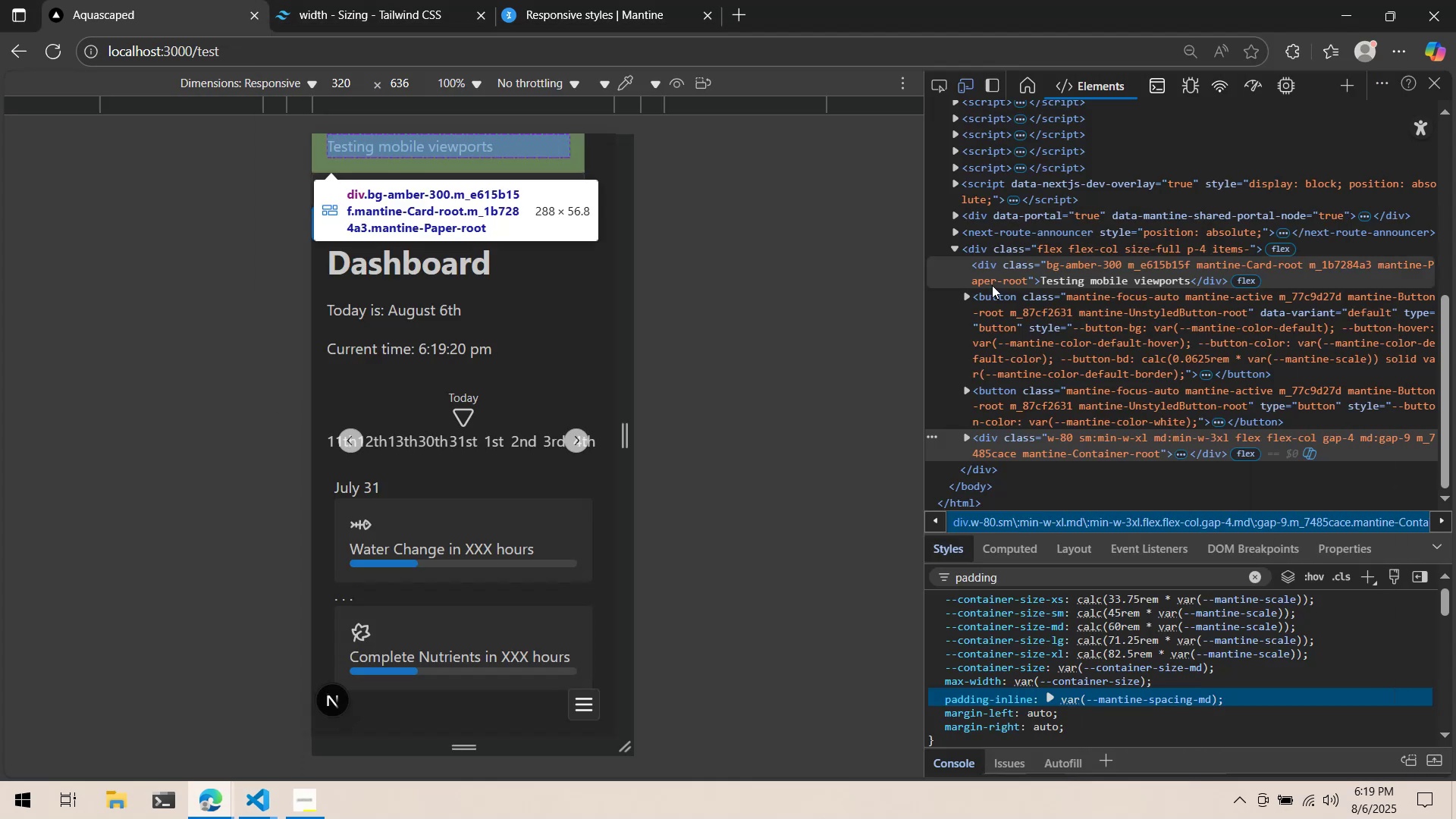 
key(Alt+AltLeft)
 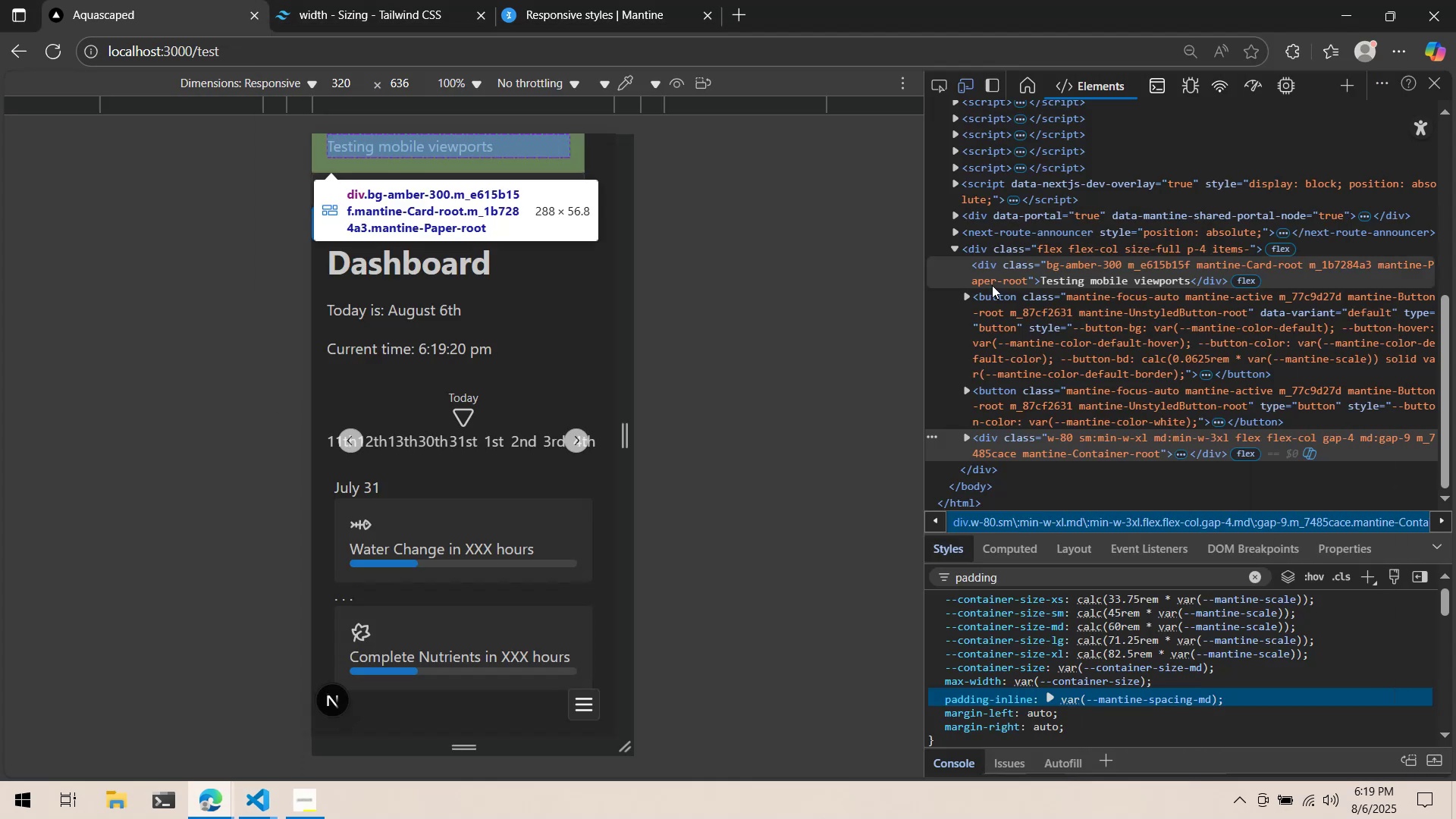 
key(Alt+Tab)
 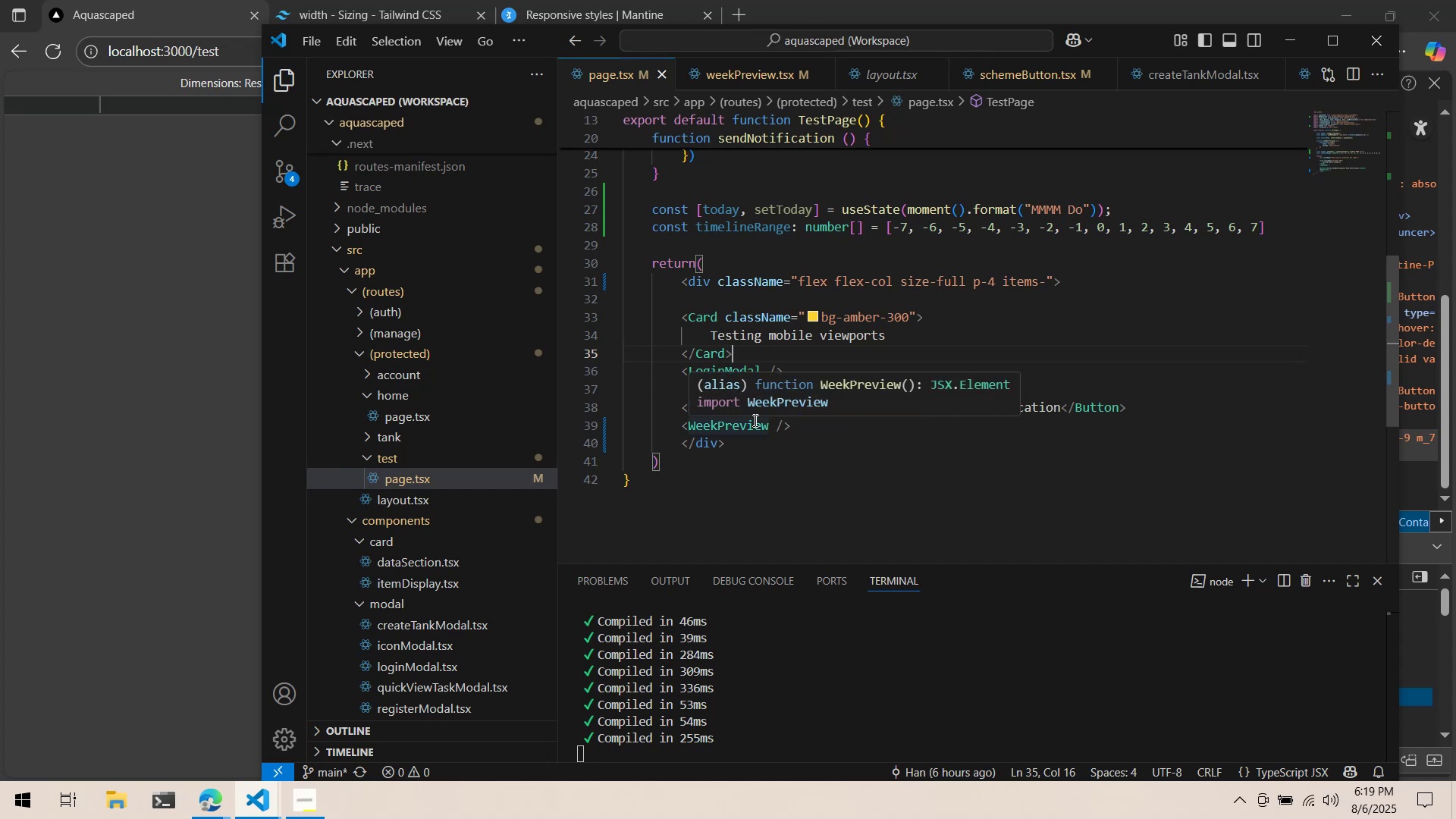 
left_click([749, 69])
 